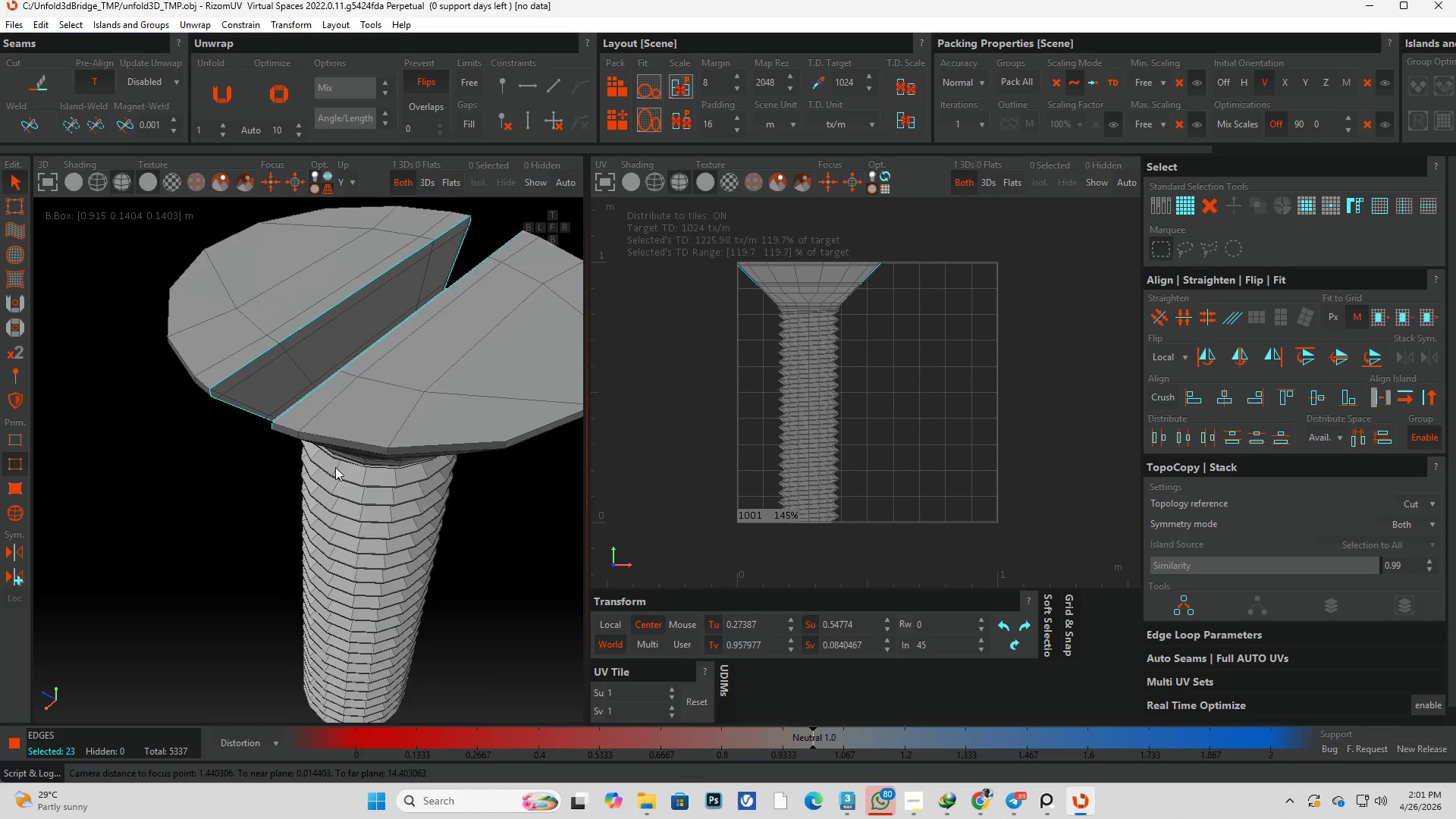 
key(Alt+AltLeft)
 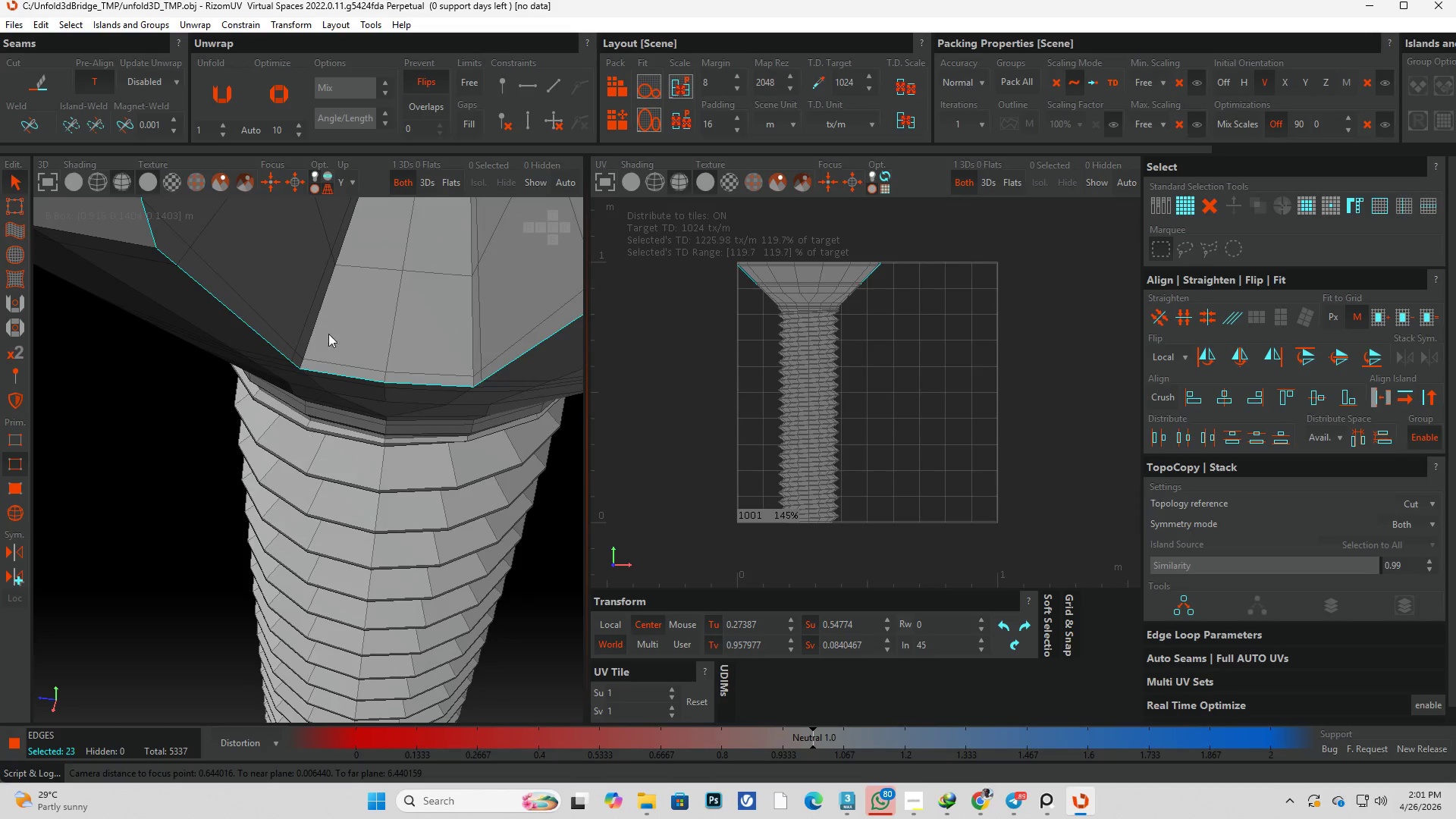 
scroll: coordinate [300, 468], scroll_direction: up, amount: 3.0
 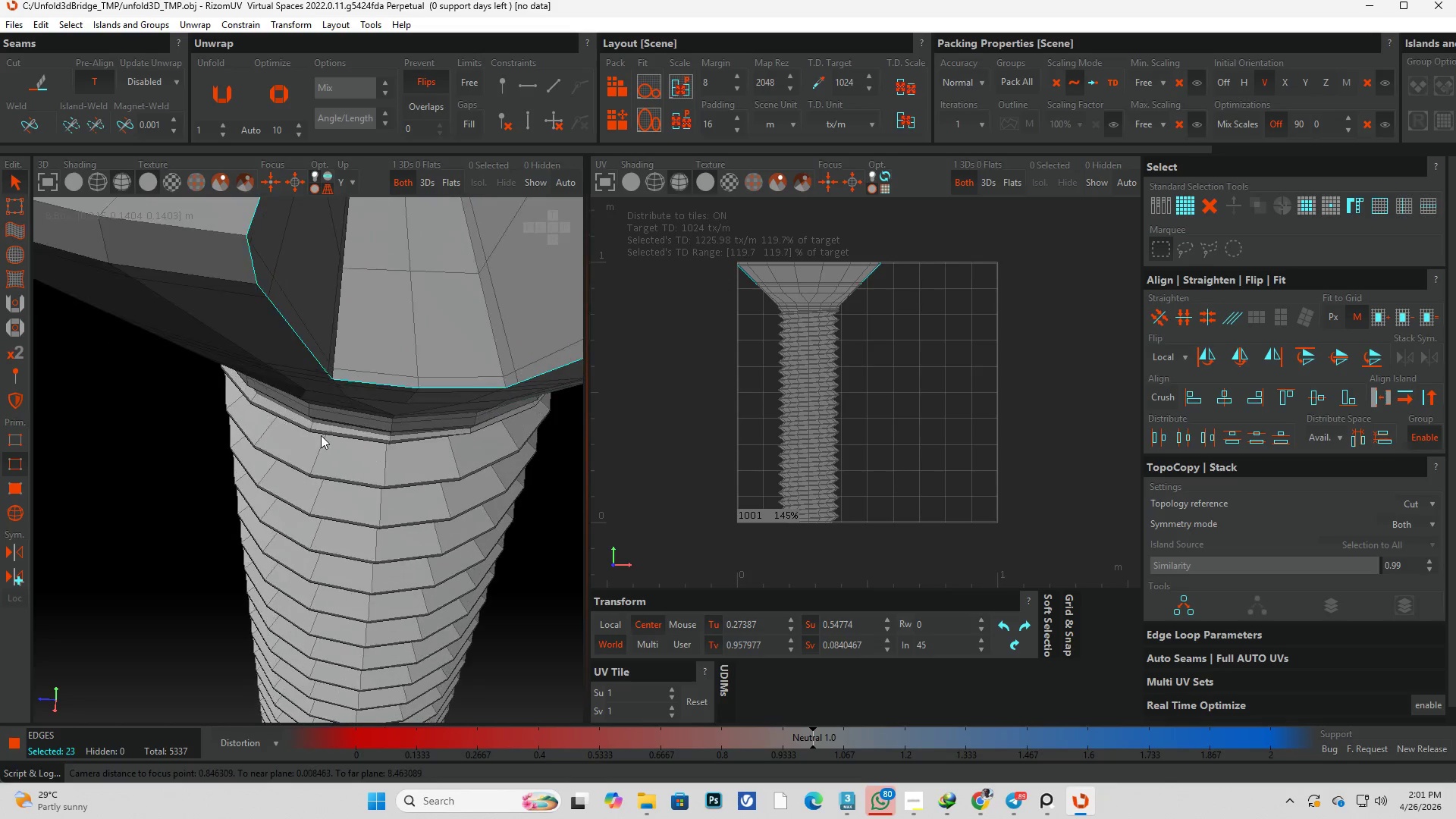 
hold_key(key=ControlLeft, duration=0.7)
 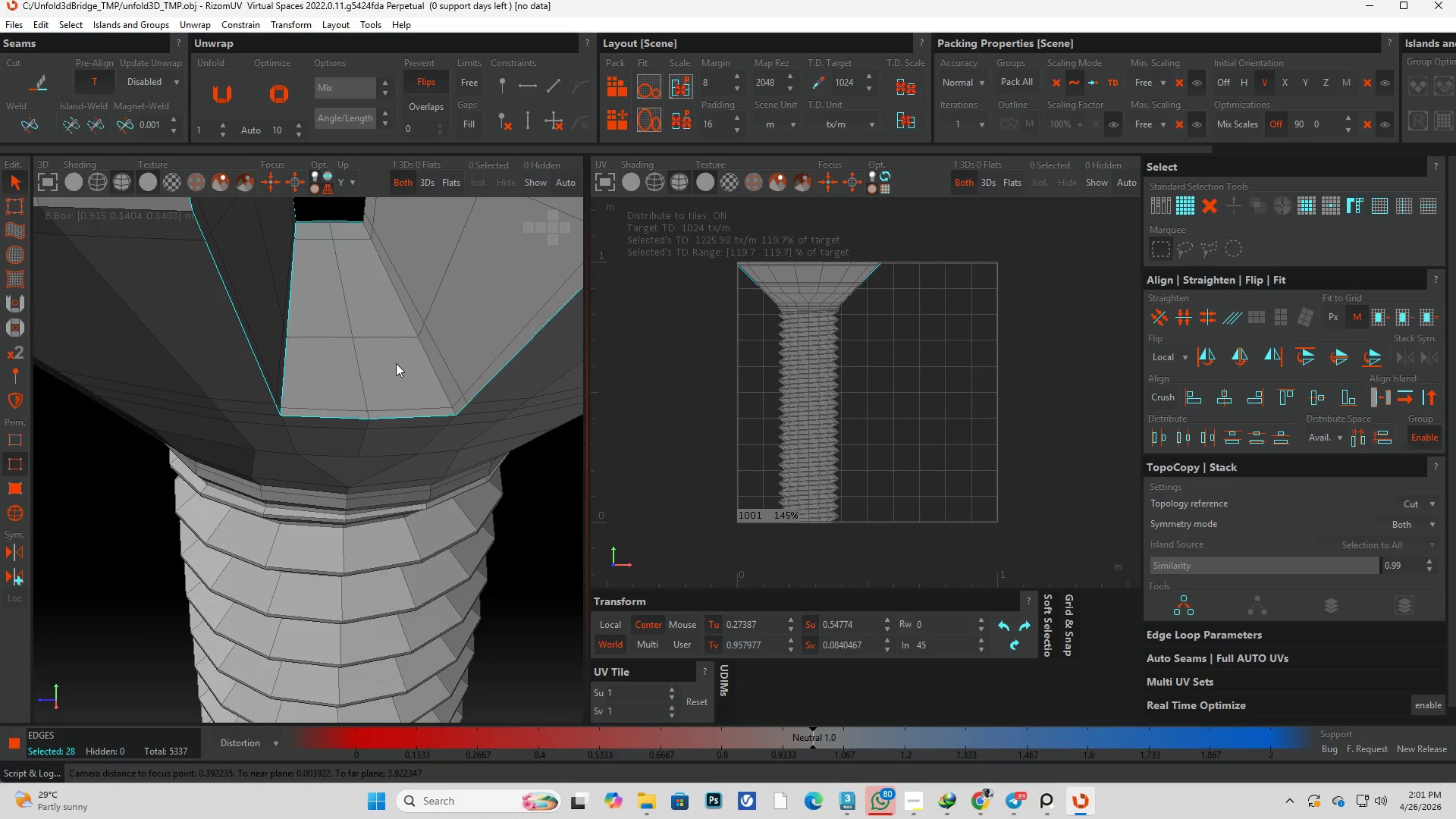 
scroll: coordinate [322, 314], scroll_direction: up, amount: 2.0
 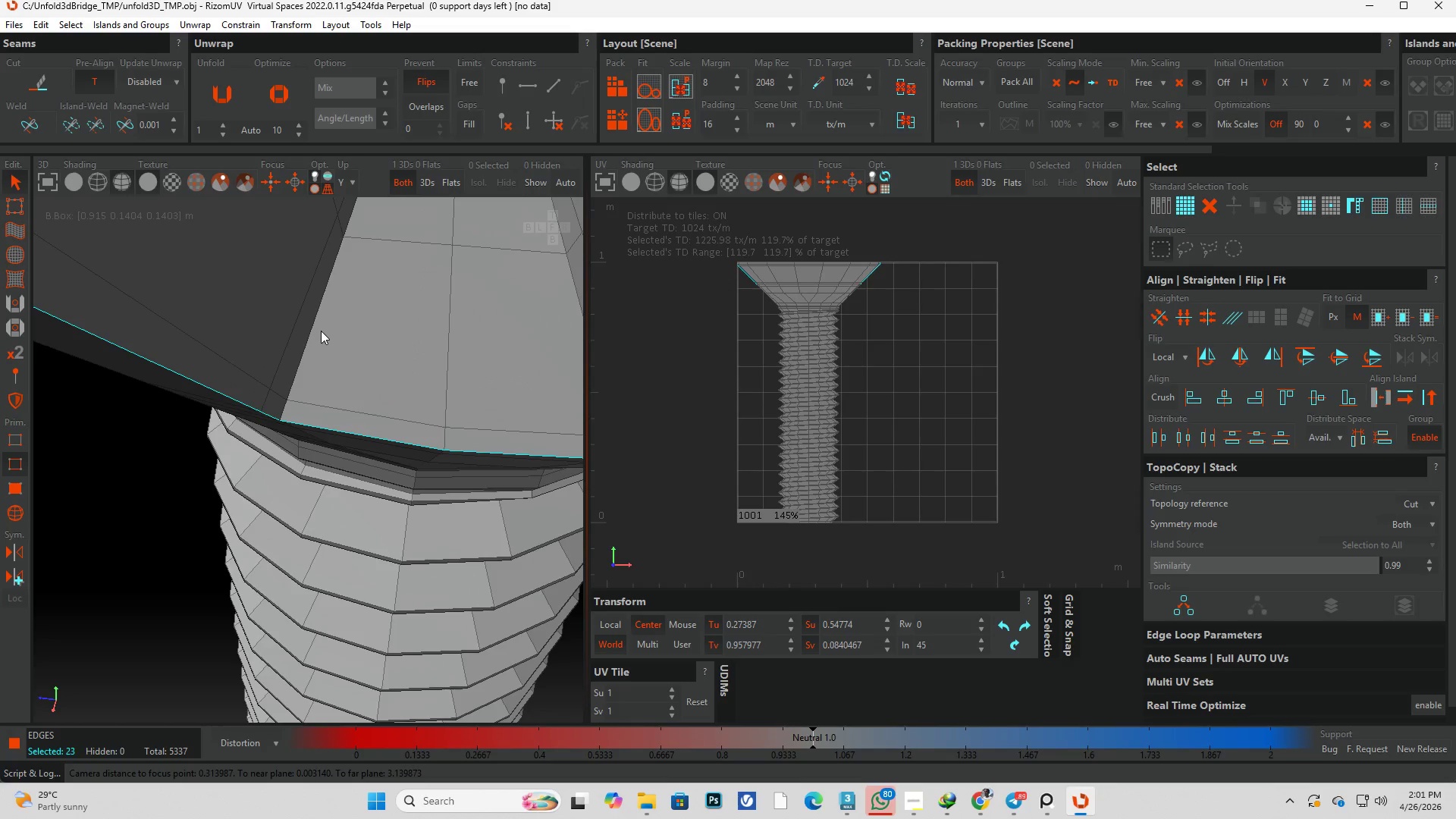 
double_click([310, 341])
 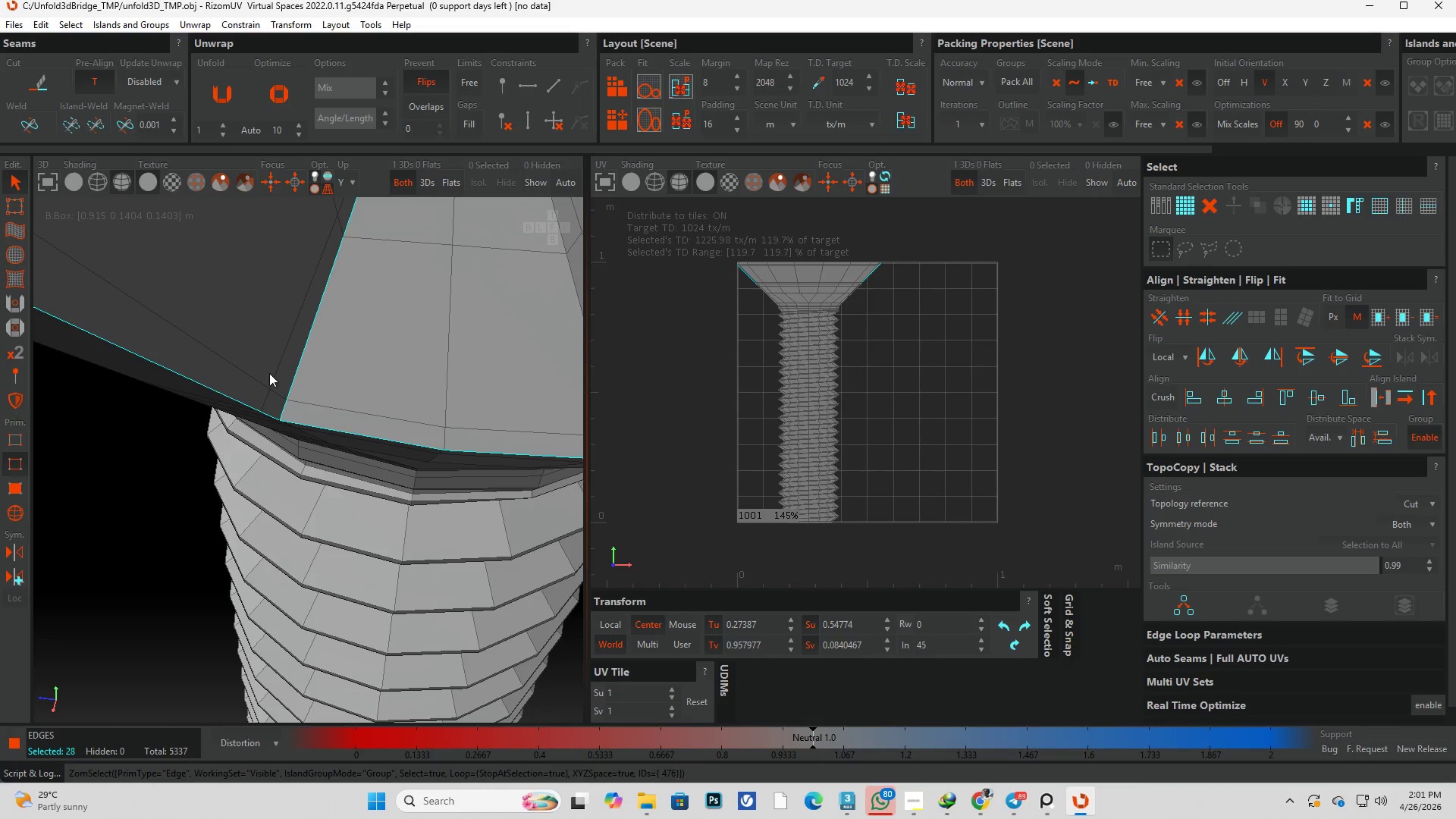 
key(Alt+AltLeft)
 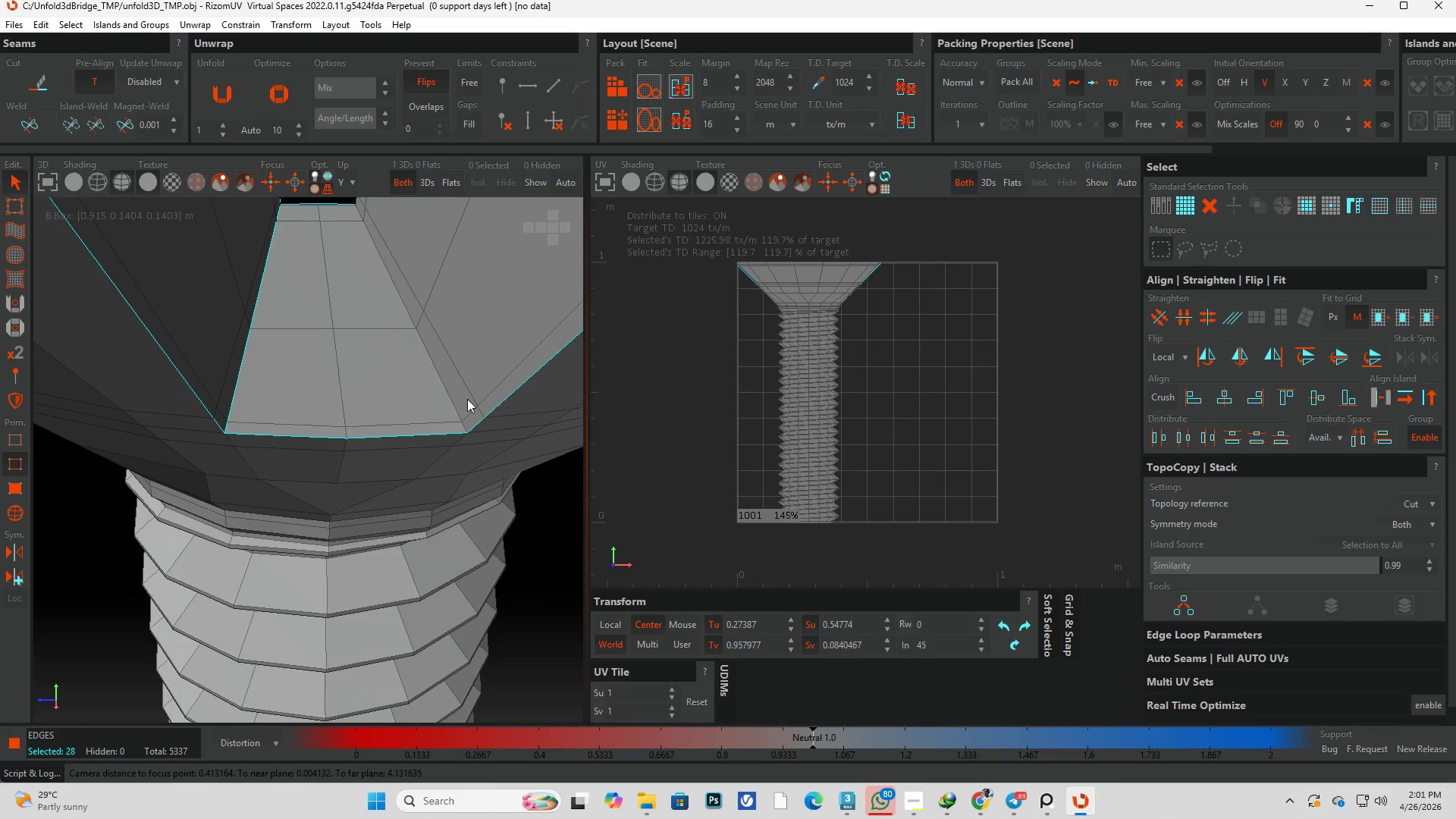 
hold_key(key=ControlLeft, duration=0.67)
 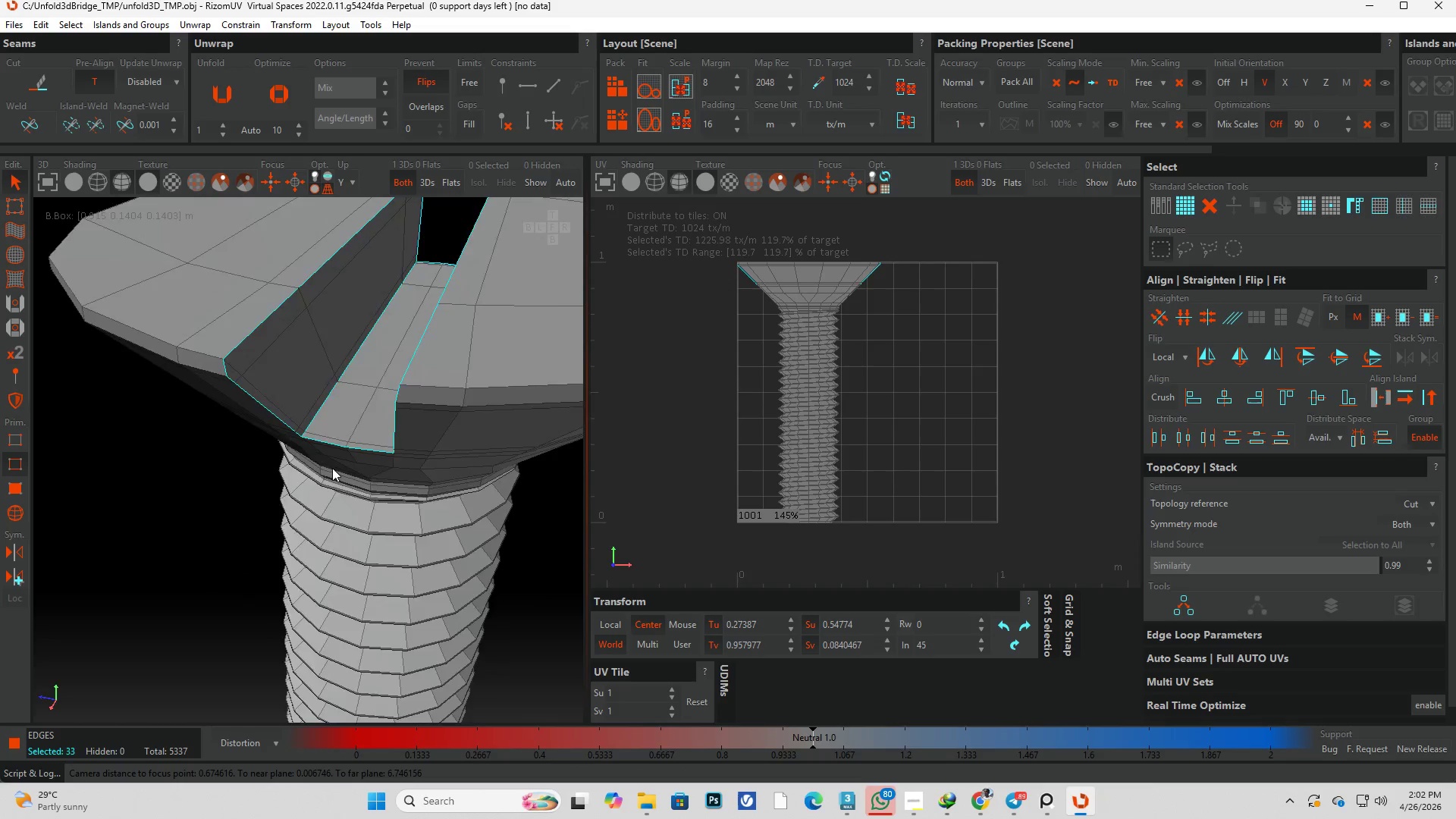 
scroll: coordinate [426, 369], scroll_direction: down, amount: 2.0
 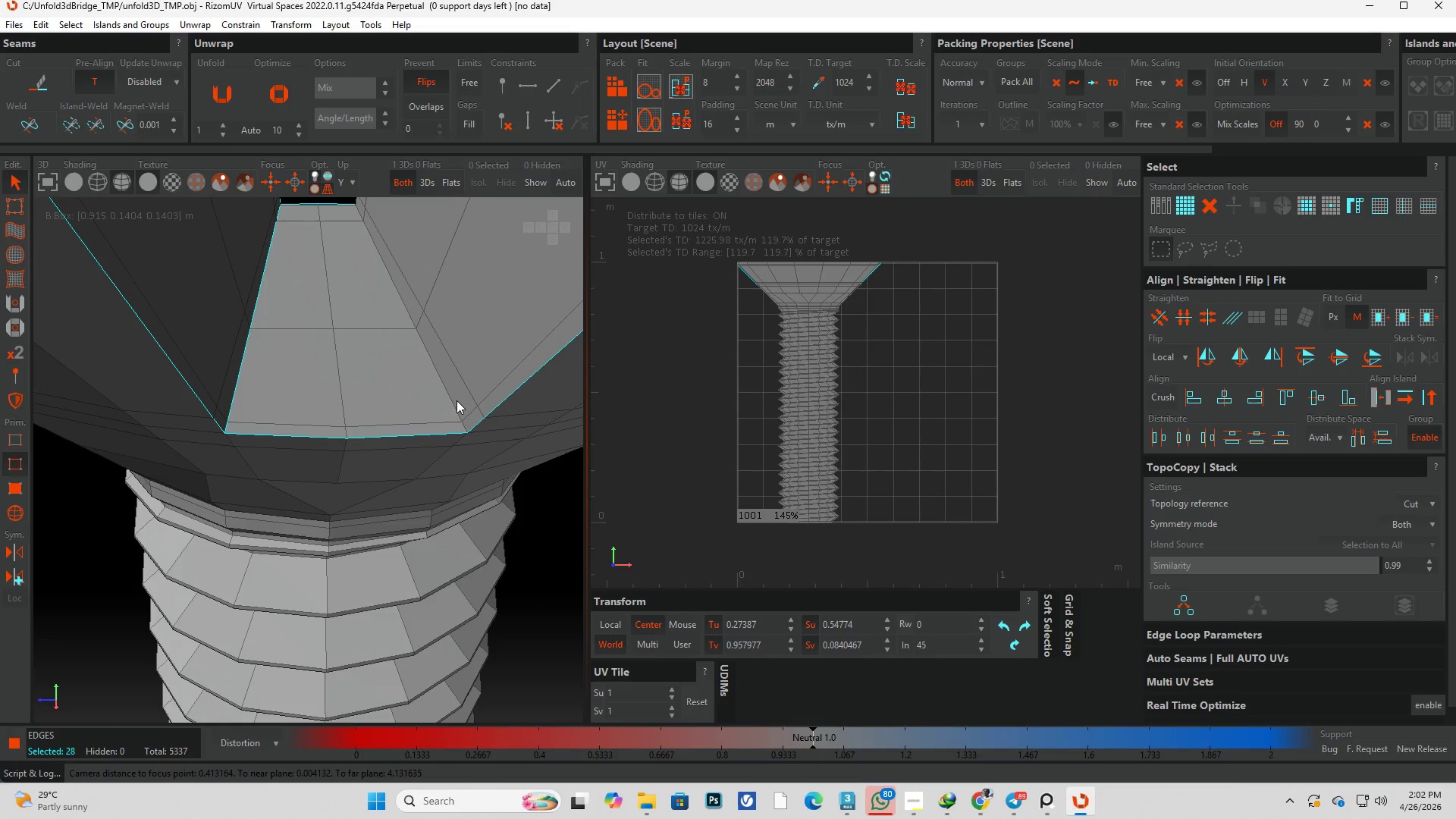 
double_click([454, 400])
 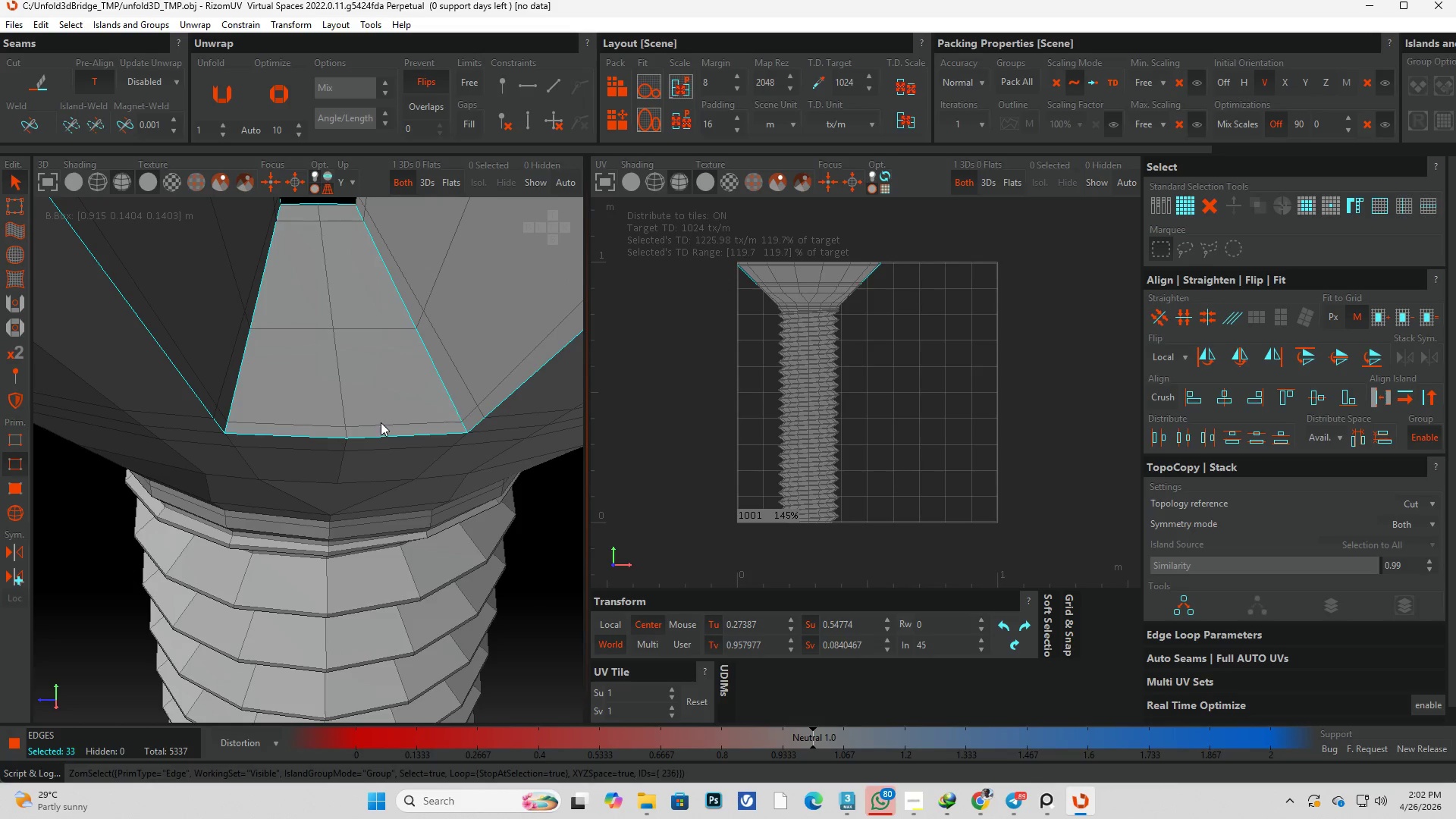 
key(Alt+AltLeft)
 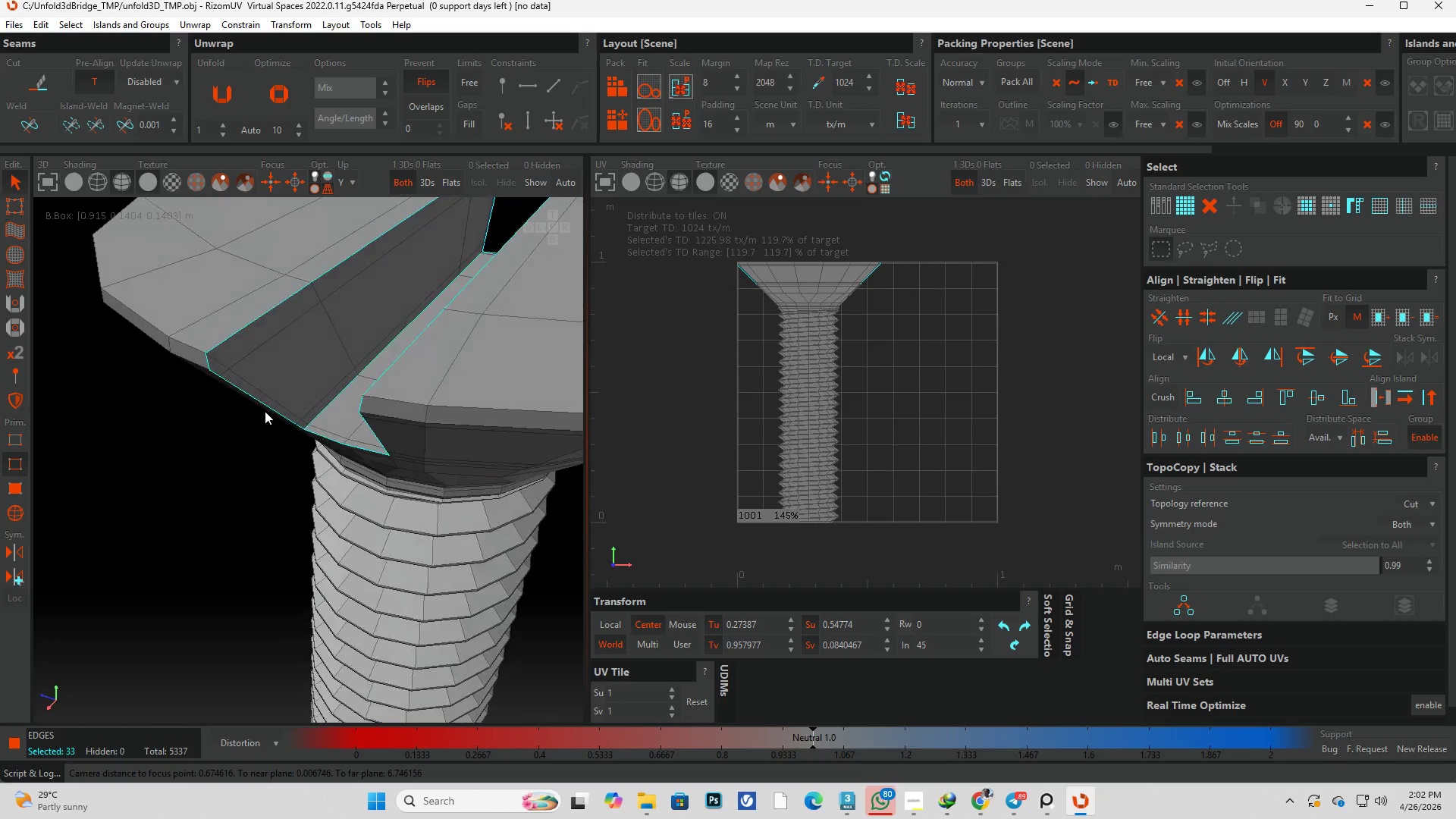 
scroll: coordinate [355, 466], scroll_direction: down, amount: 4.0
 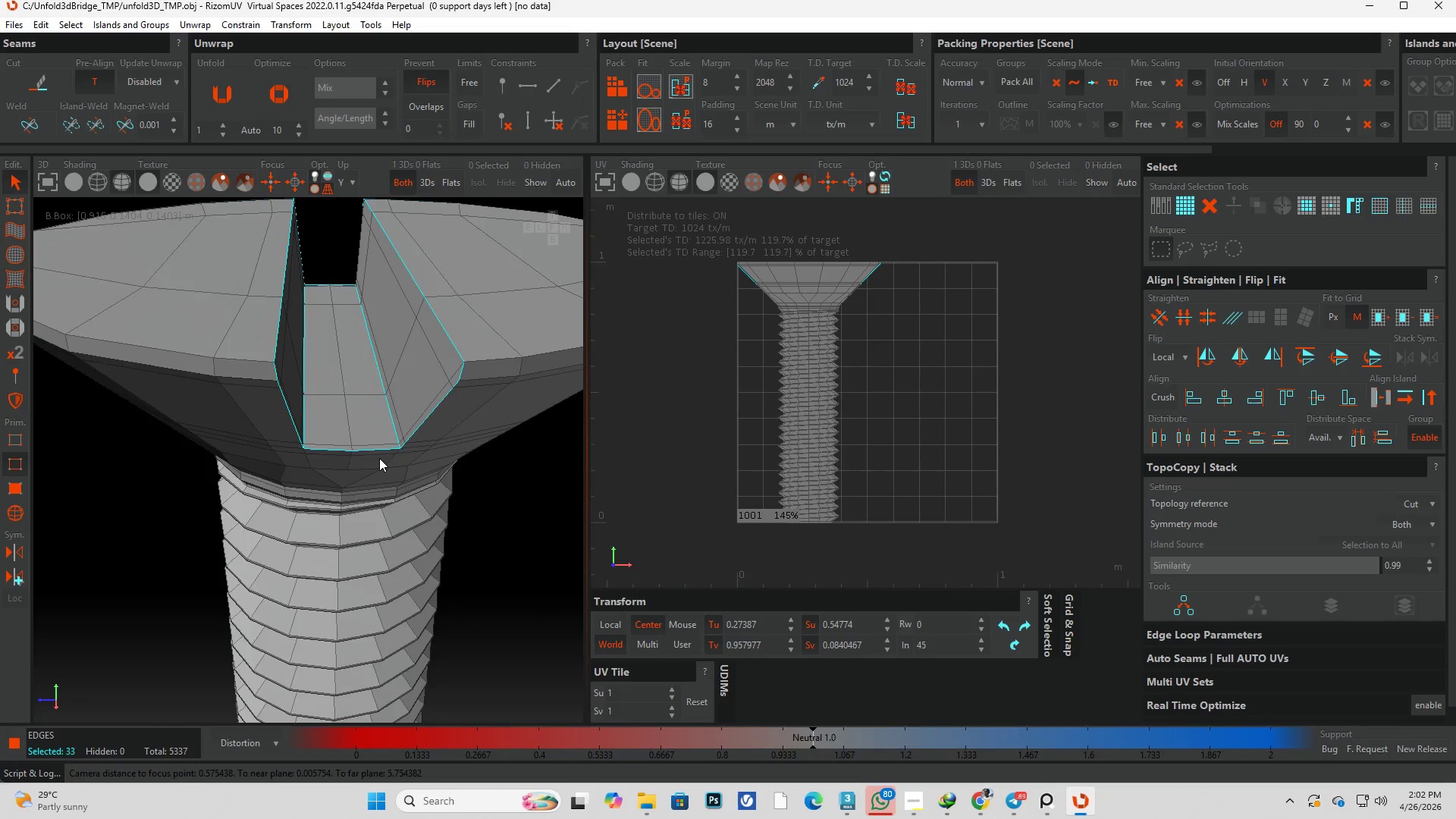 
hold_key(key=AltLeft, duration=0.38)
 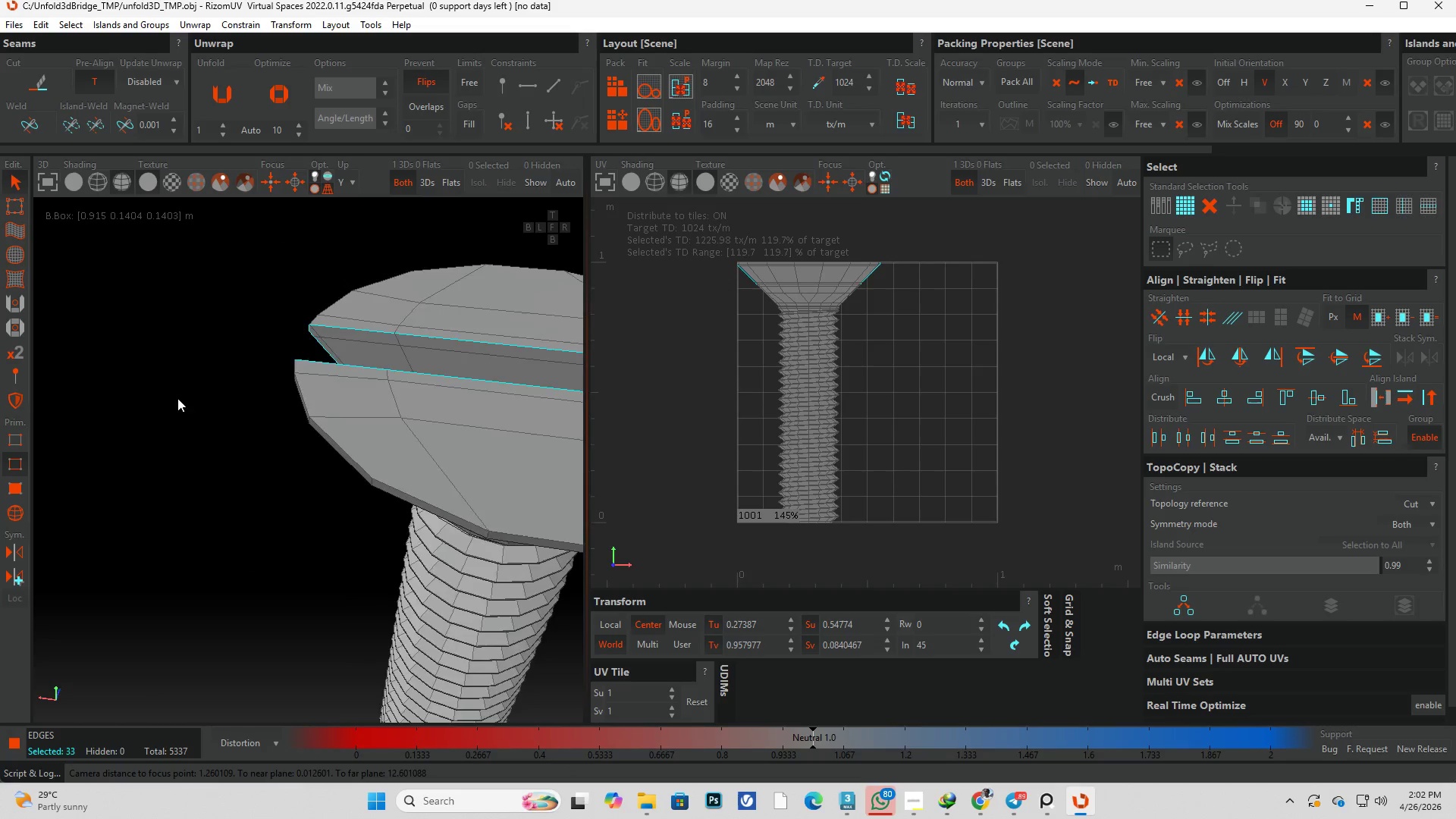 
scroll: coordinate [262, 410], scroll_direction: down, amount: 3.0
 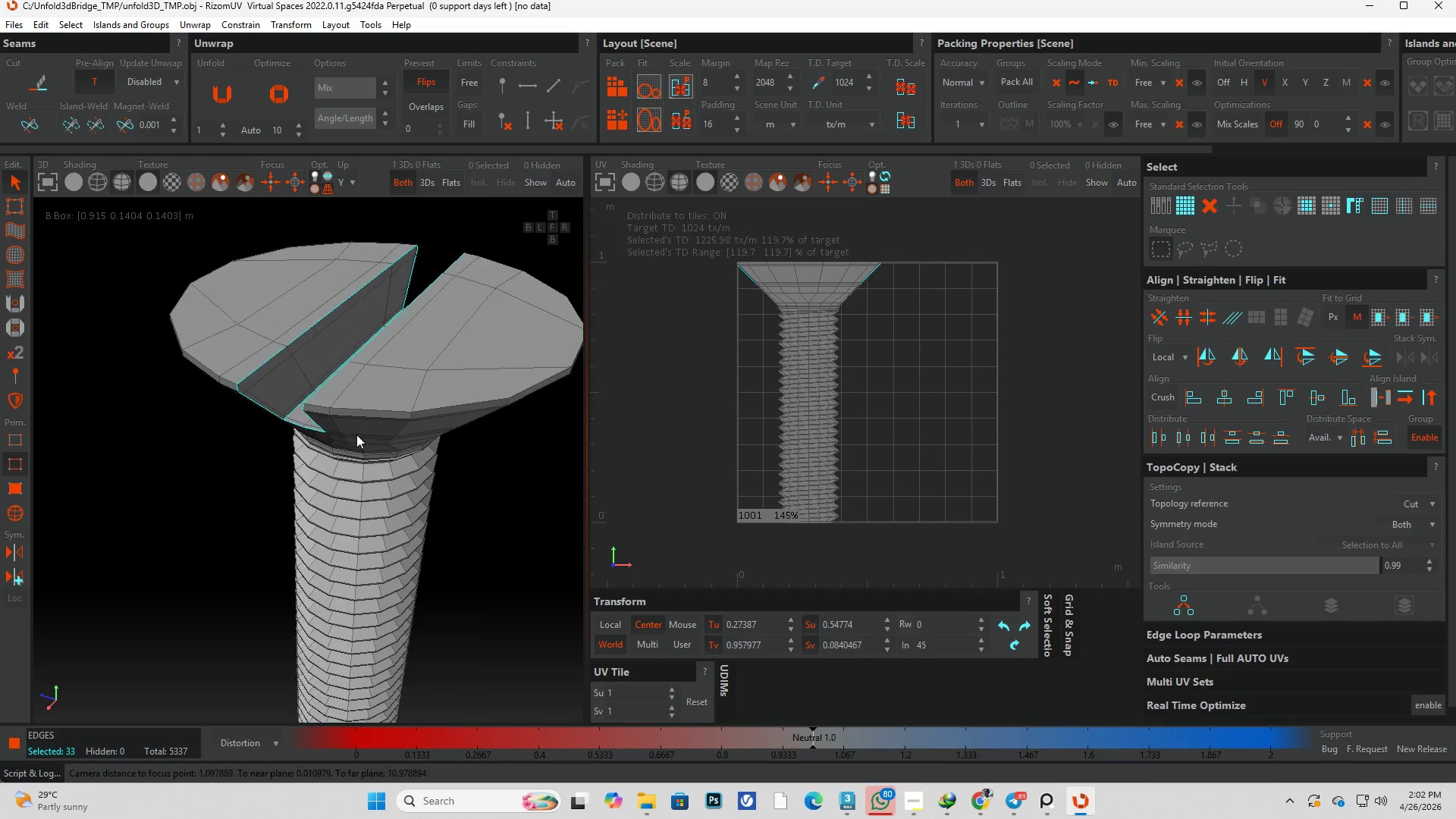 
key(Alt+AltLeft)
 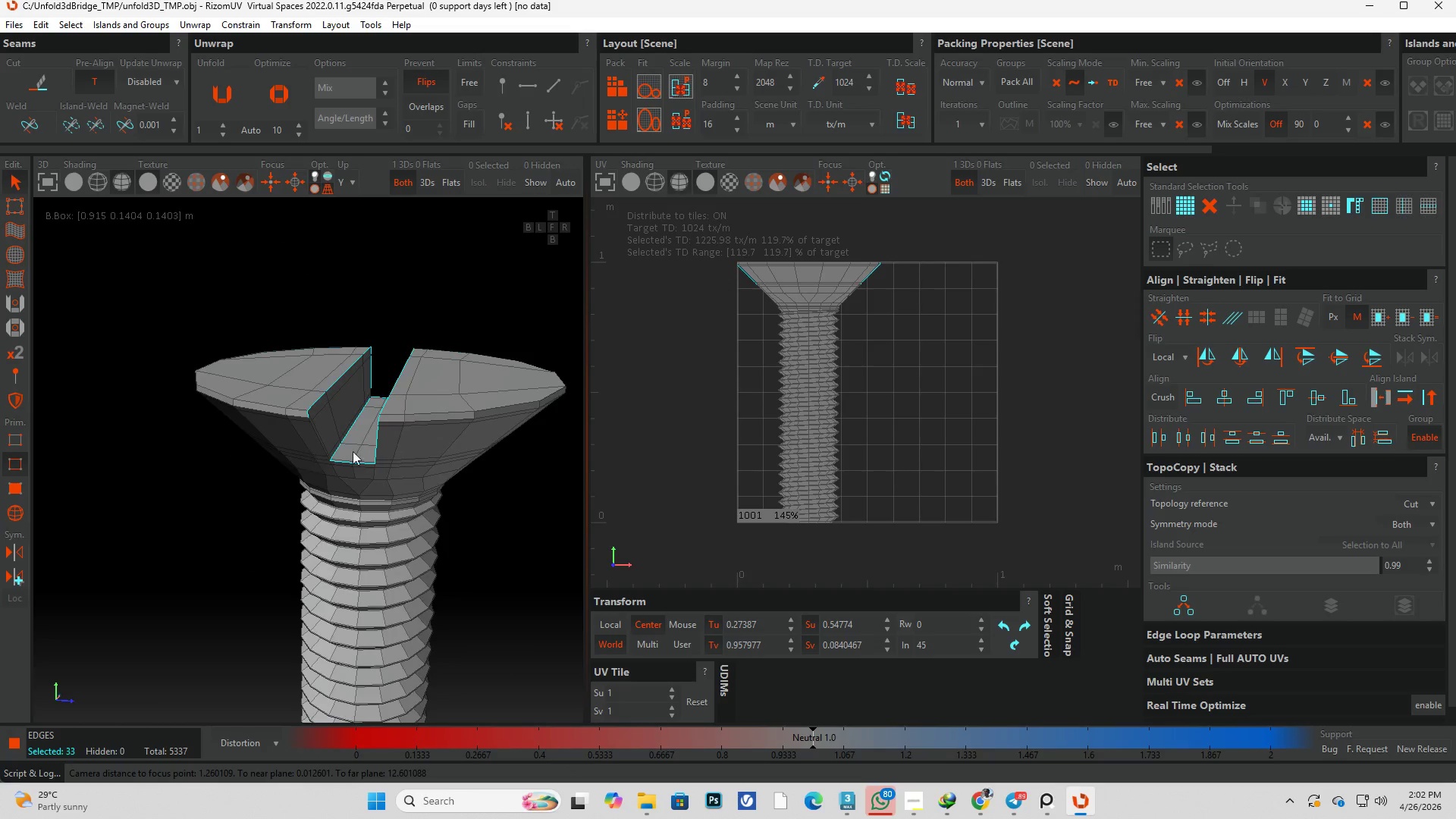 
scroll: coordinate [416, 494], scroll_direction: down, amount: 2.0
 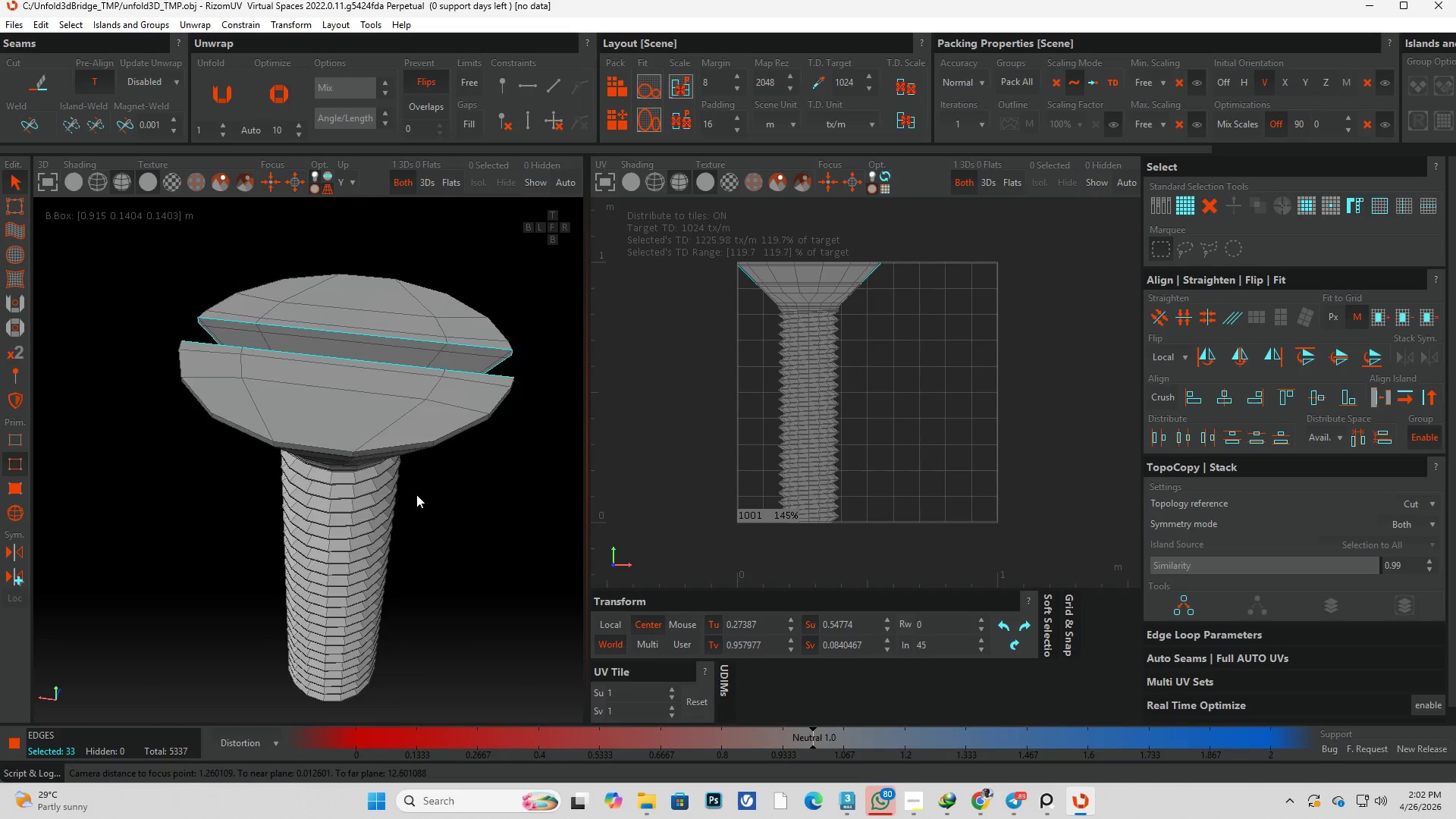 
scroll: coordinate [353, 432], scroll_direction: up, amount: 3.0
 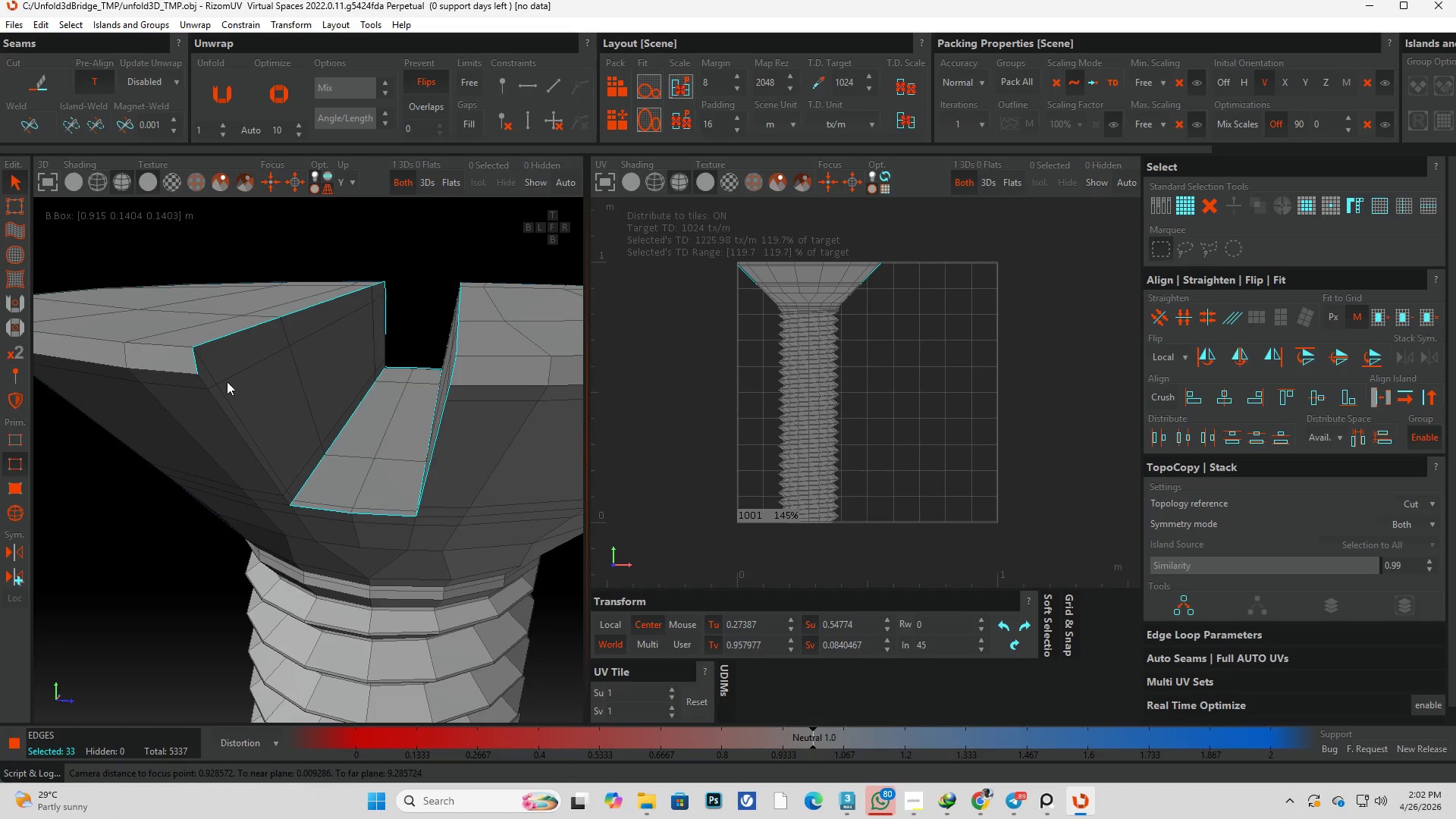 
hold_key(key=ControlLeft, duration=0.52)
left_click([221, 400])
 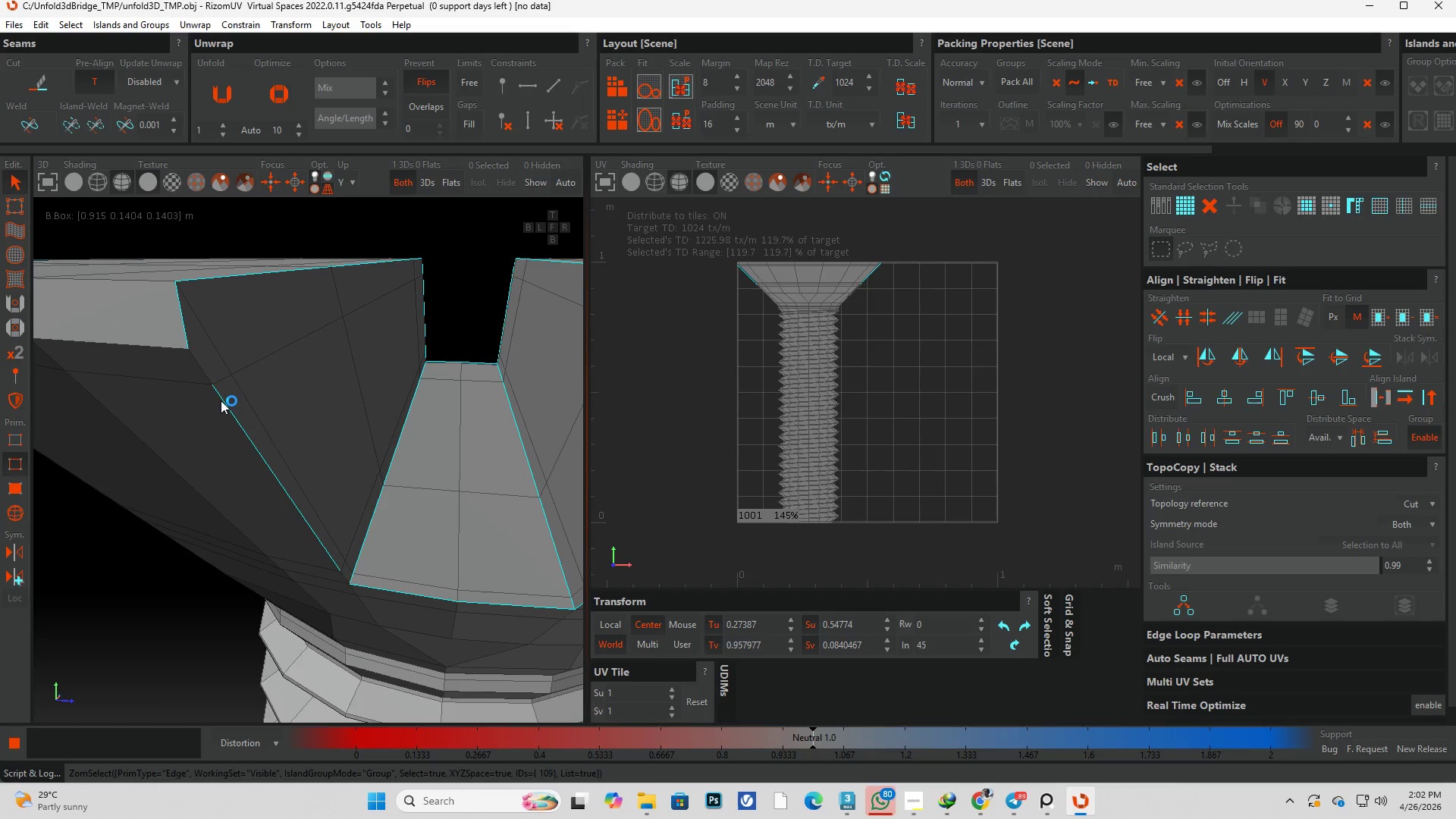 
scroll: coordinate [204, 397], scroll_direction: up, amount: 3.0
 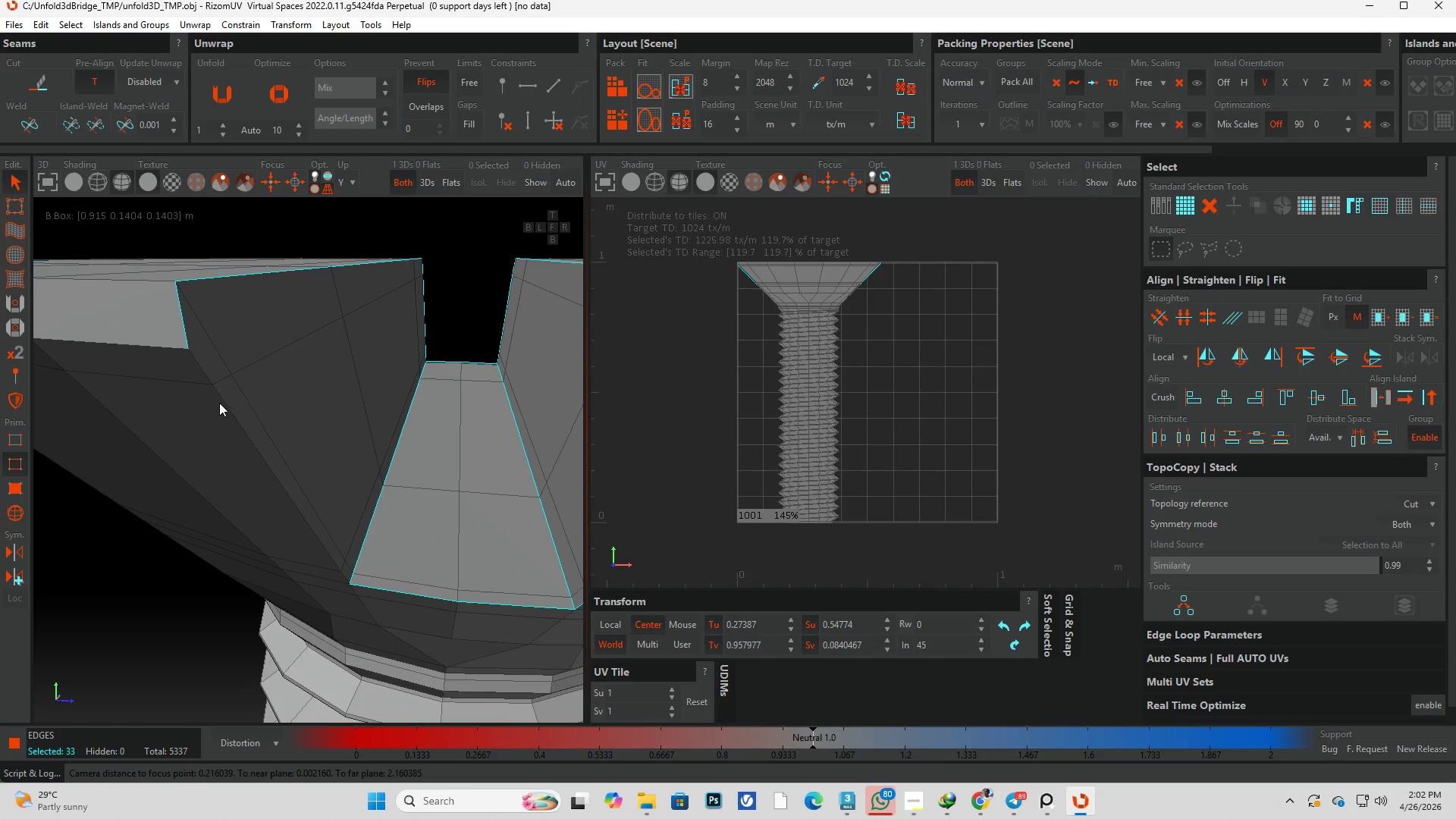 
double_click([221, 400])
 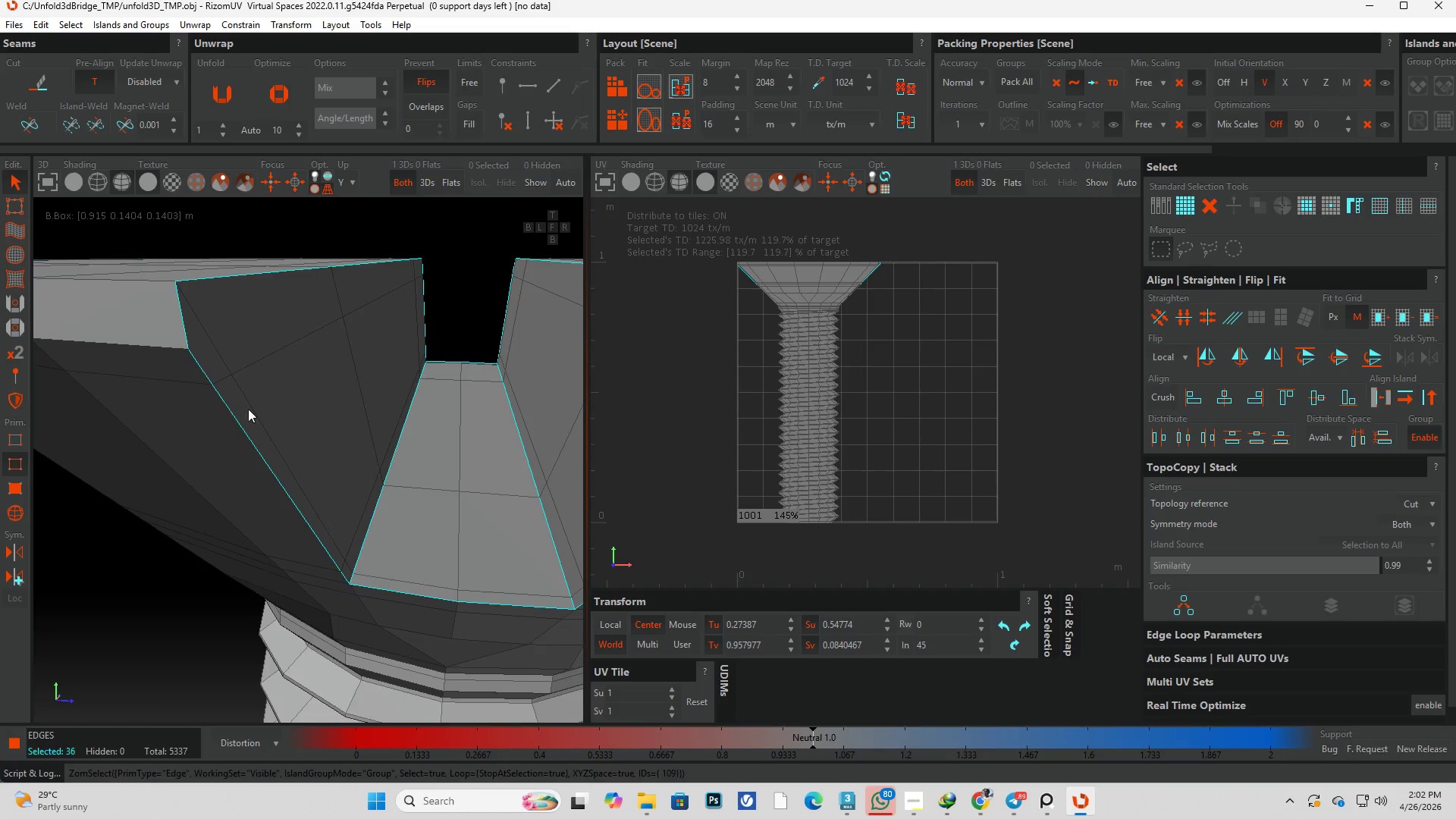 
hold_key(key=AltLeft, duration=0.5)
 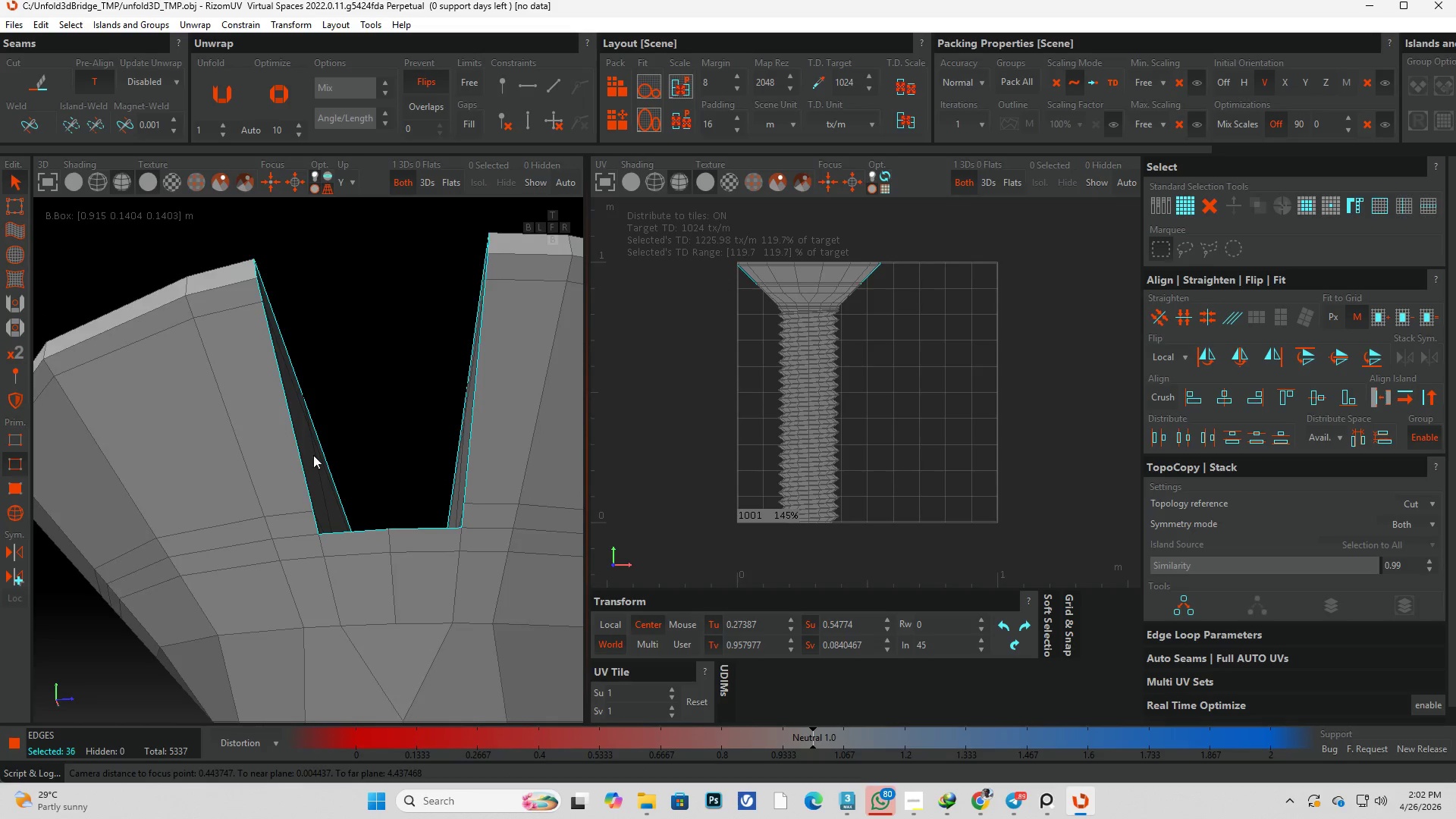 
scroll: coordinate [314, 516], scroll_direction: down, amount: 3.0
 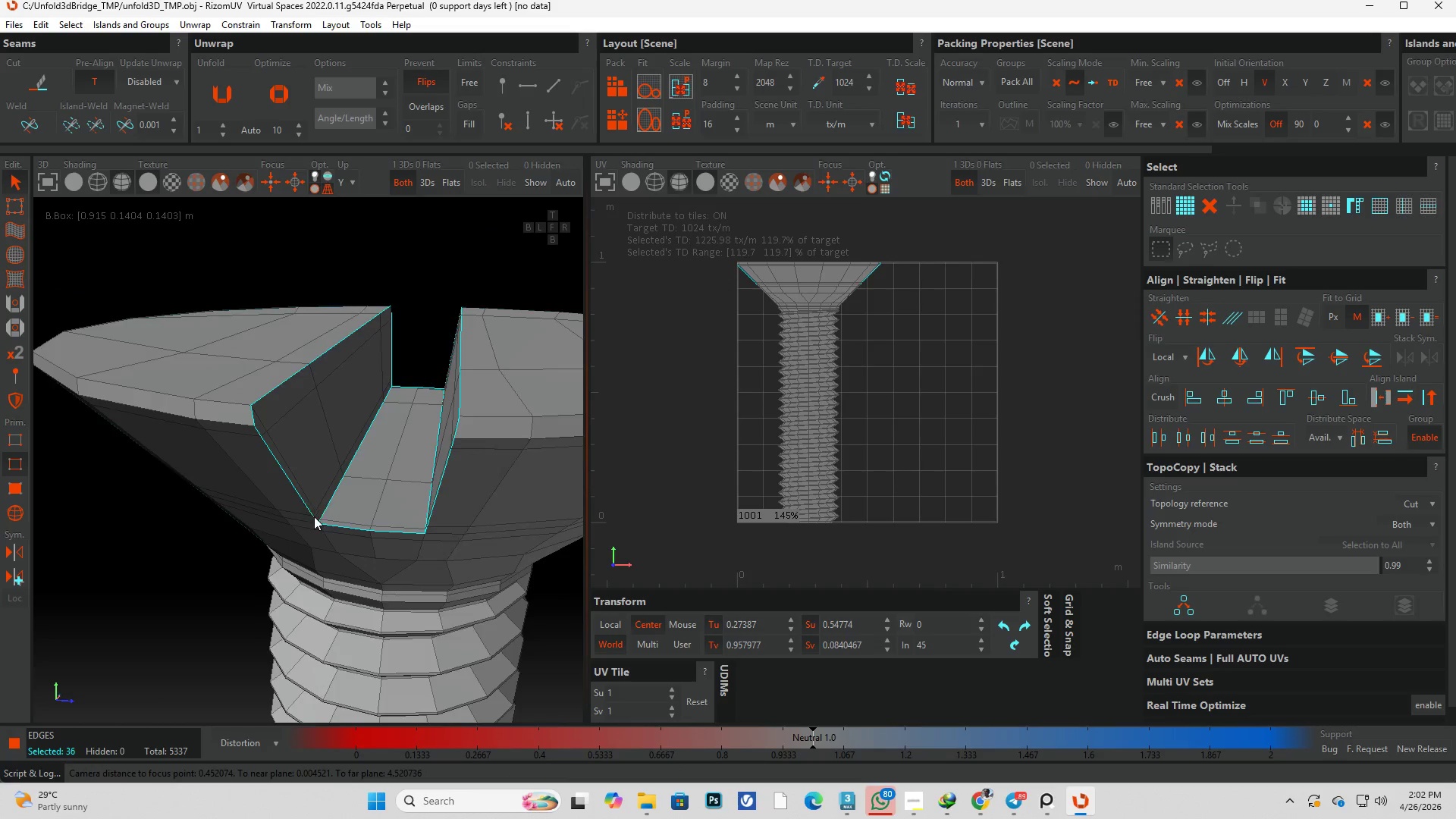 
key(Alt+AltLeft)
 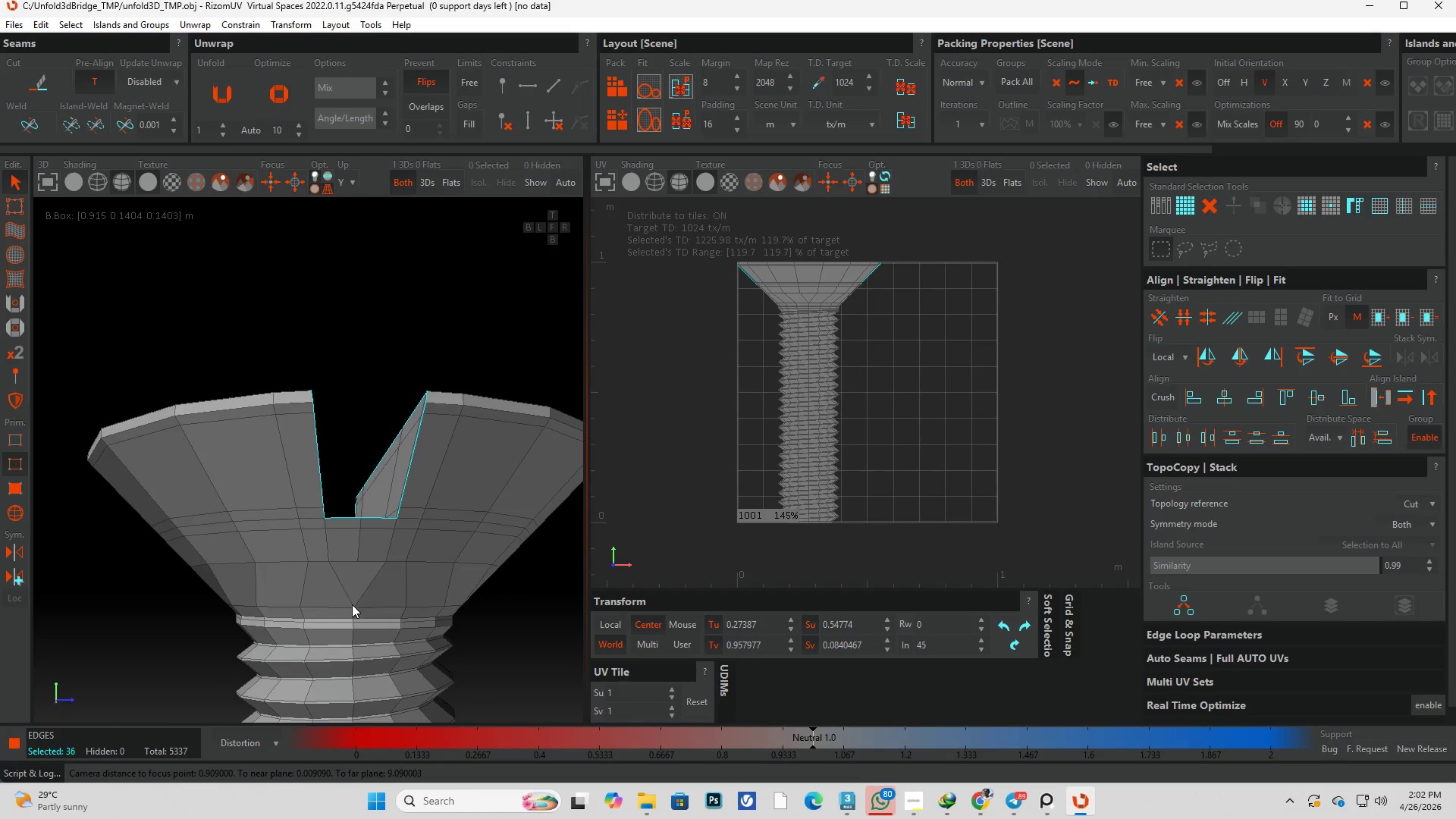 
scroll: coordinate [315, 506], scroll_direction: down, amount: 3.0
 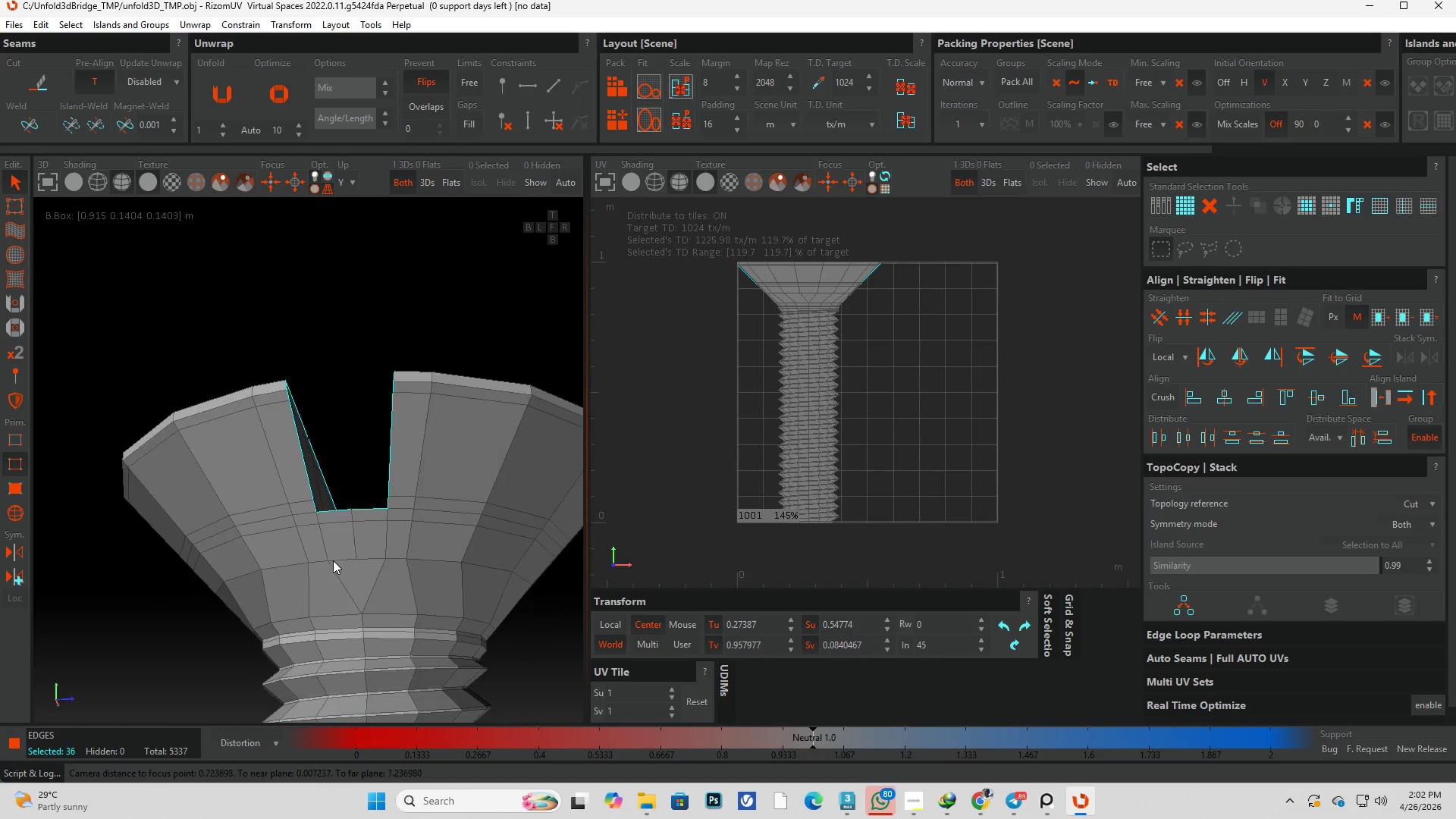 
key(Alt+AltLeft)
 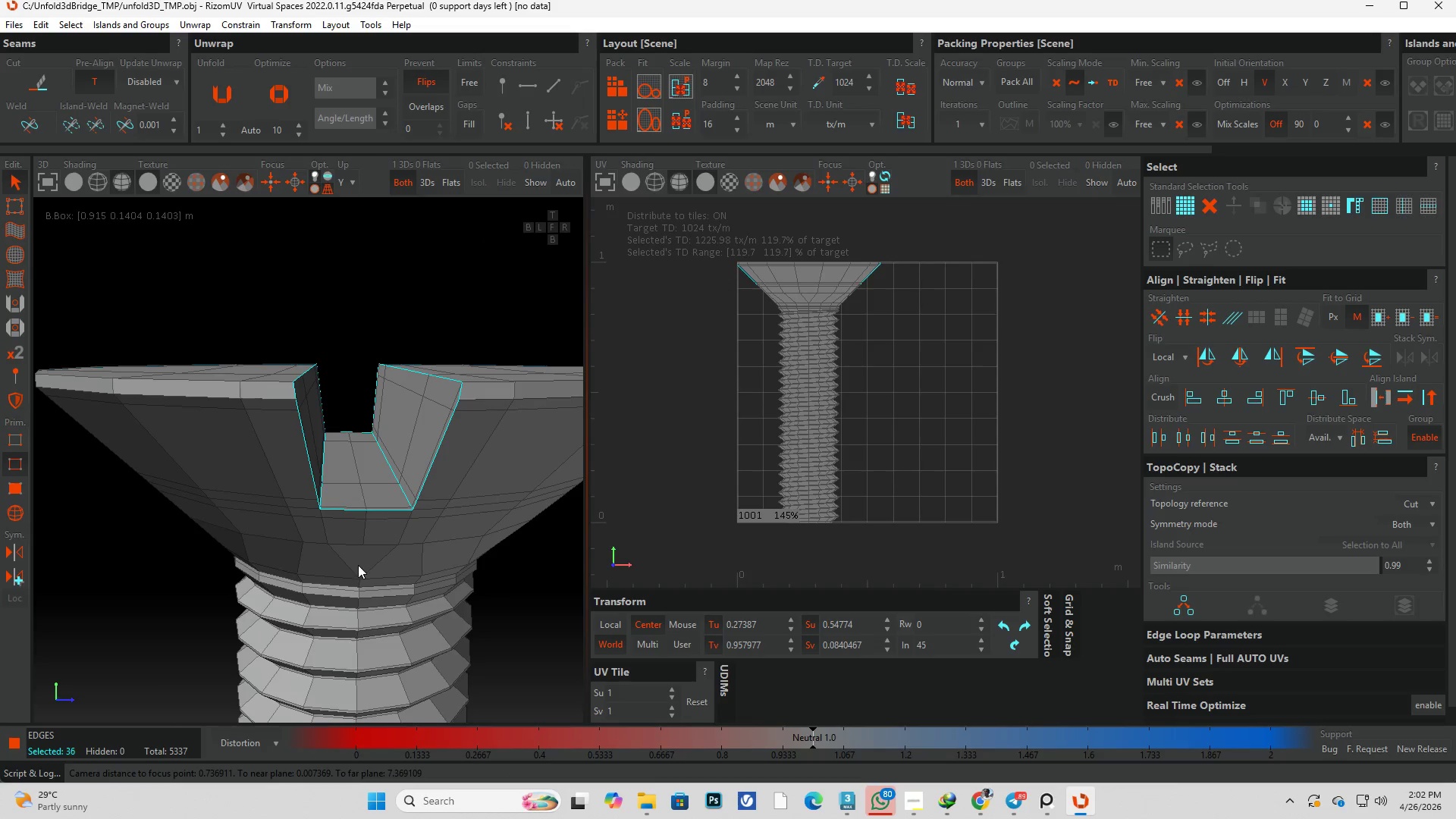 
scroll: coordinate [368, 582], scroll_direction: none, amount: 0.0
 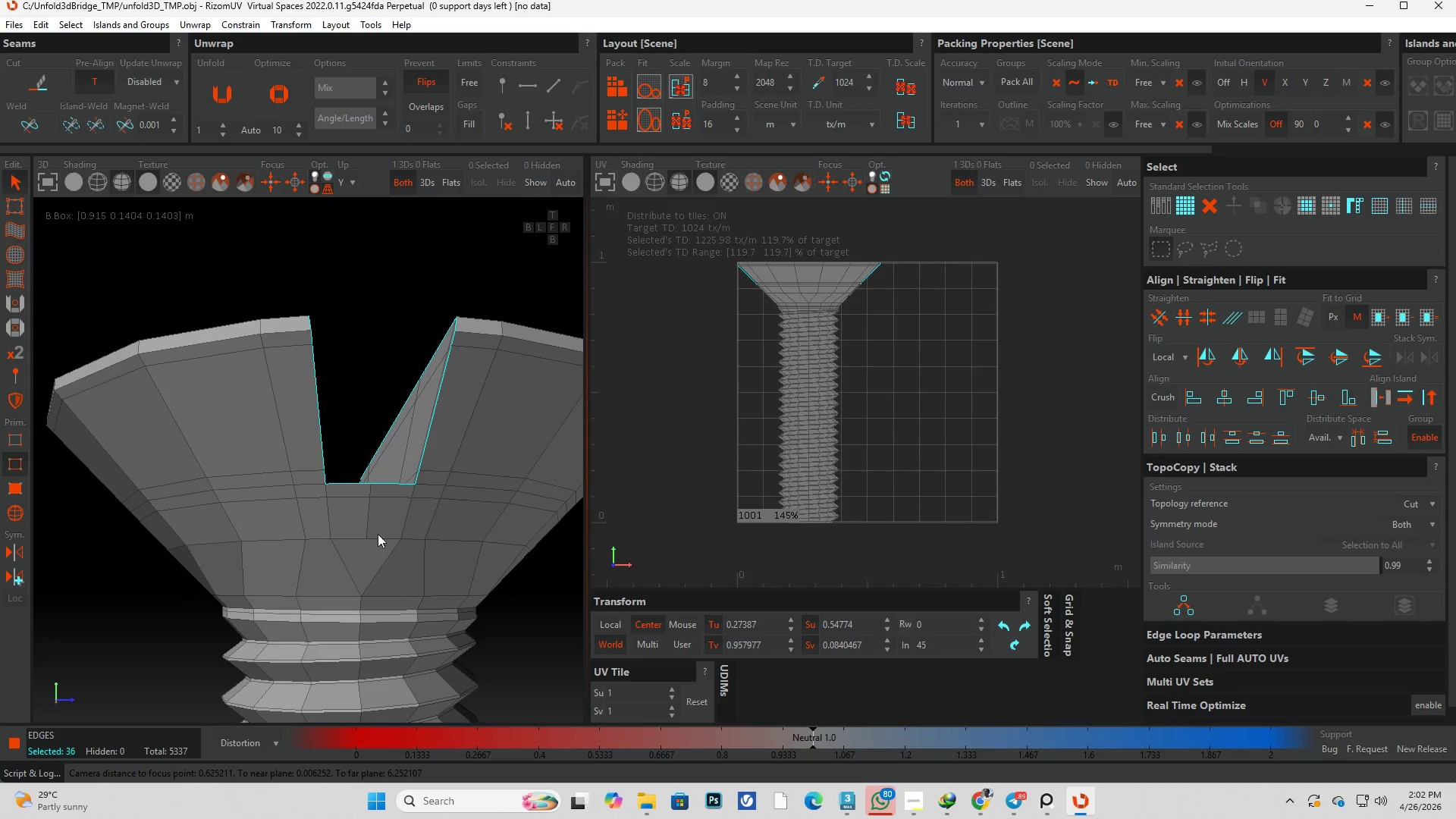 
key(Alt+AltLeft)
 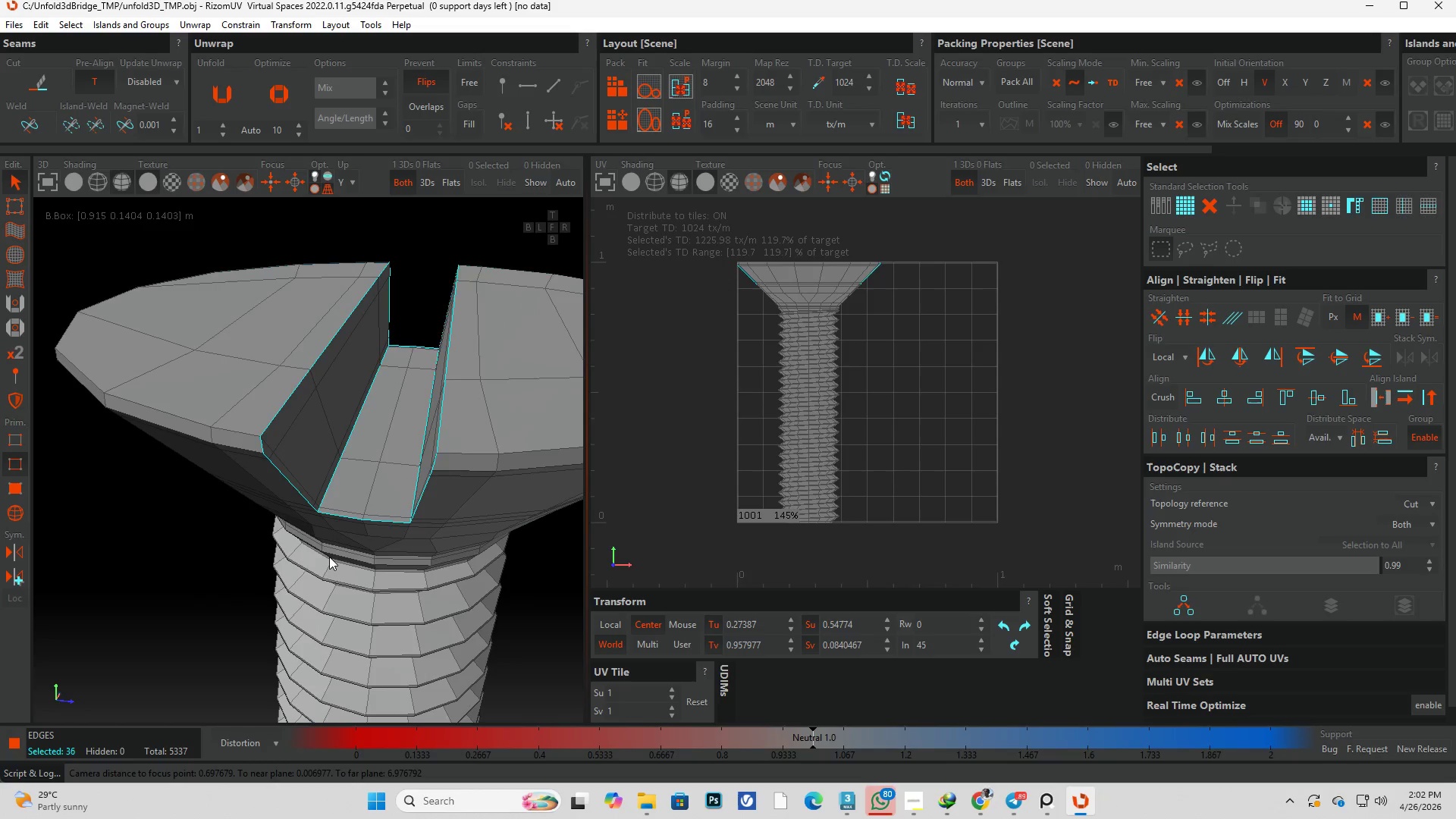 
key(C)
 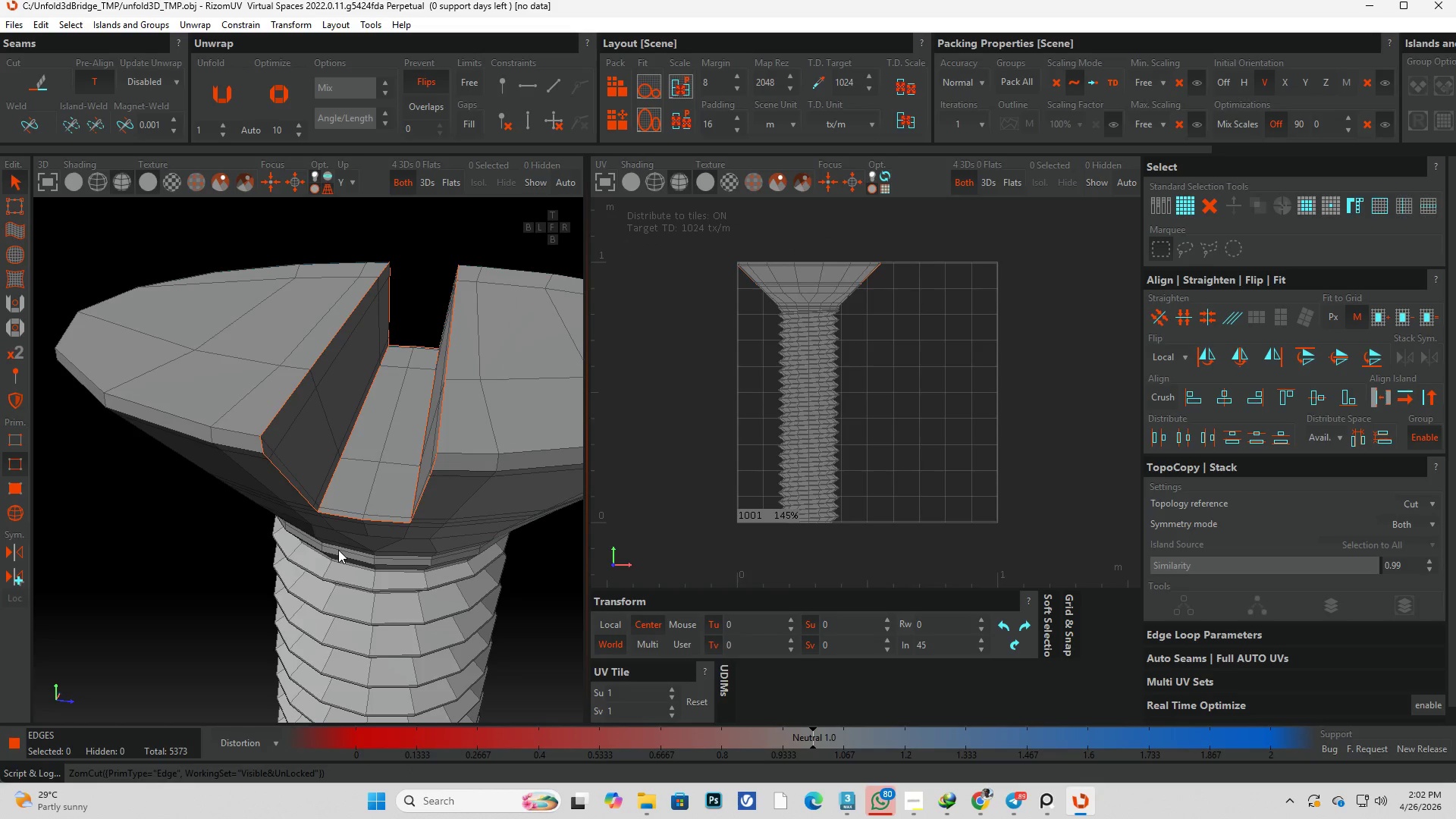 
wait(6.39)
 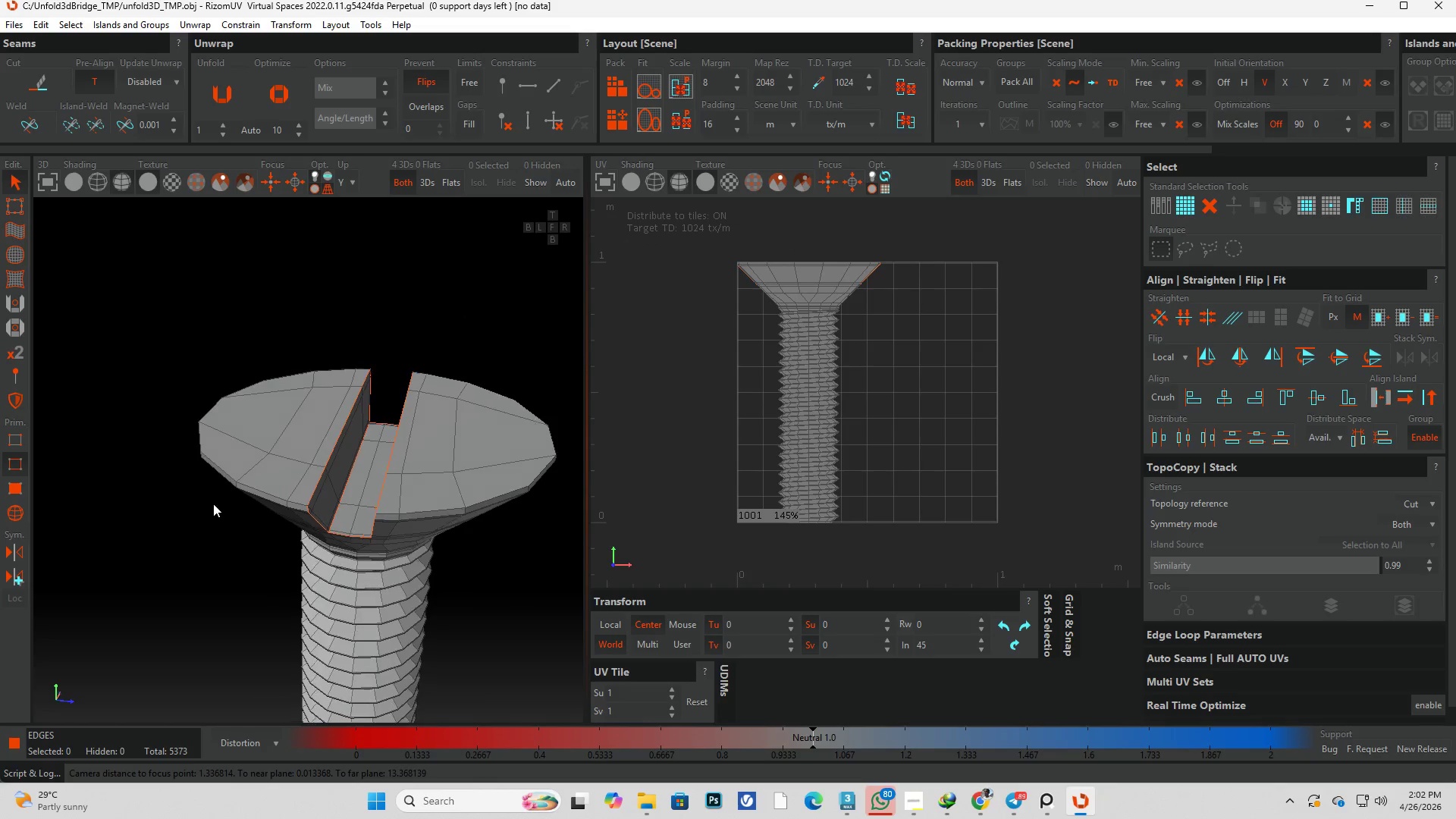 
hold_key(key=AltLeft, duration=0.34)
 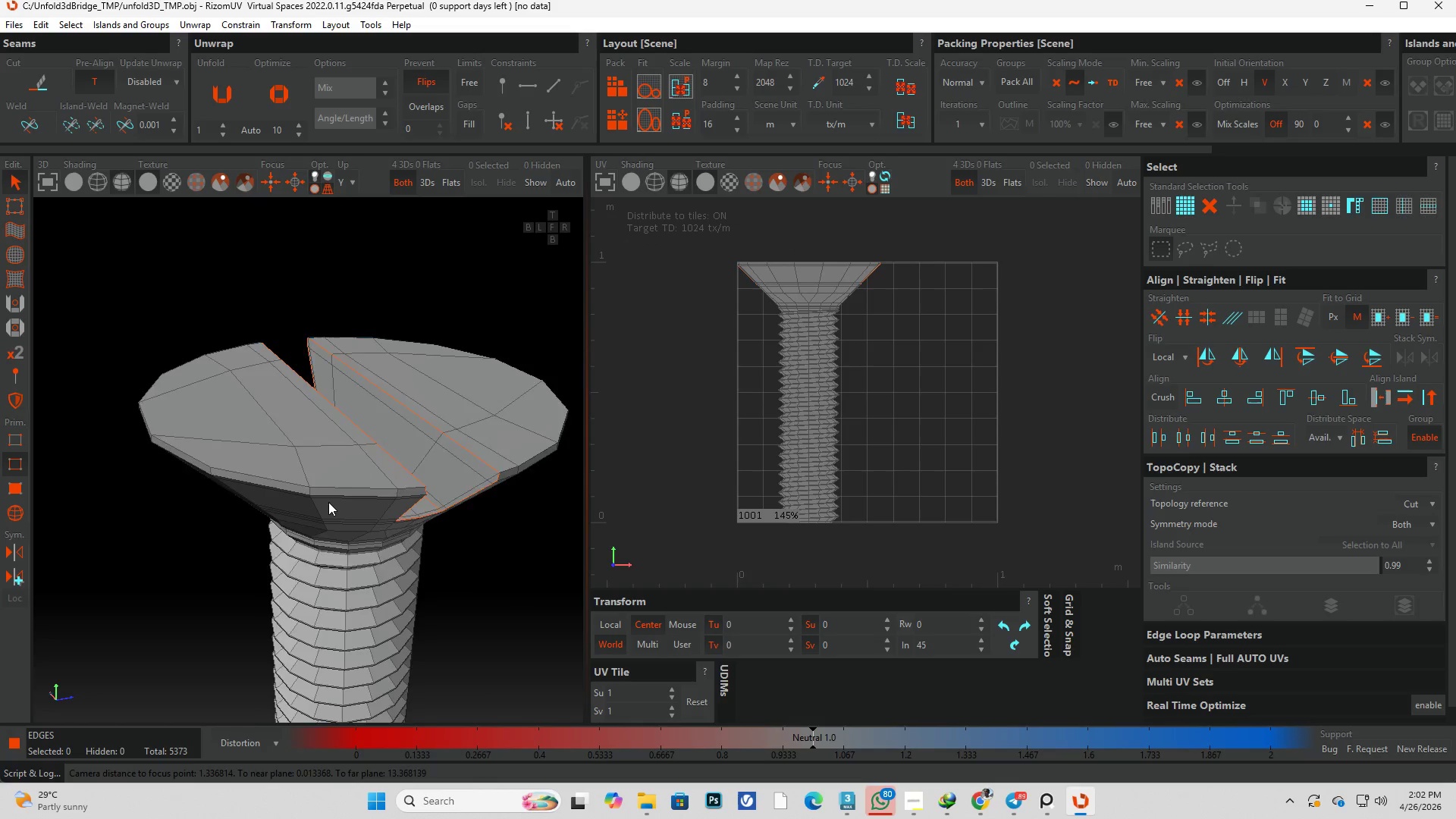 
scroll: coordinate [338, 549], scroll_direction: down, amount: 3.0
 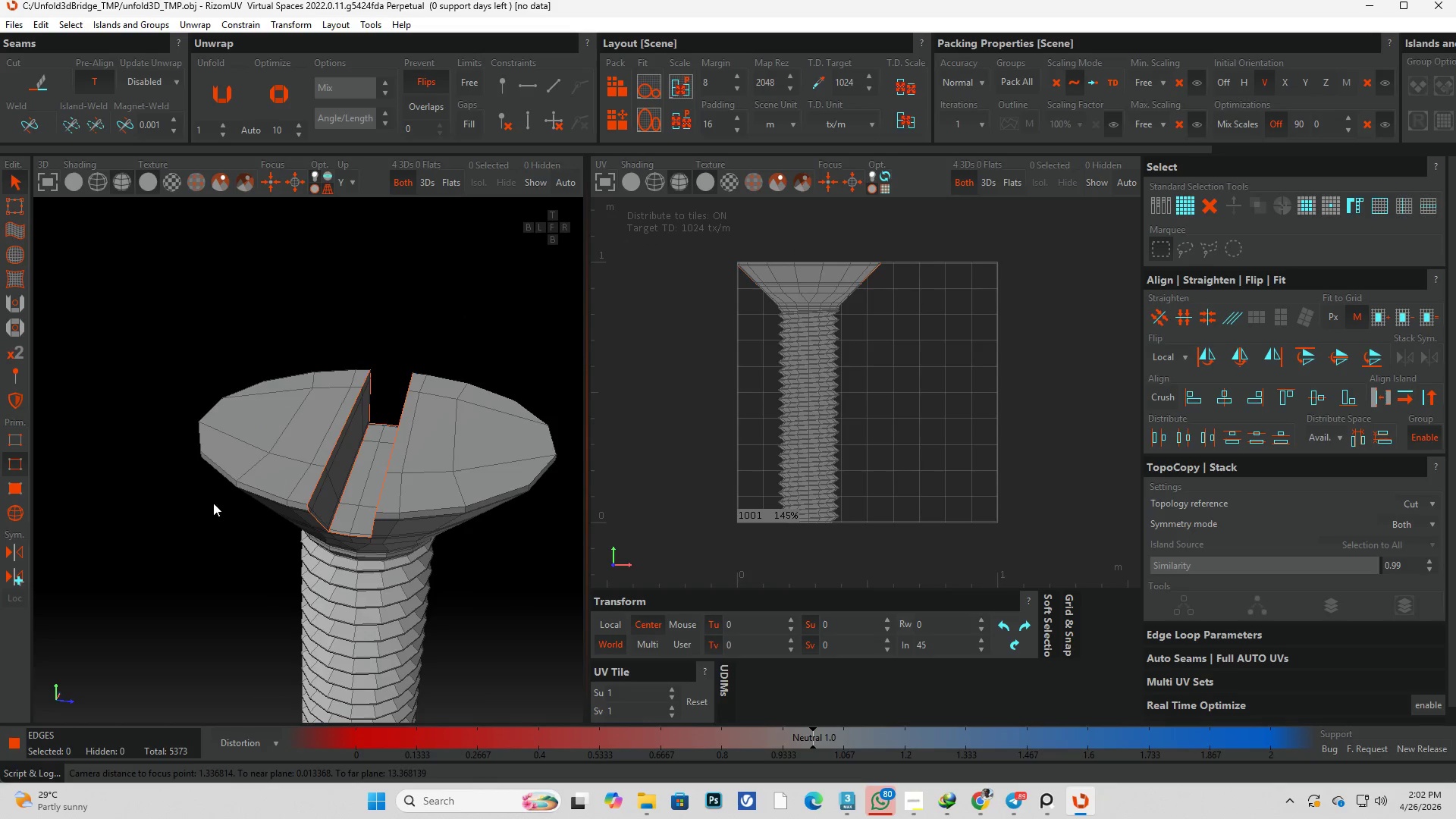 
hold_key(key=AltLeft, duration=0.5)
 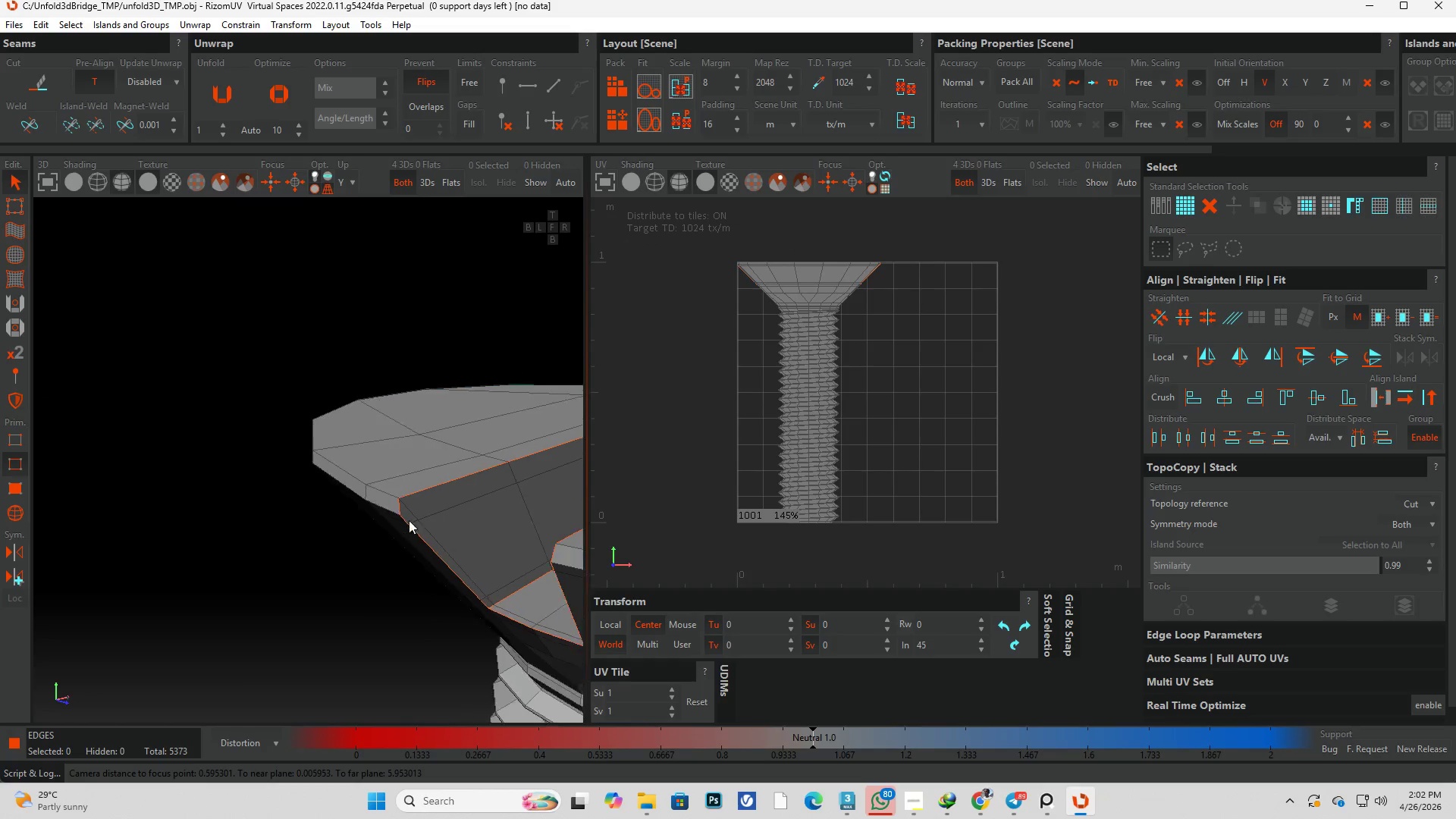 
scroll: coordinate [328, 502], scroll_direction: up, amount: 3.0
 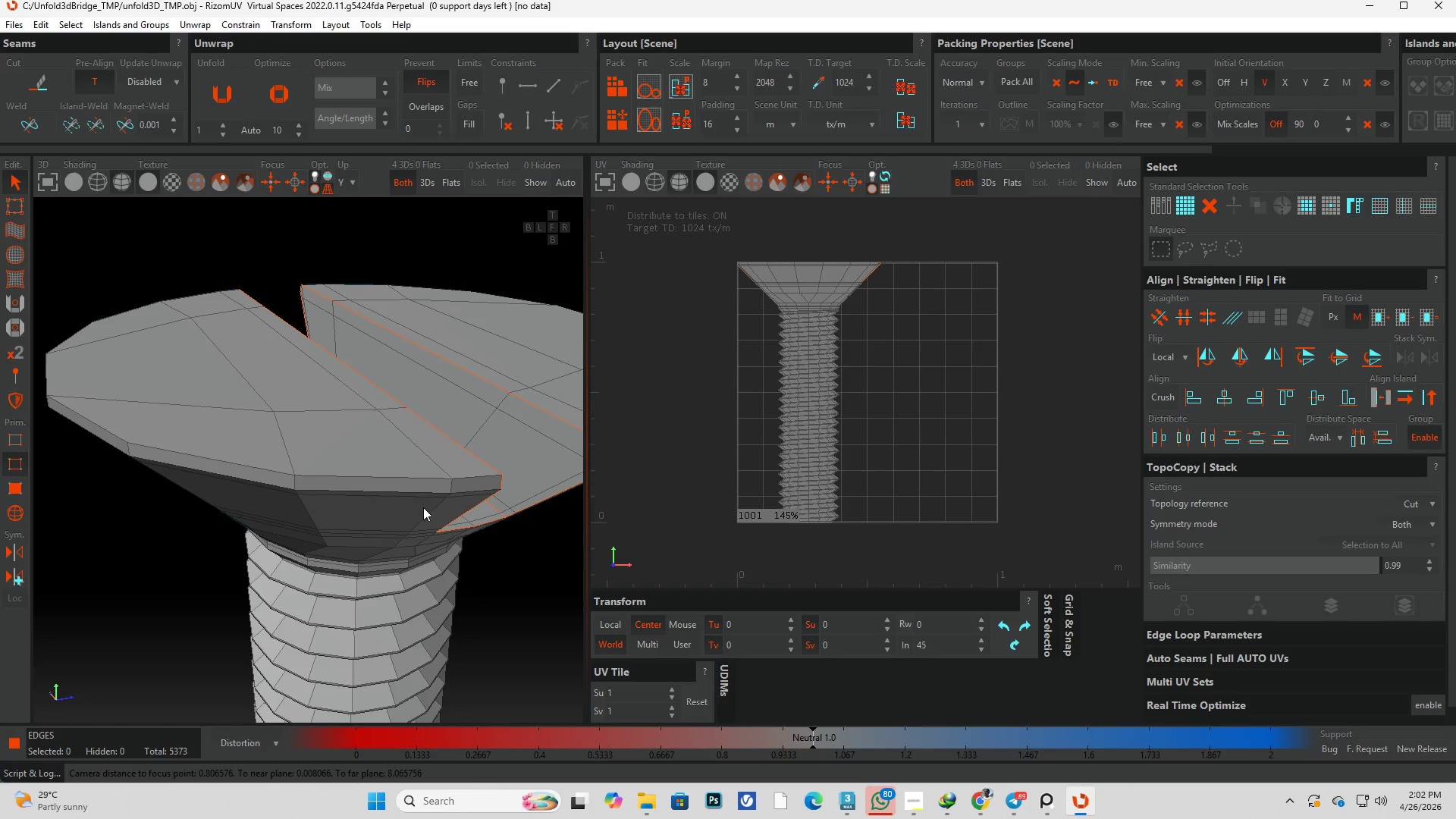 
hold_key(key=AltLeft, duration=0.39)
 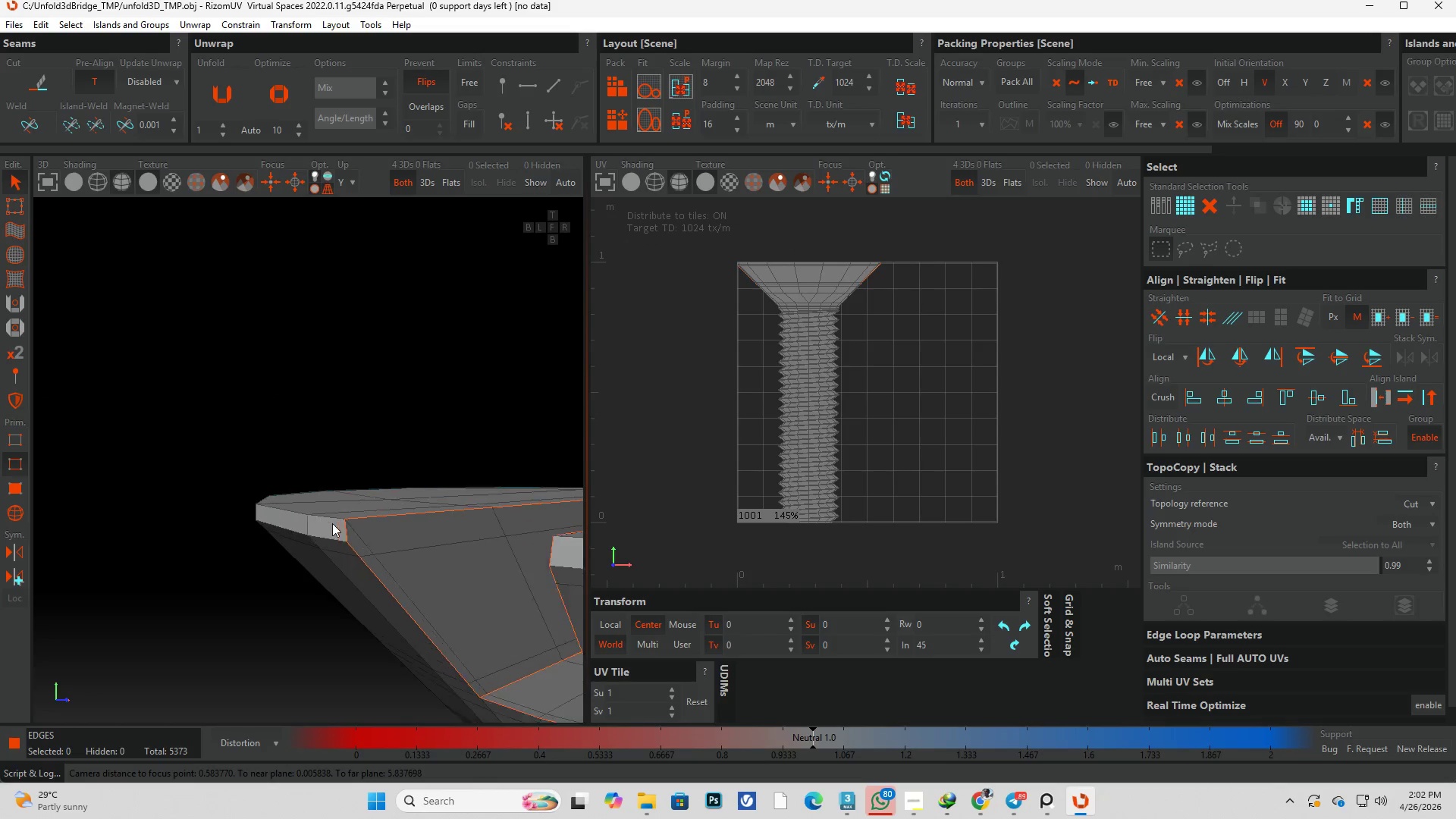 
scroll: coordinate [332, 523], scroll_direction: up, amount: 3.0
 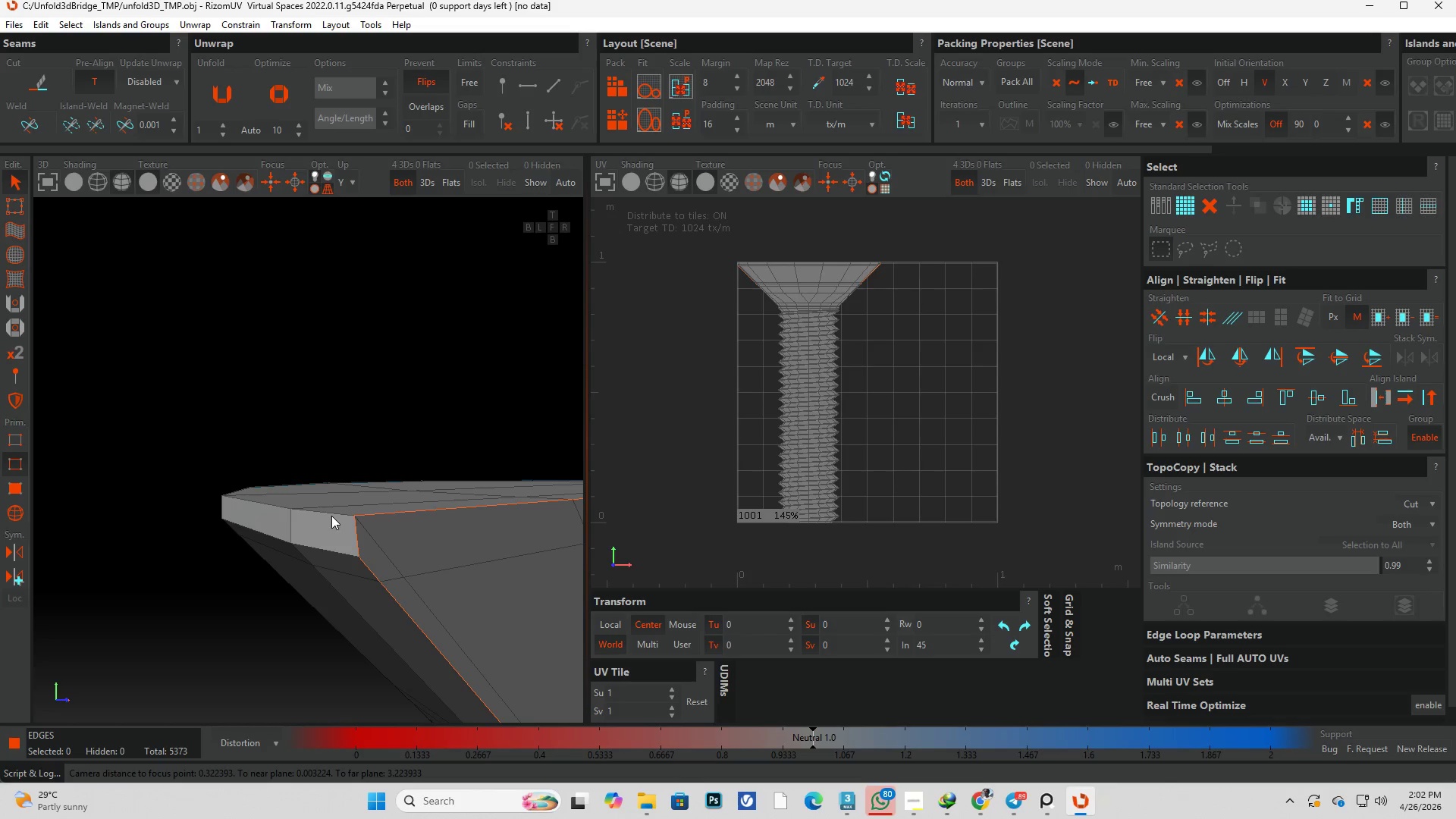 
double_click([332, 514])
 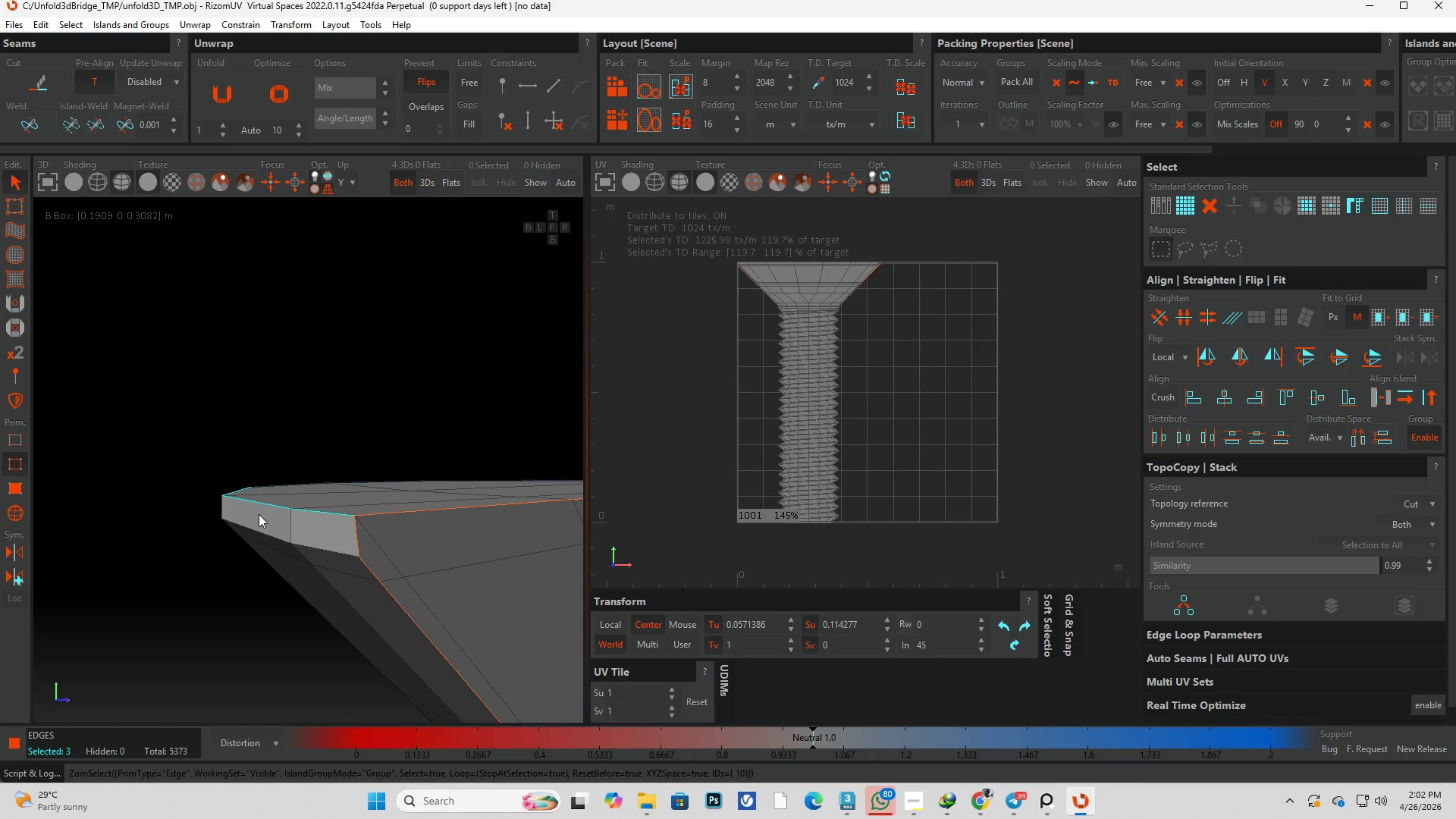 
hold_key(key=AltLeft, duration=0.39)
 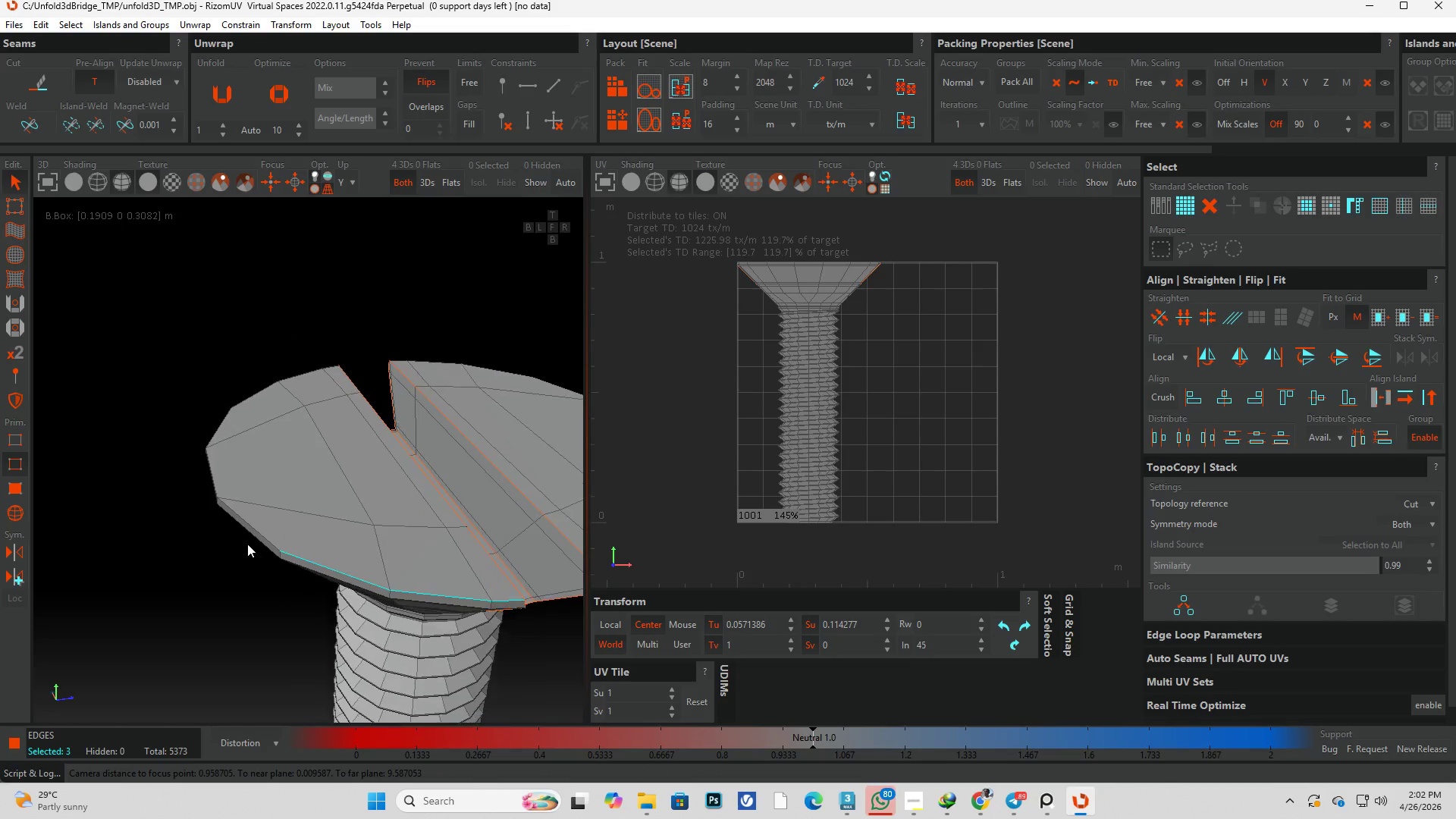 
scroll: coordinate [244, 526], scroll_direction: down, amount: 4.0
 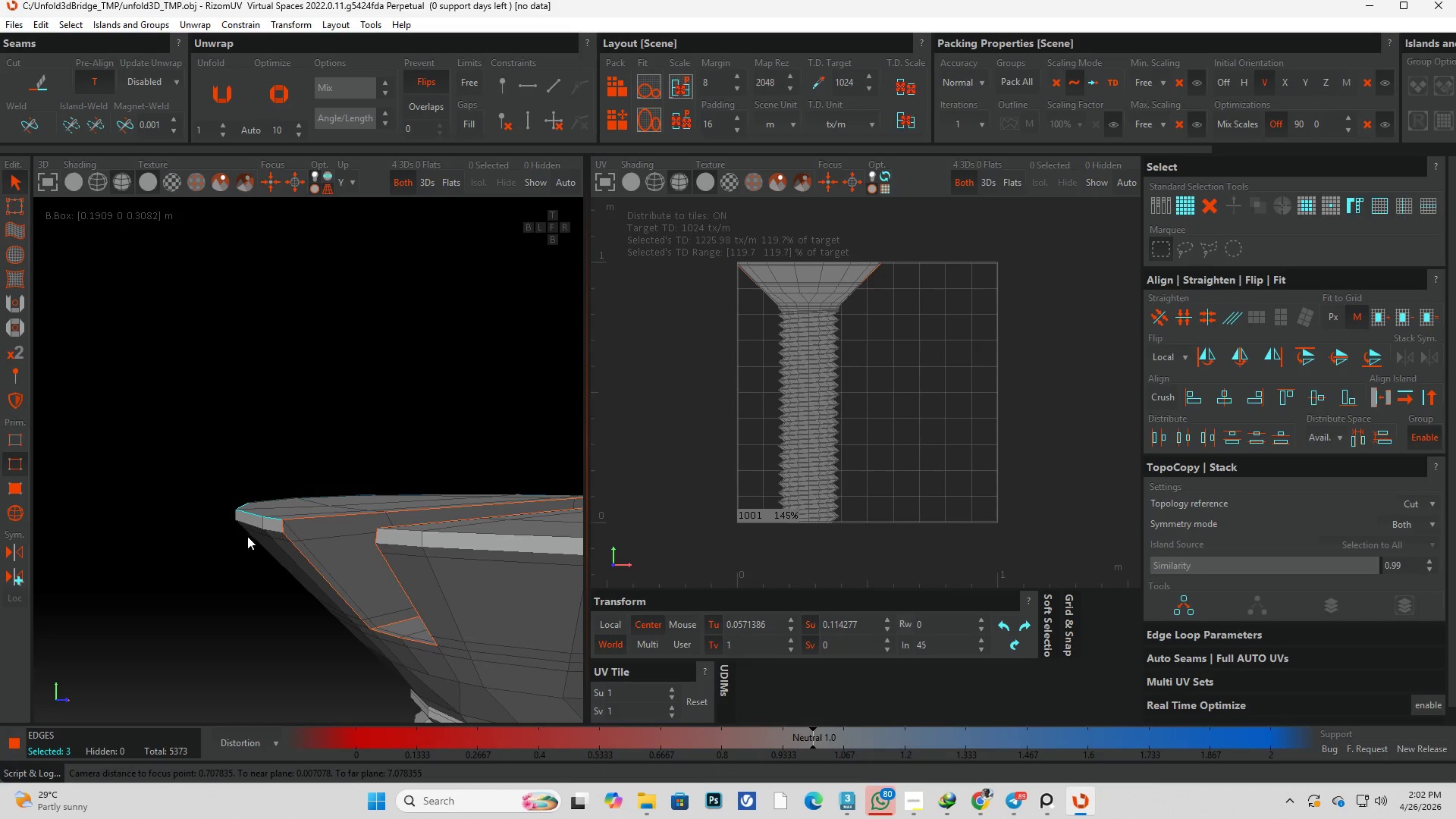 
hold_key(key=ControlLeft, duration=0.77)
 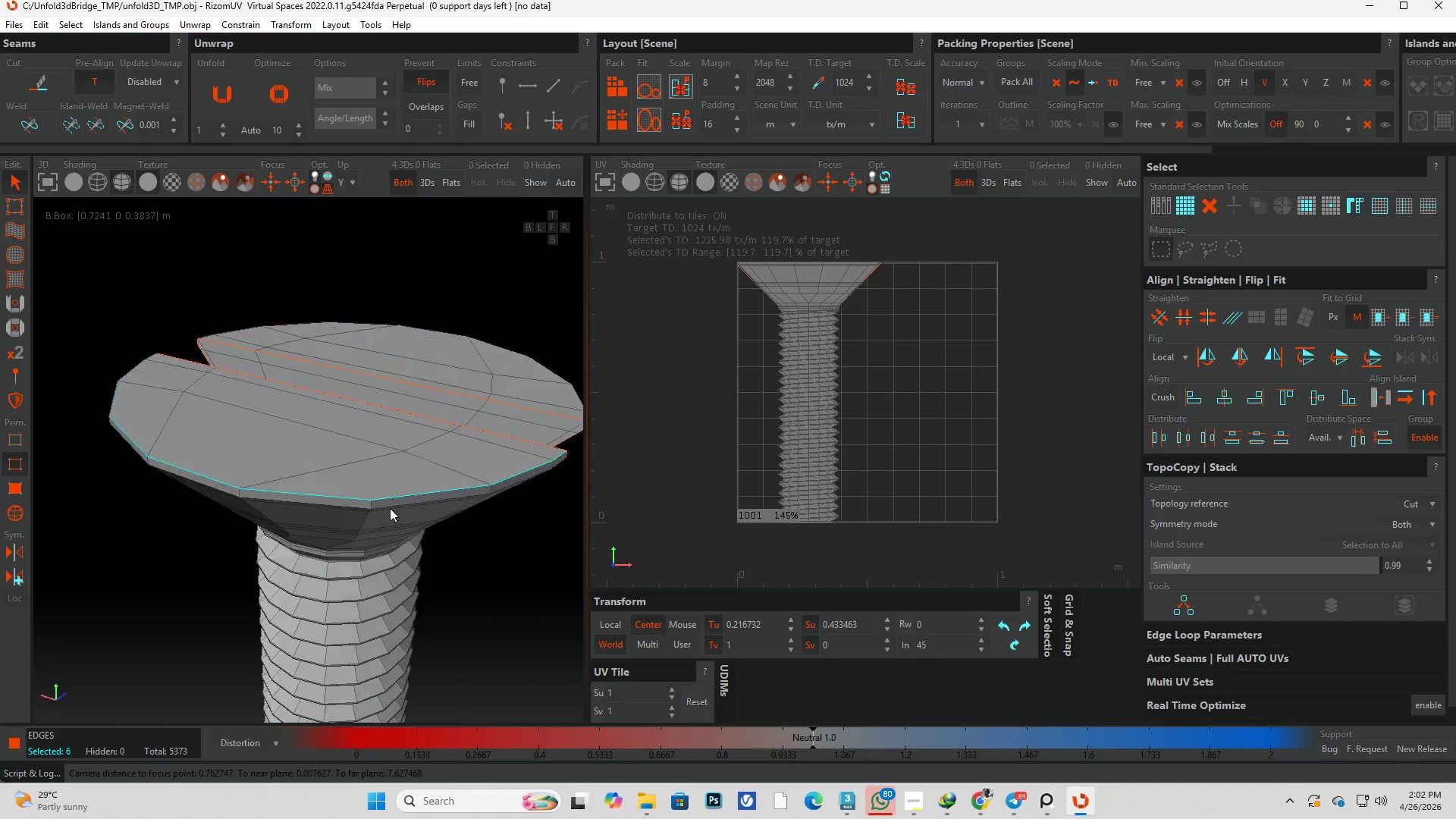 
scroll: coordinate [261, 541], scroll_direction: up, amount: 3.0
 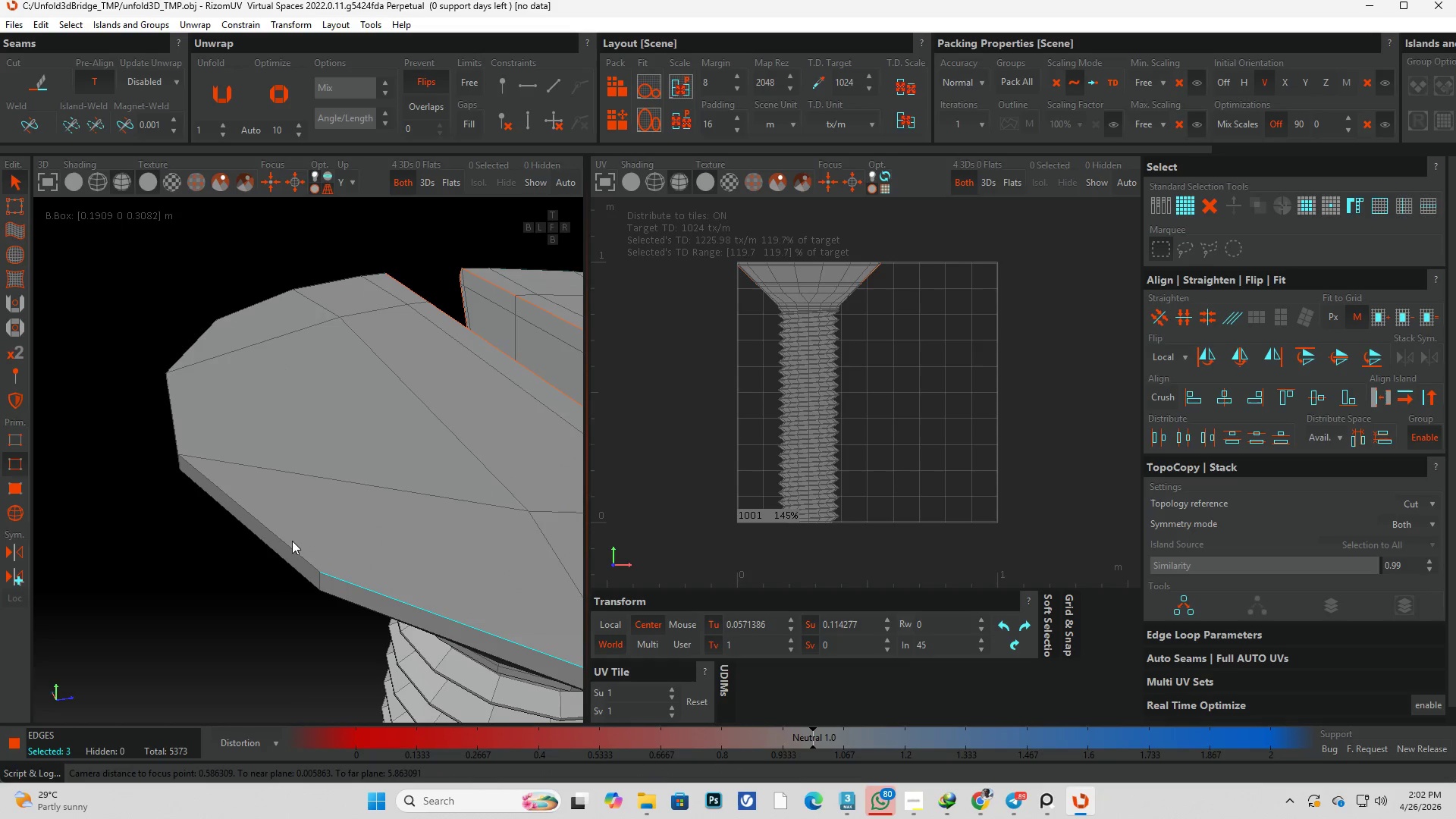 
double_click([284, 541])
 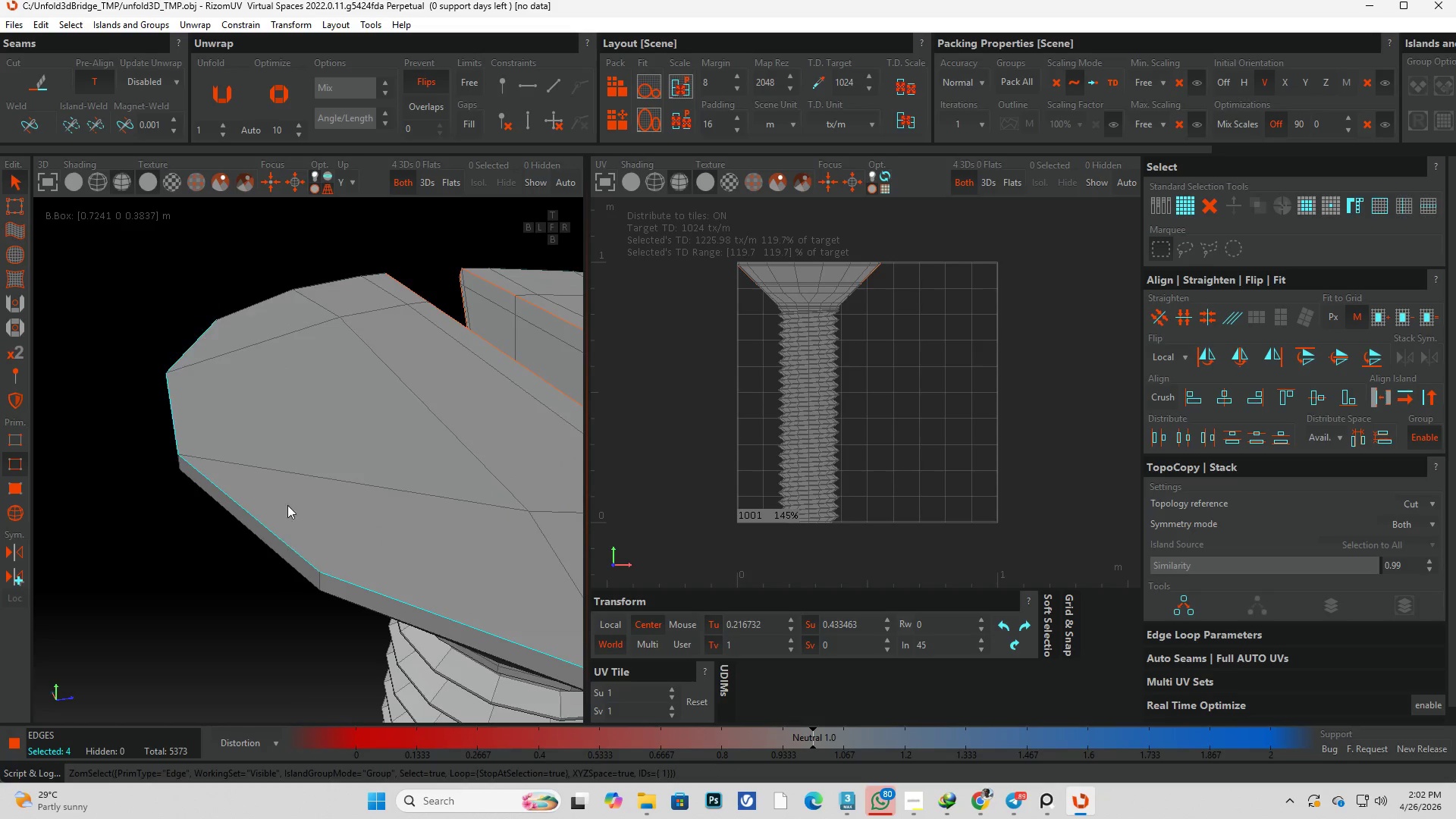 
hold_key(key=AltLeft, duration=0.36)
 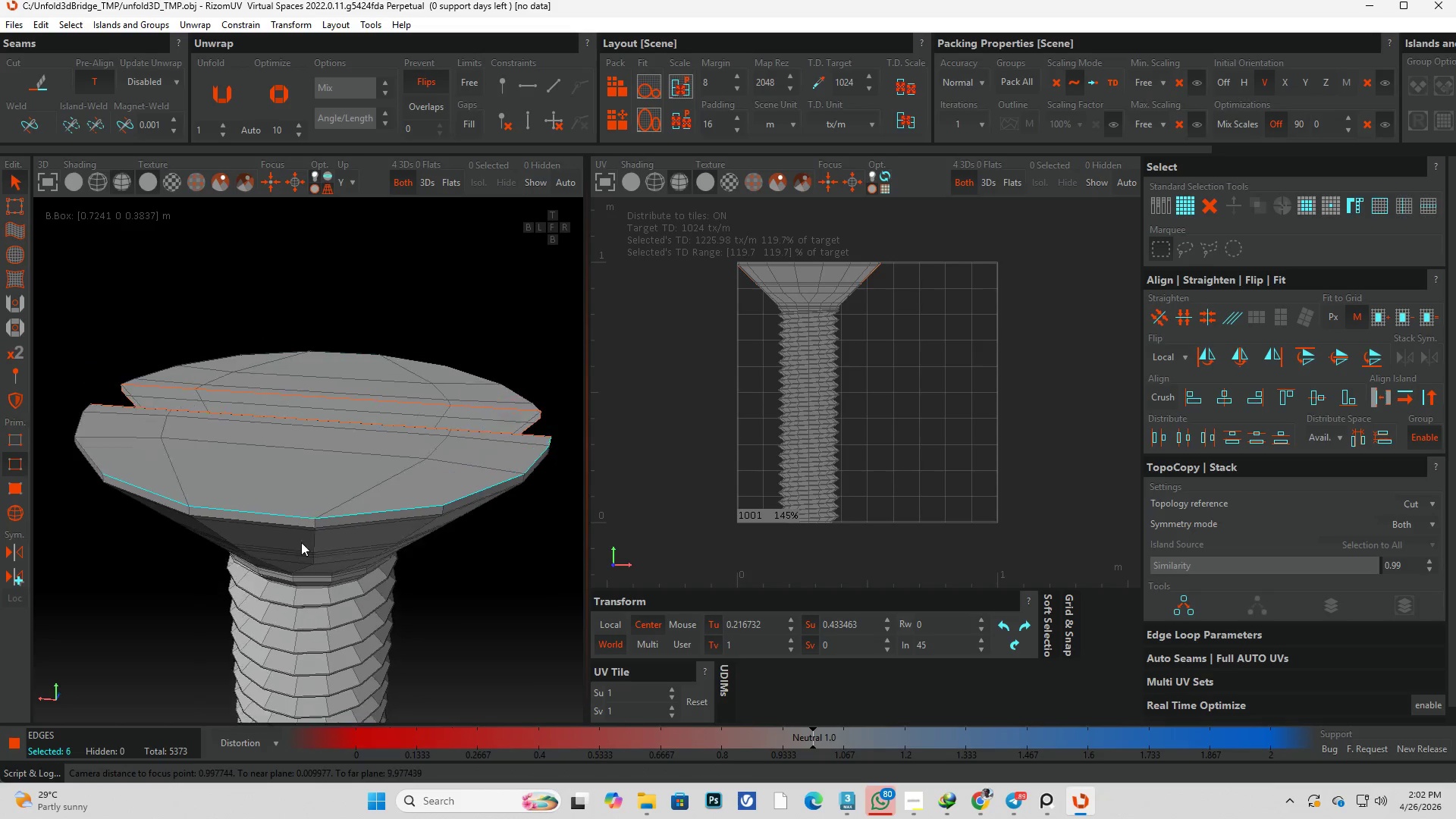 
scroll: coordinate [320, 476], scroll_direction: down, amount: 3.0
 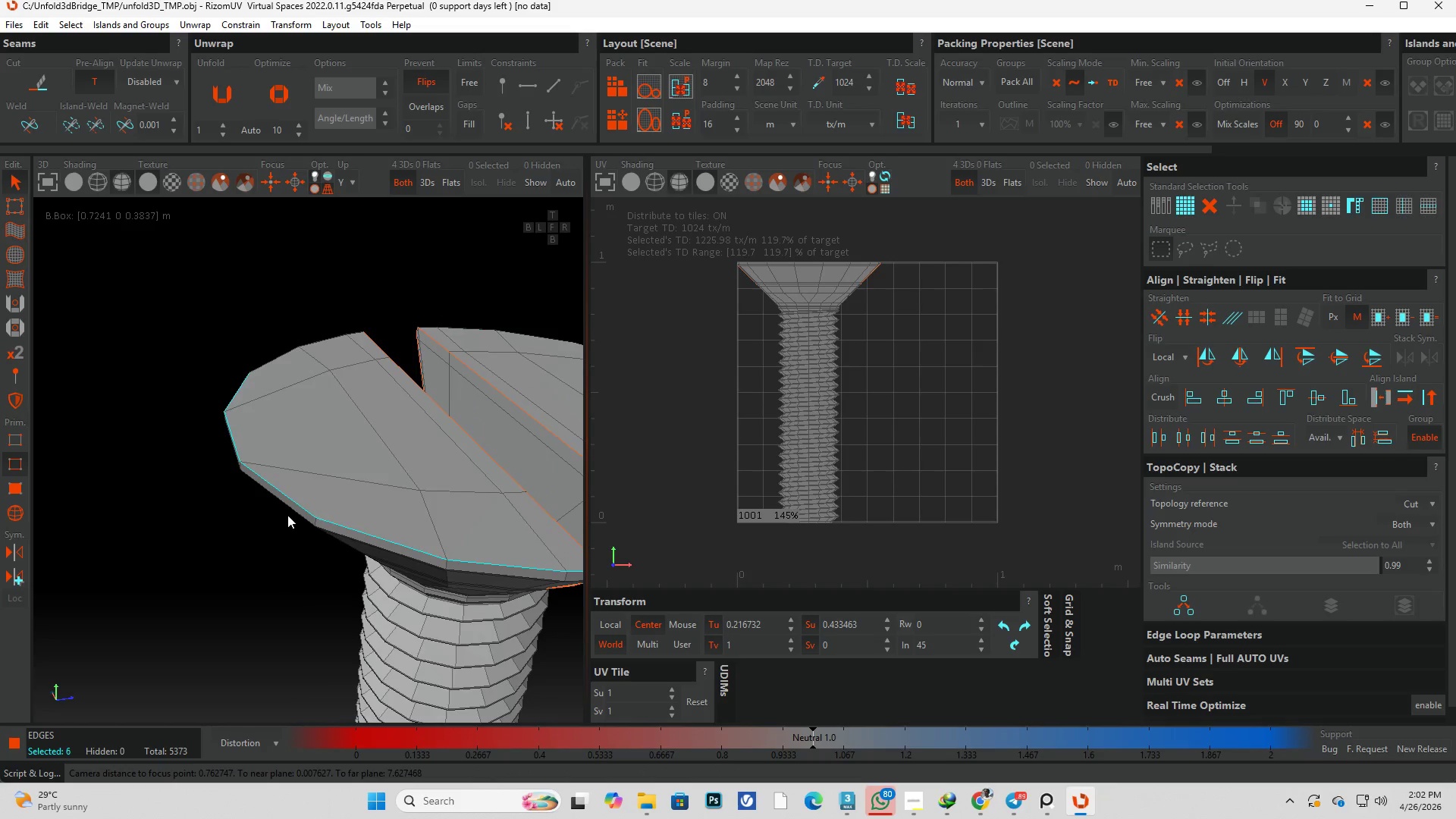 
key(Alt+AltLeft)
 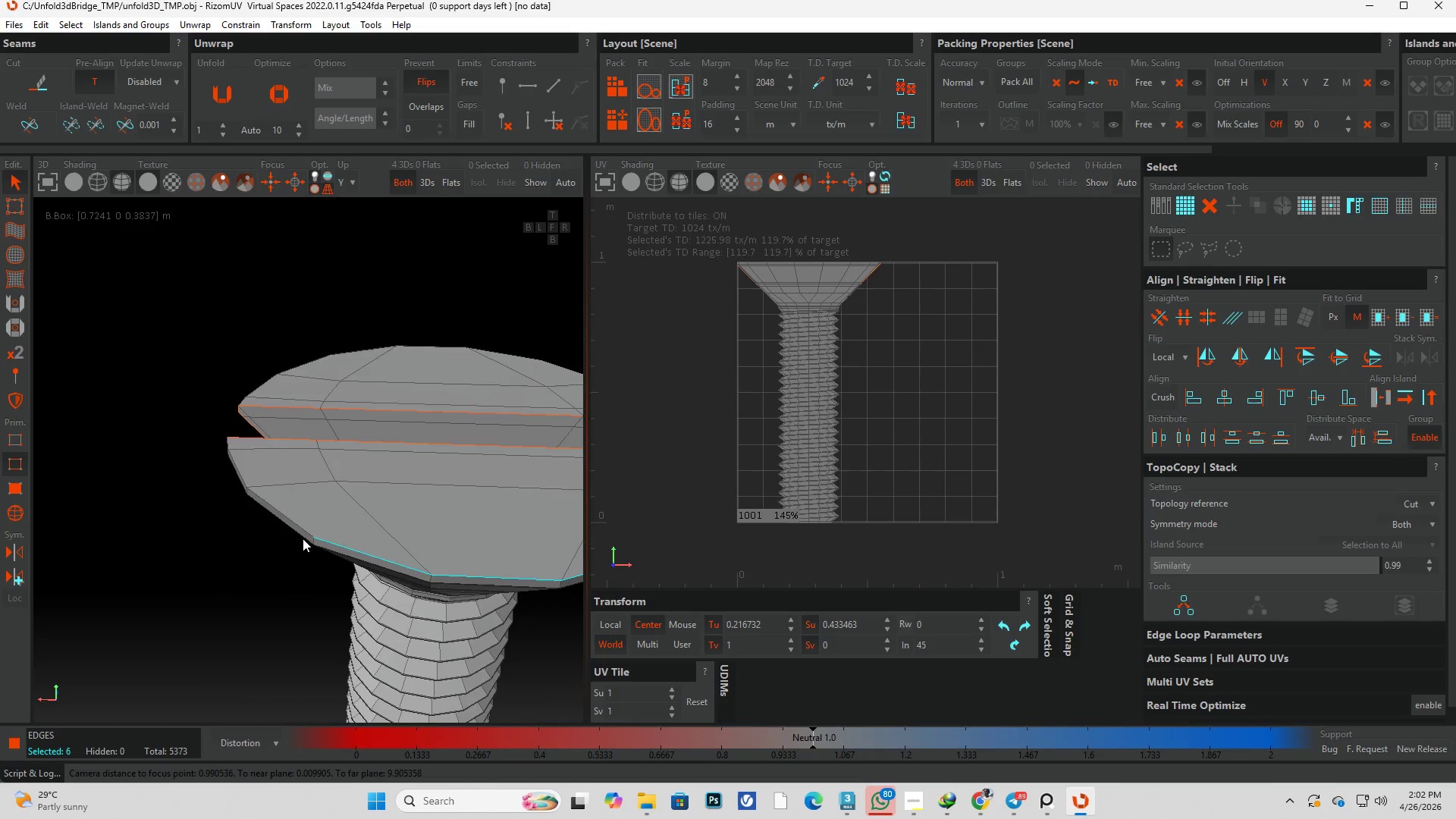 
hold_key(key=ControlLeft, duration=0.5)
 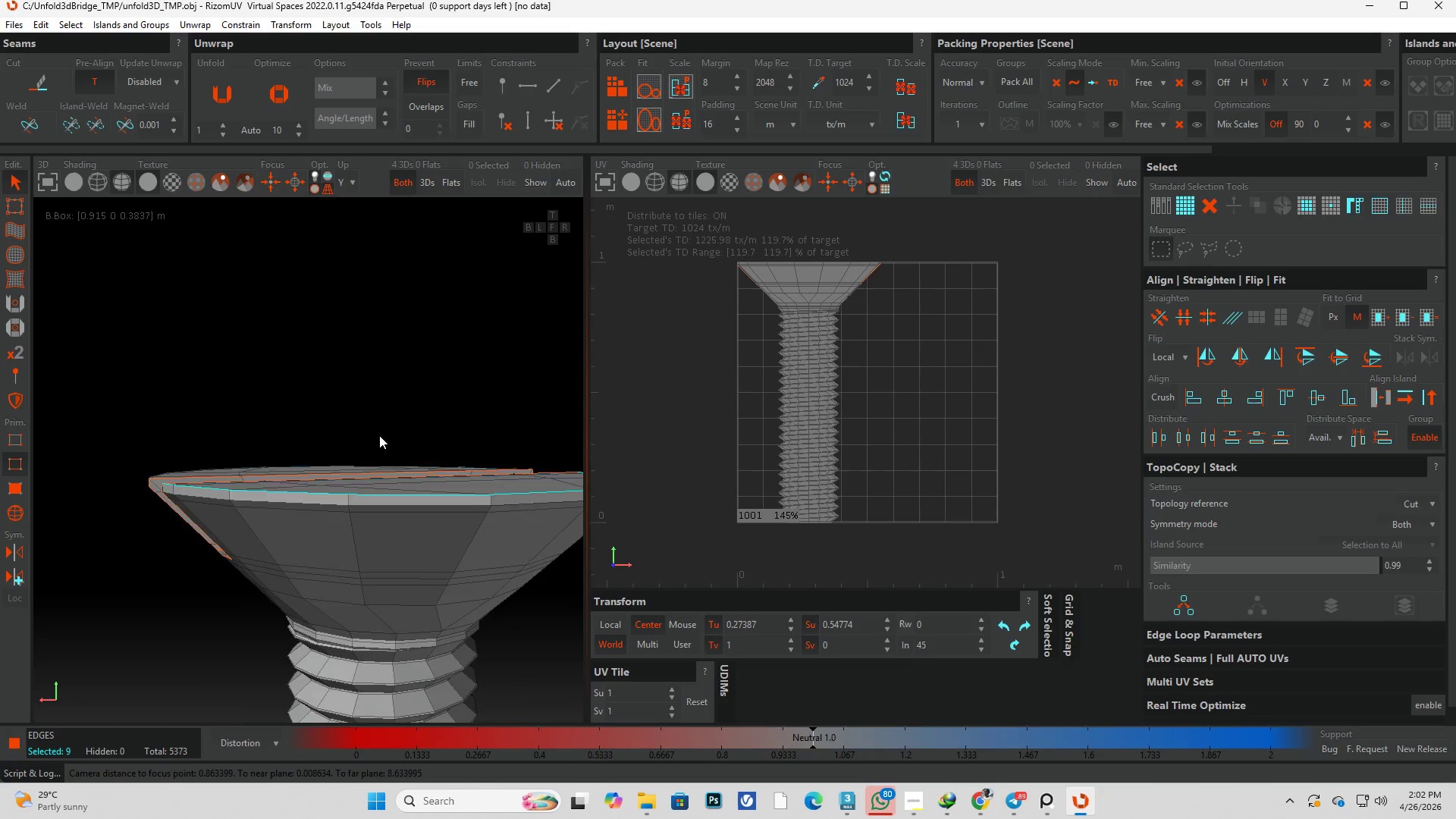 
scroll: coordinate [287, 532], scroll_direction: up, amount: 3.0
 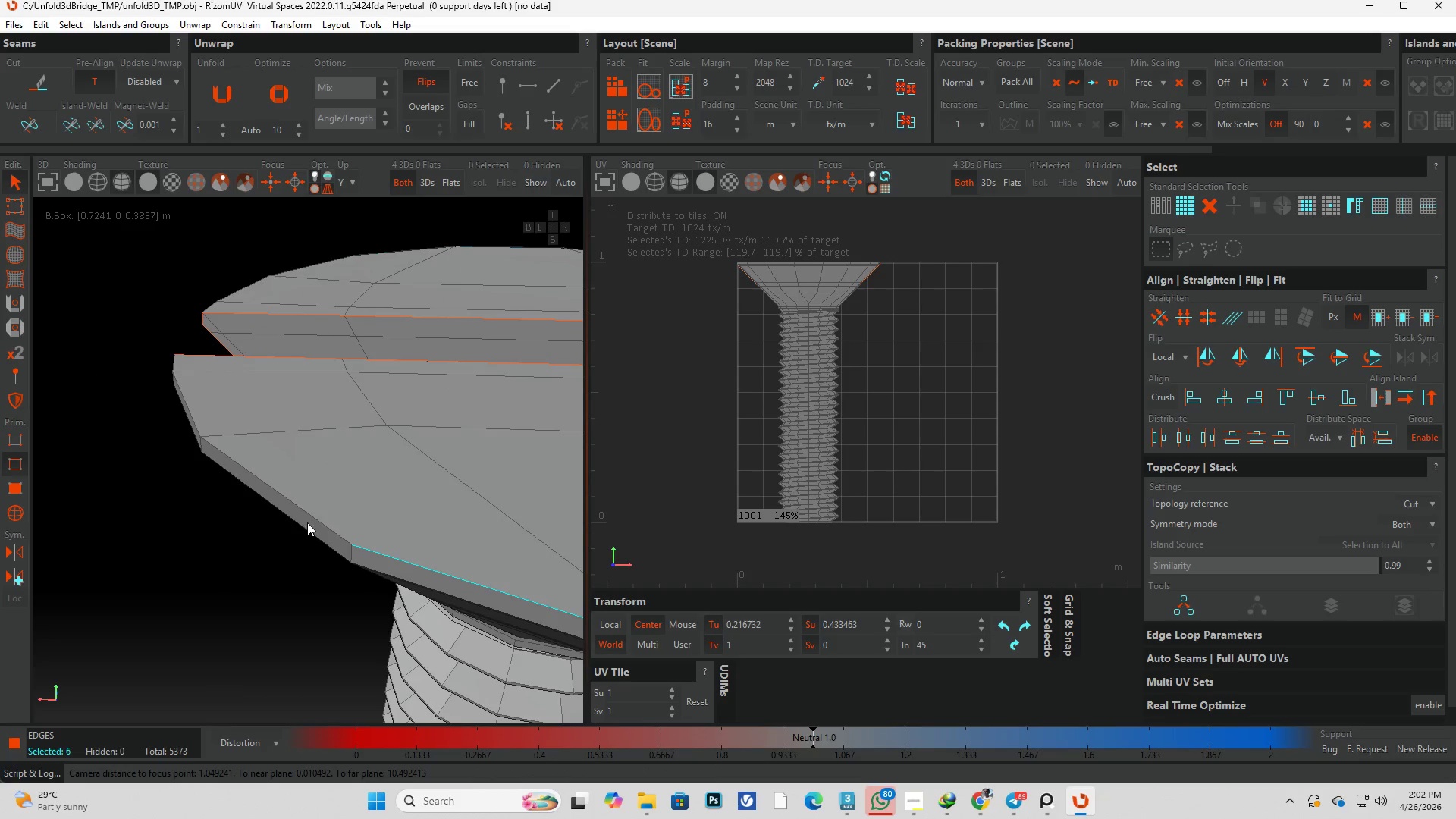 
double_click([311, 517])
 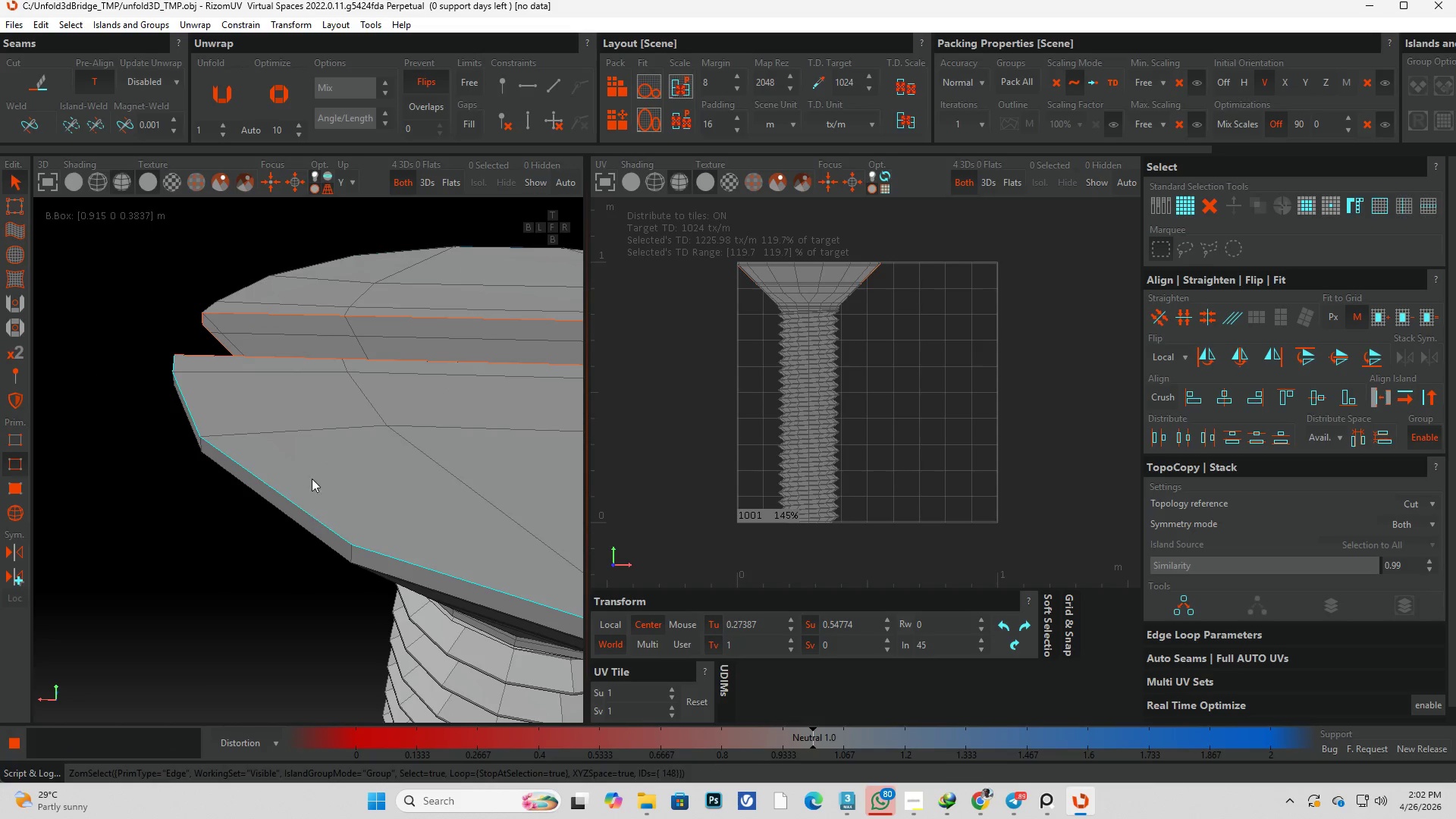 
hold_key(key=AltLeft, duration=0.45)
 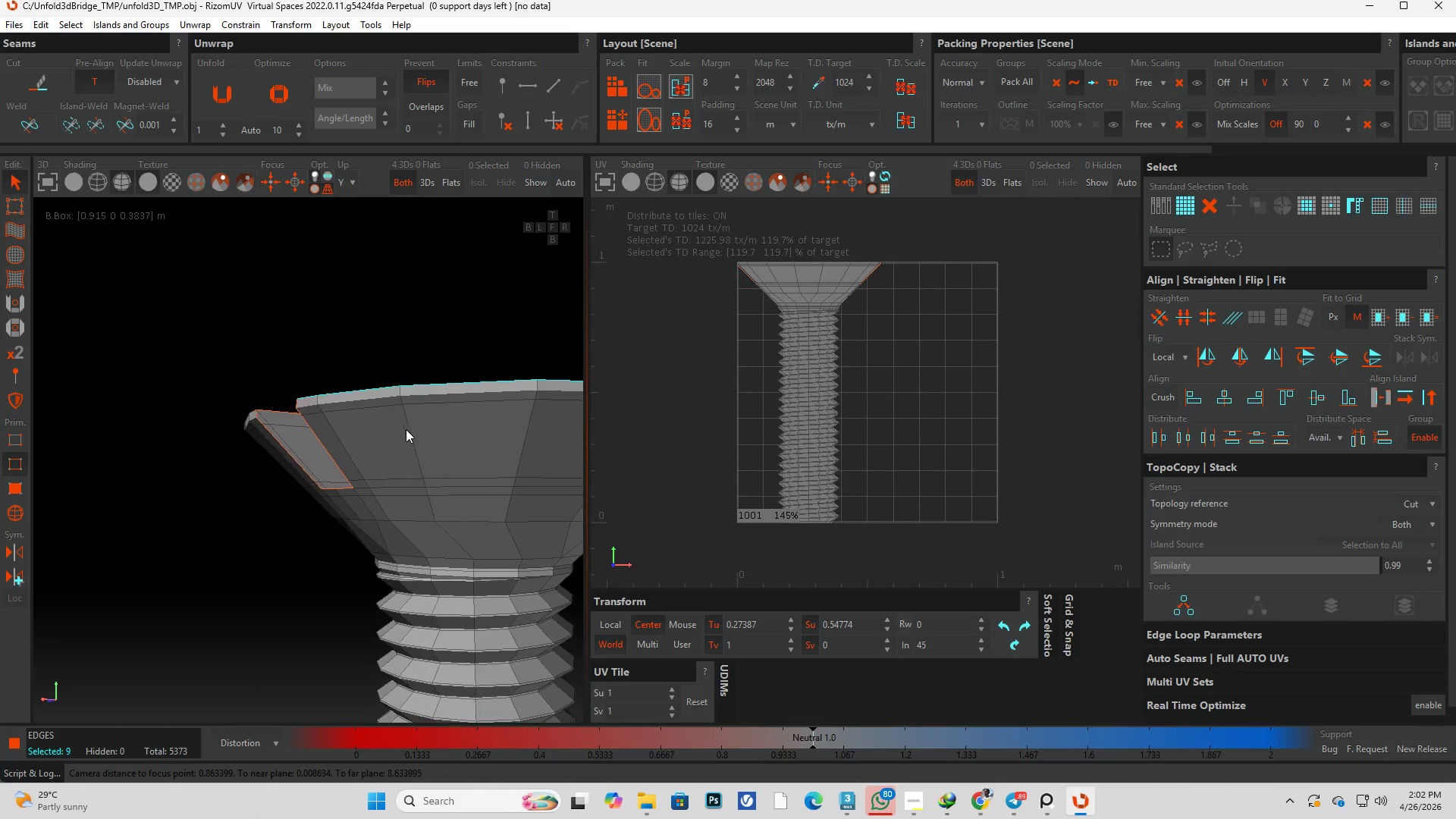 
scroll: coordinate [340, 481], scroll_direction: down, amount: 3.0
 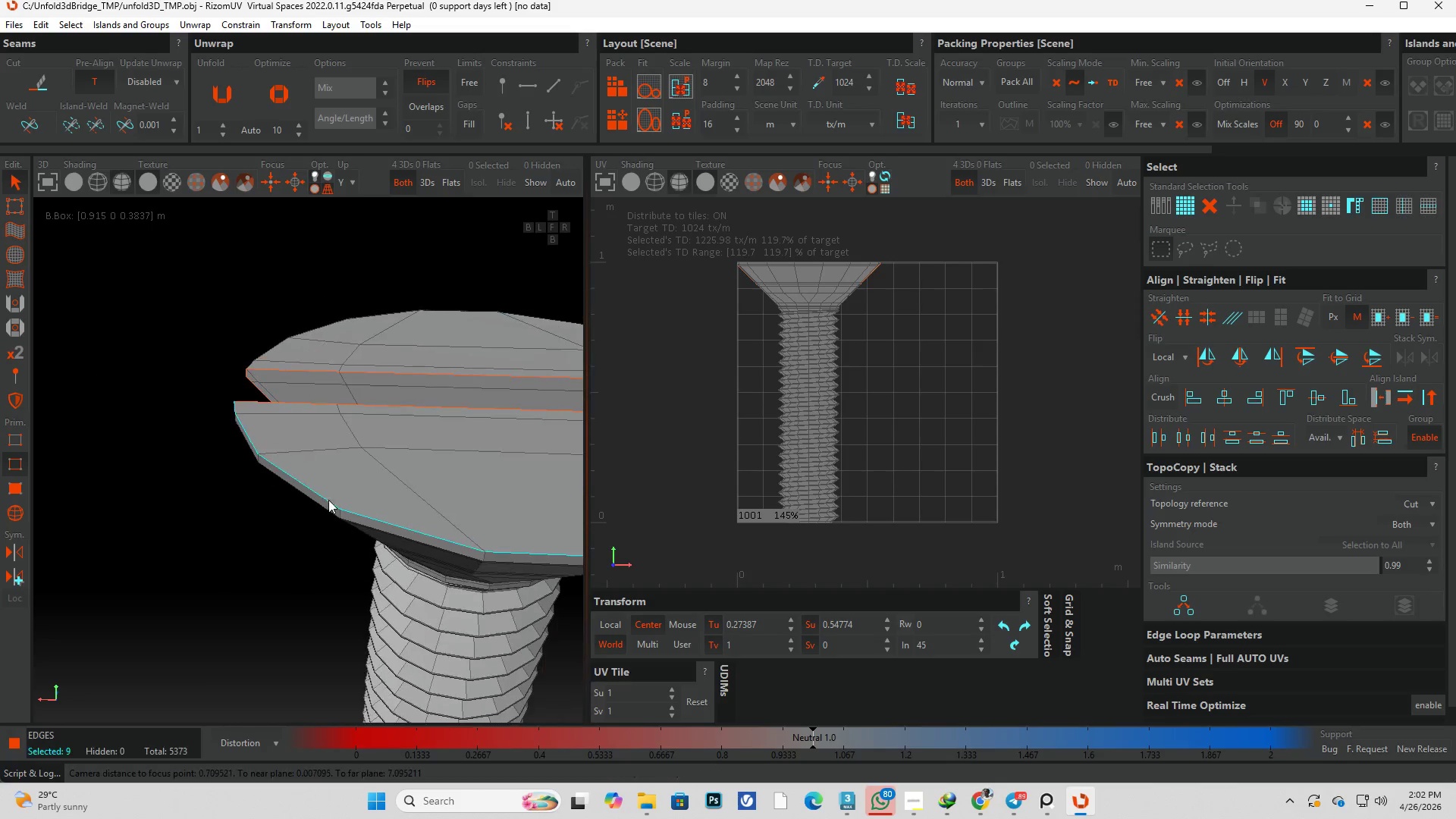 
key(Alt+AltLeft)
 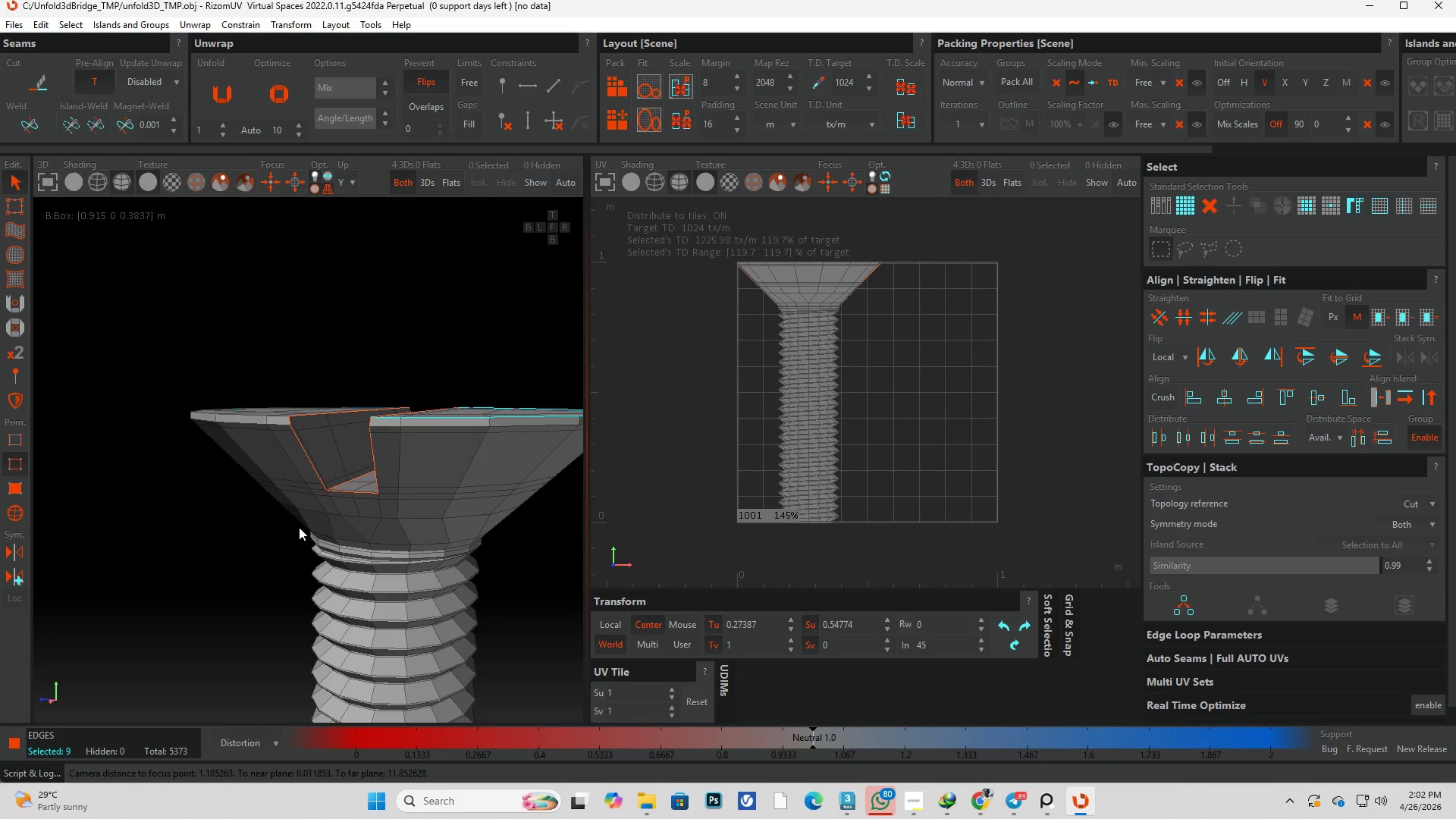 
key(Alt+AltLeft)
 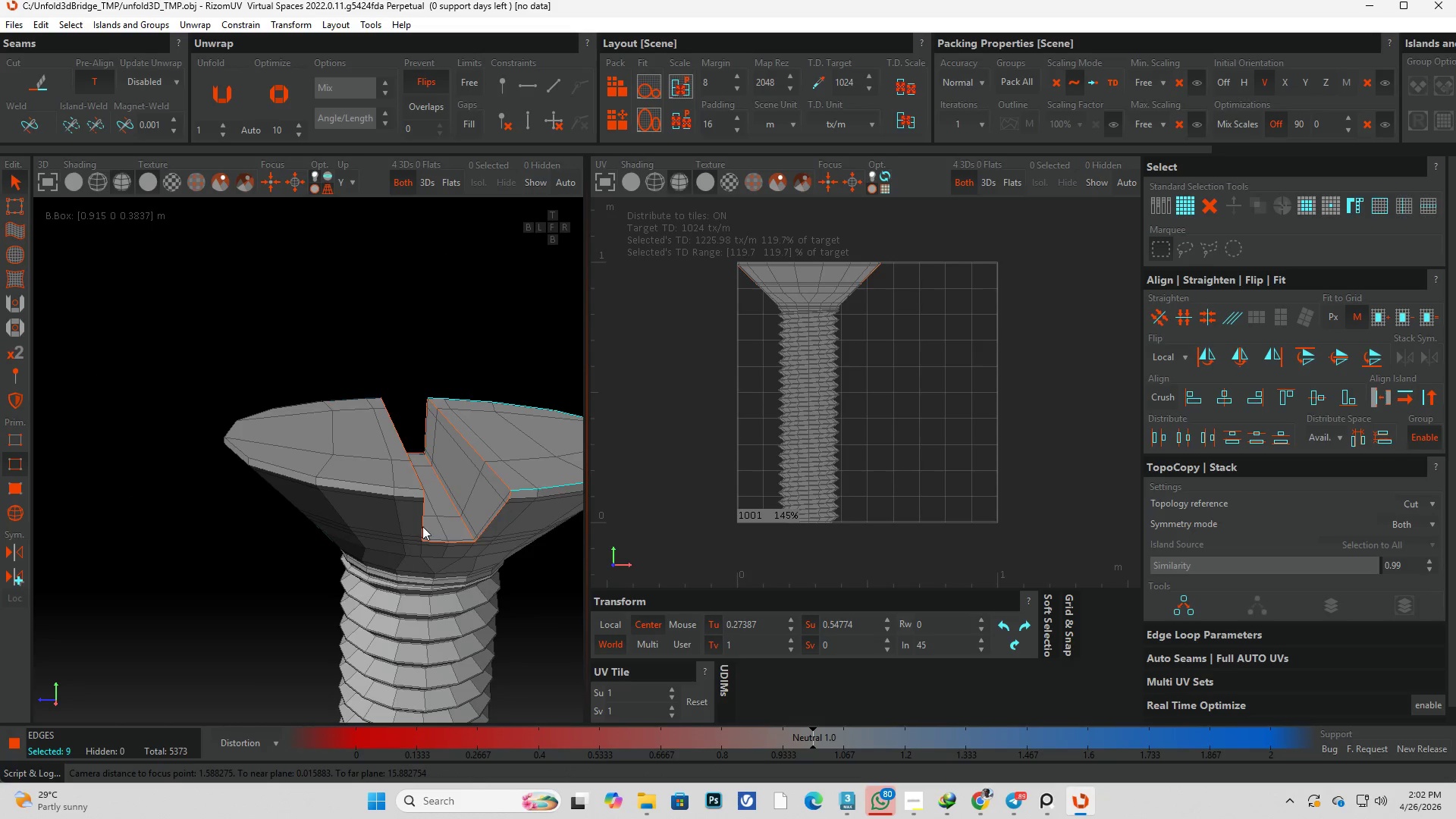 
scroll: coordinate [426, 510], scroll_direction: up, amount: 4.0
 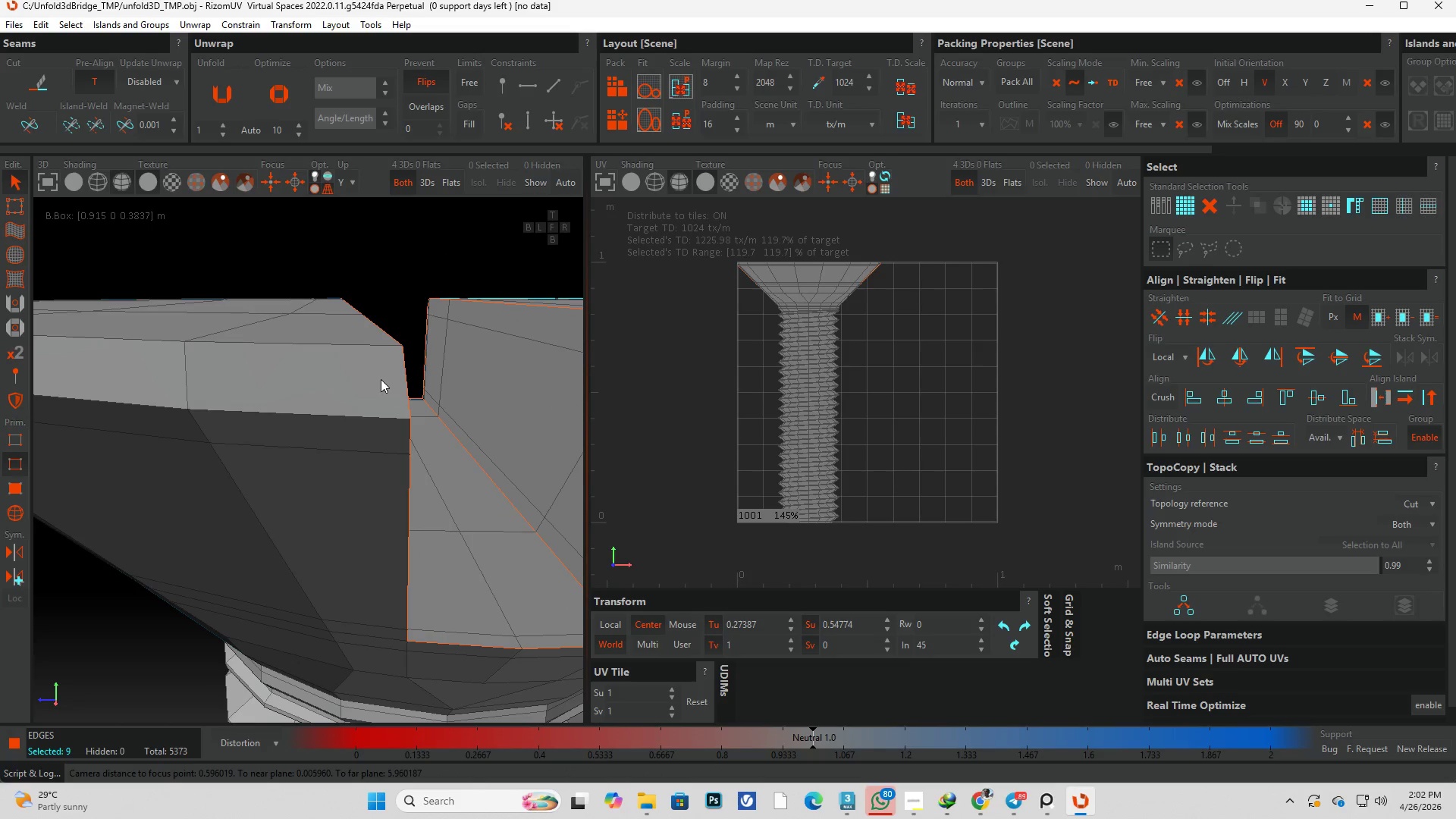 
hold_key(key=ControlLeft, duration=0.89)
double_click([366, 348])
 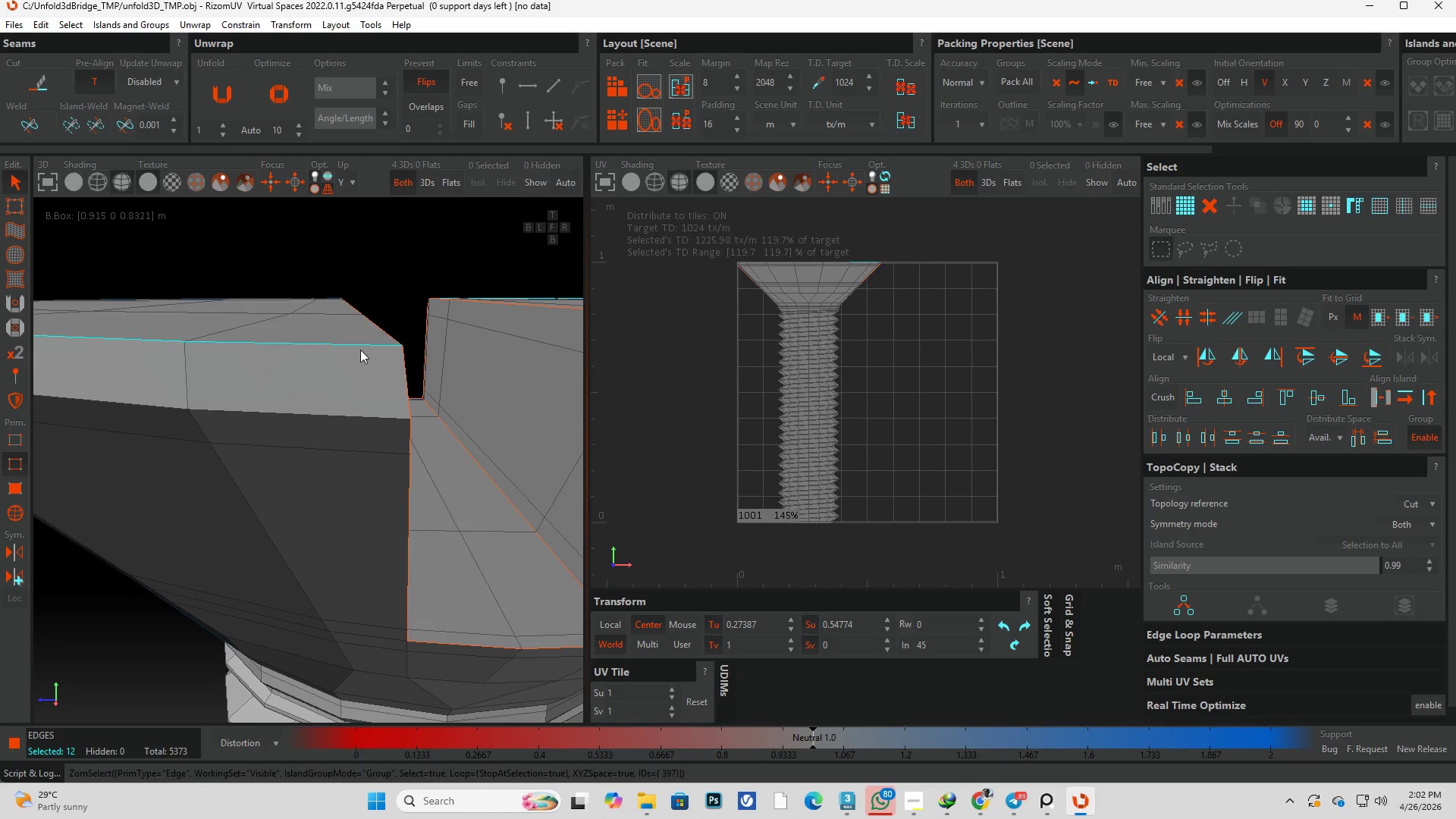 
key(Alt+AltLeft)
 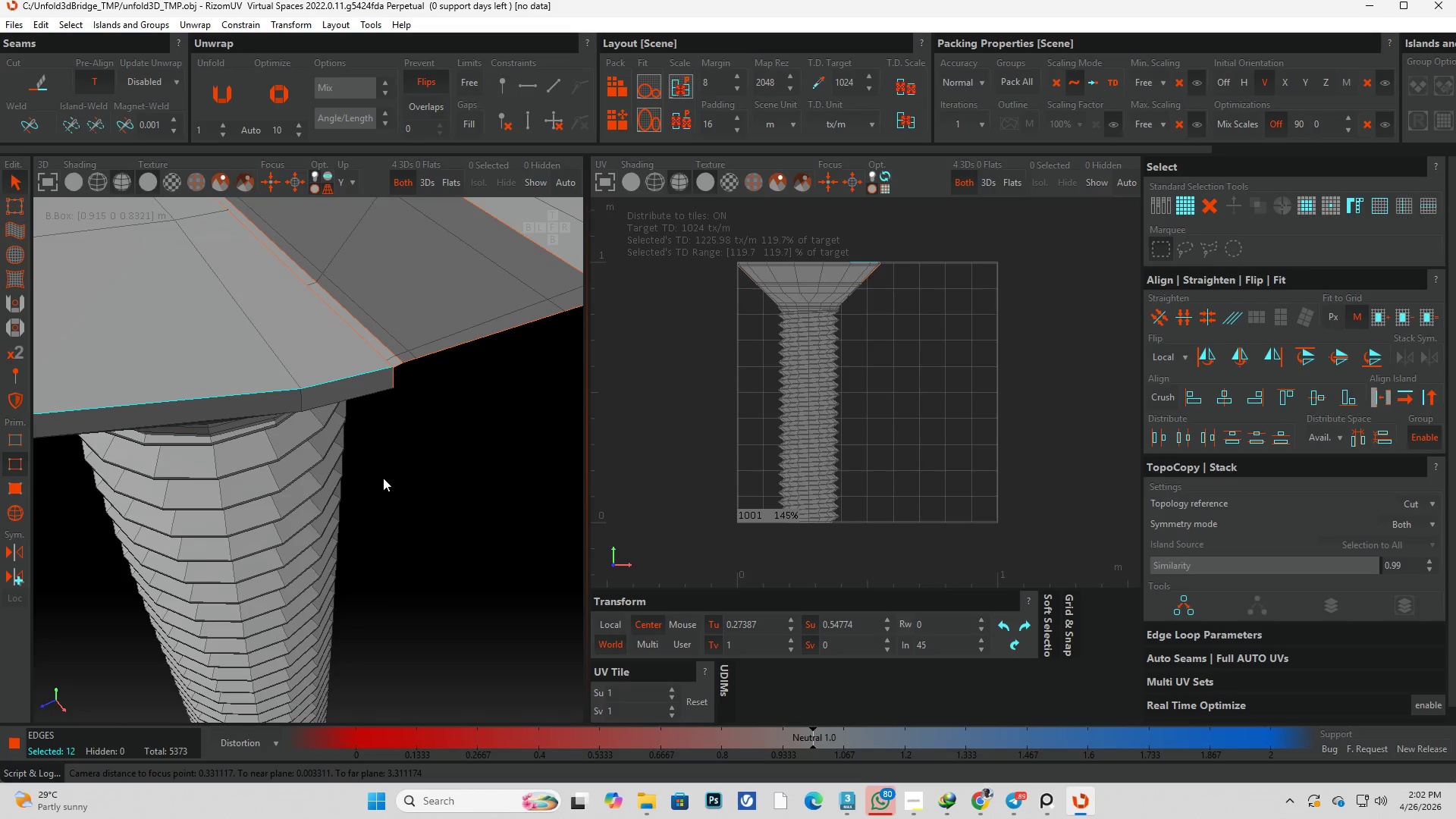 
scroll: coordinate [379, 494], scroll_direction: down, amount: 8.0
 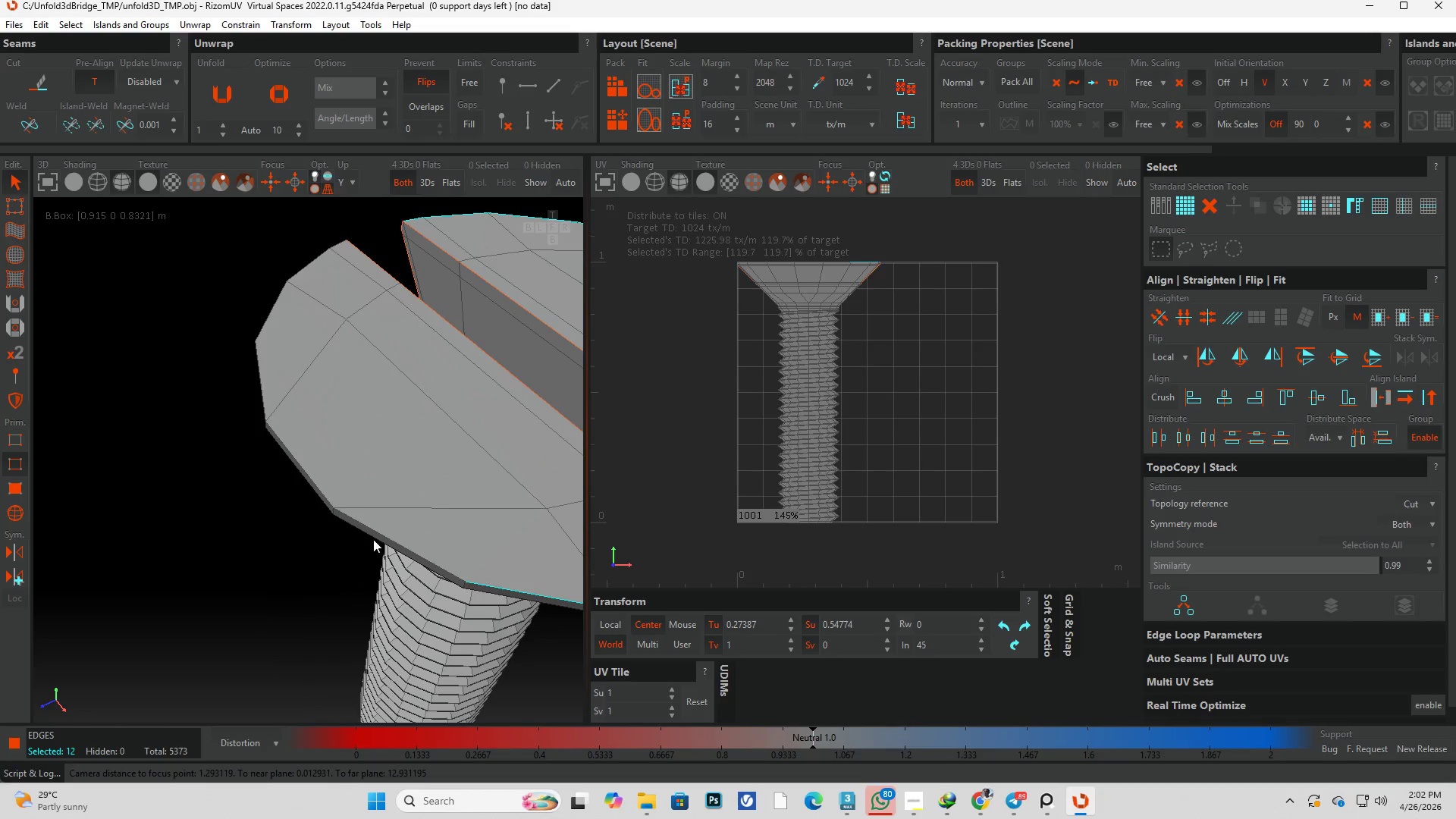 
hold_key(key=ControlLeft, duration=0.69)
 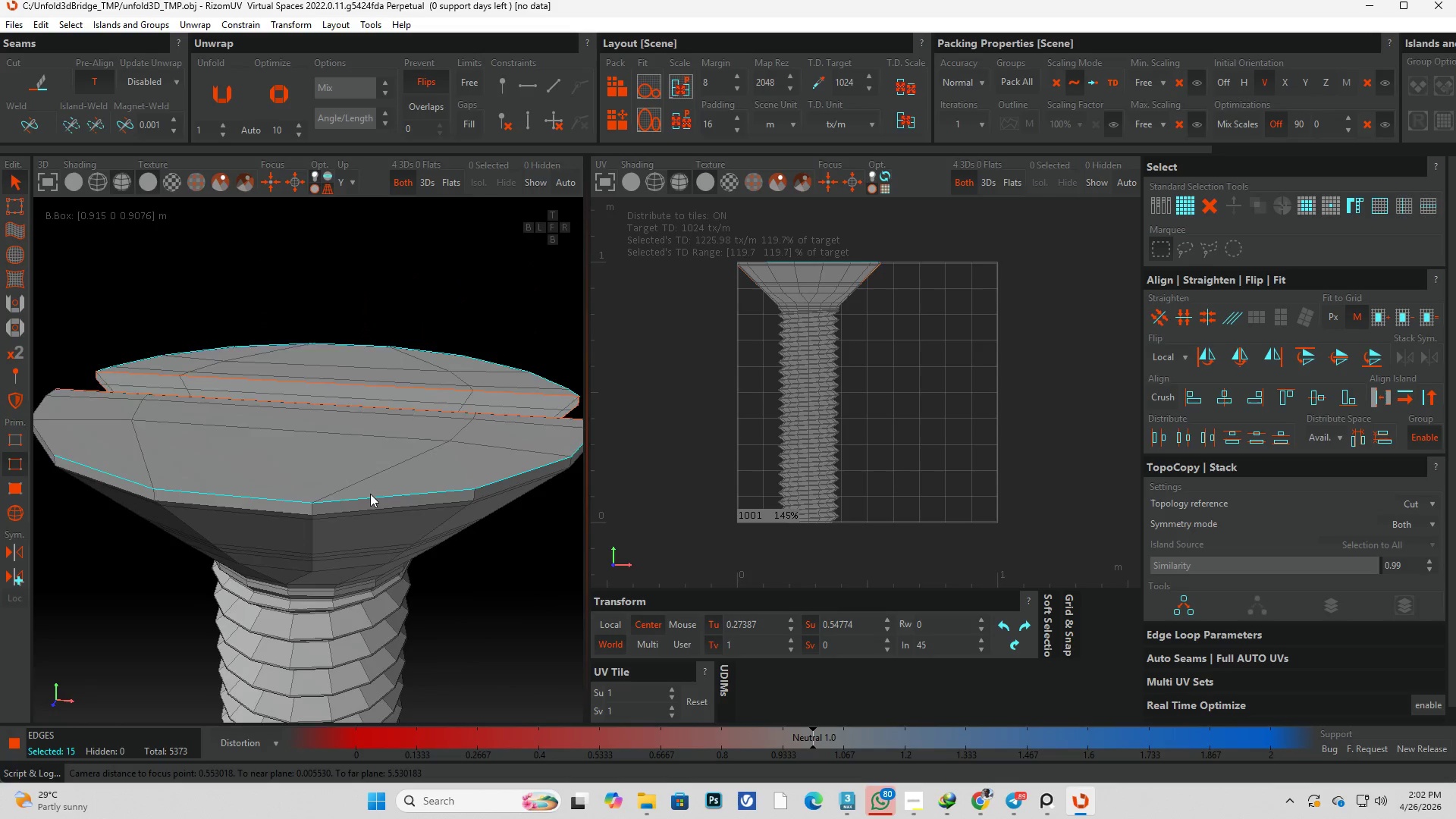 
scroll: coordinate [406, 541], scroll_direction: up, amount: 3.0
 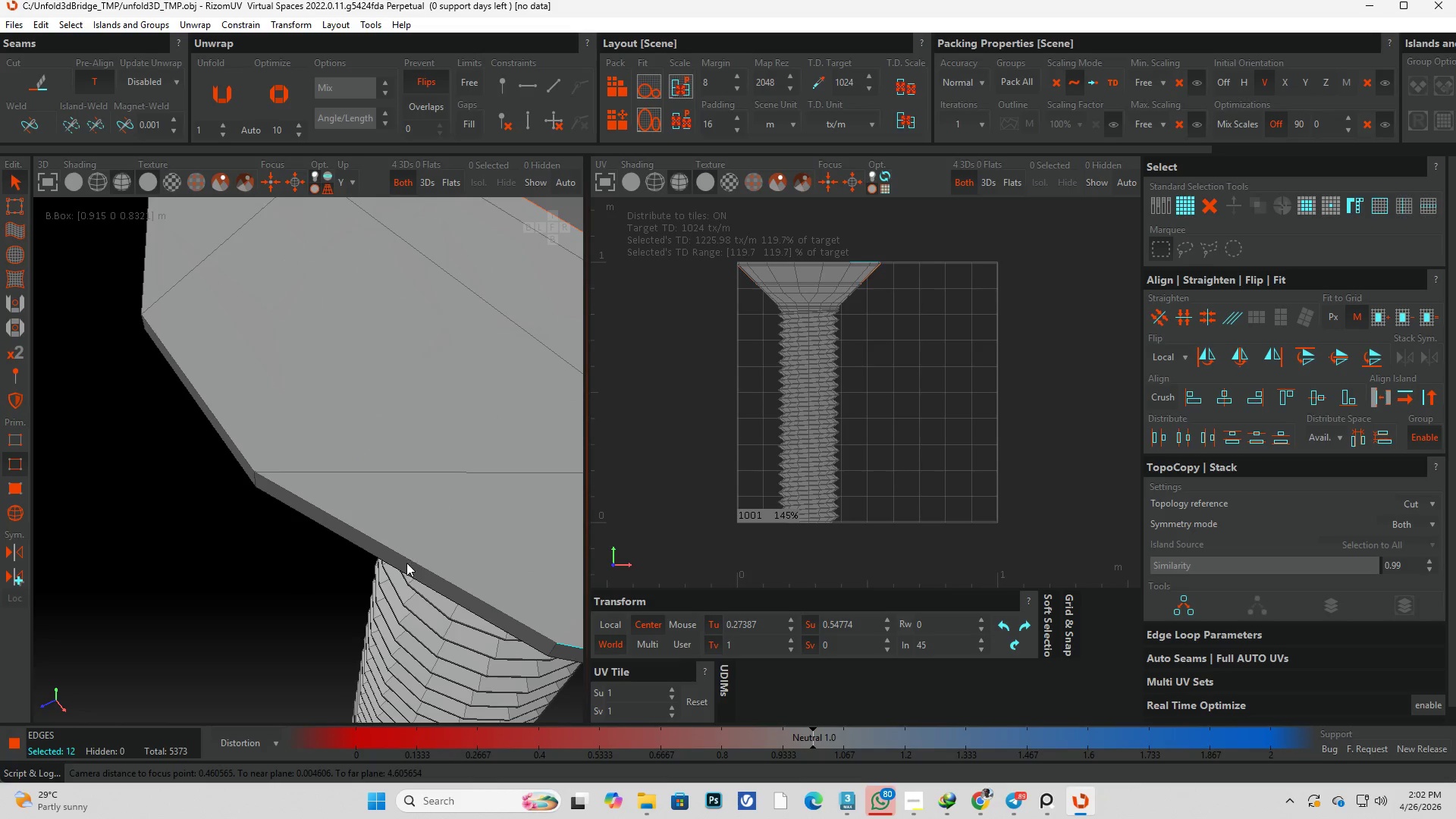 
double_click([406, 560])
 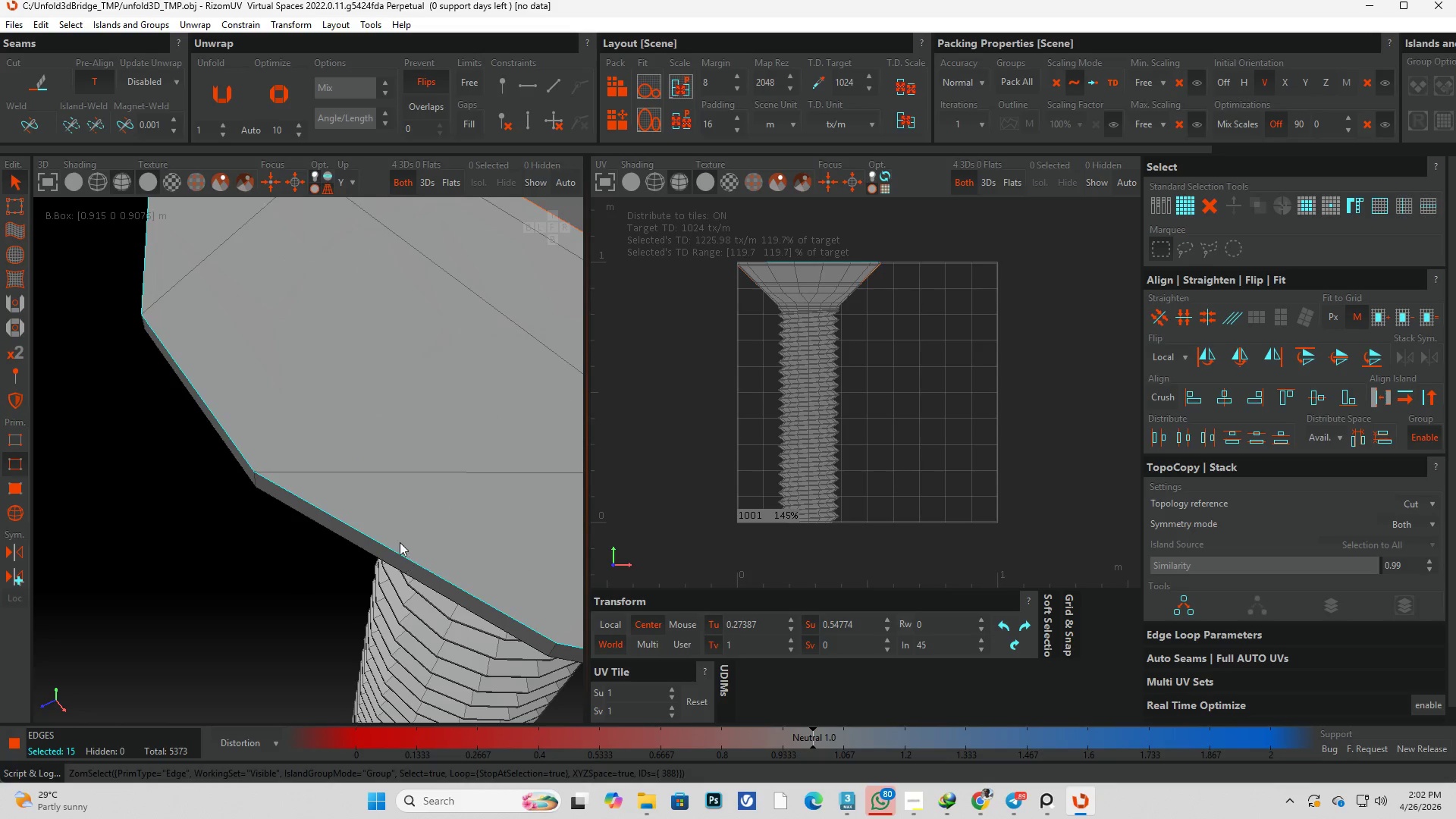 
key(Alt+AltLeft)
 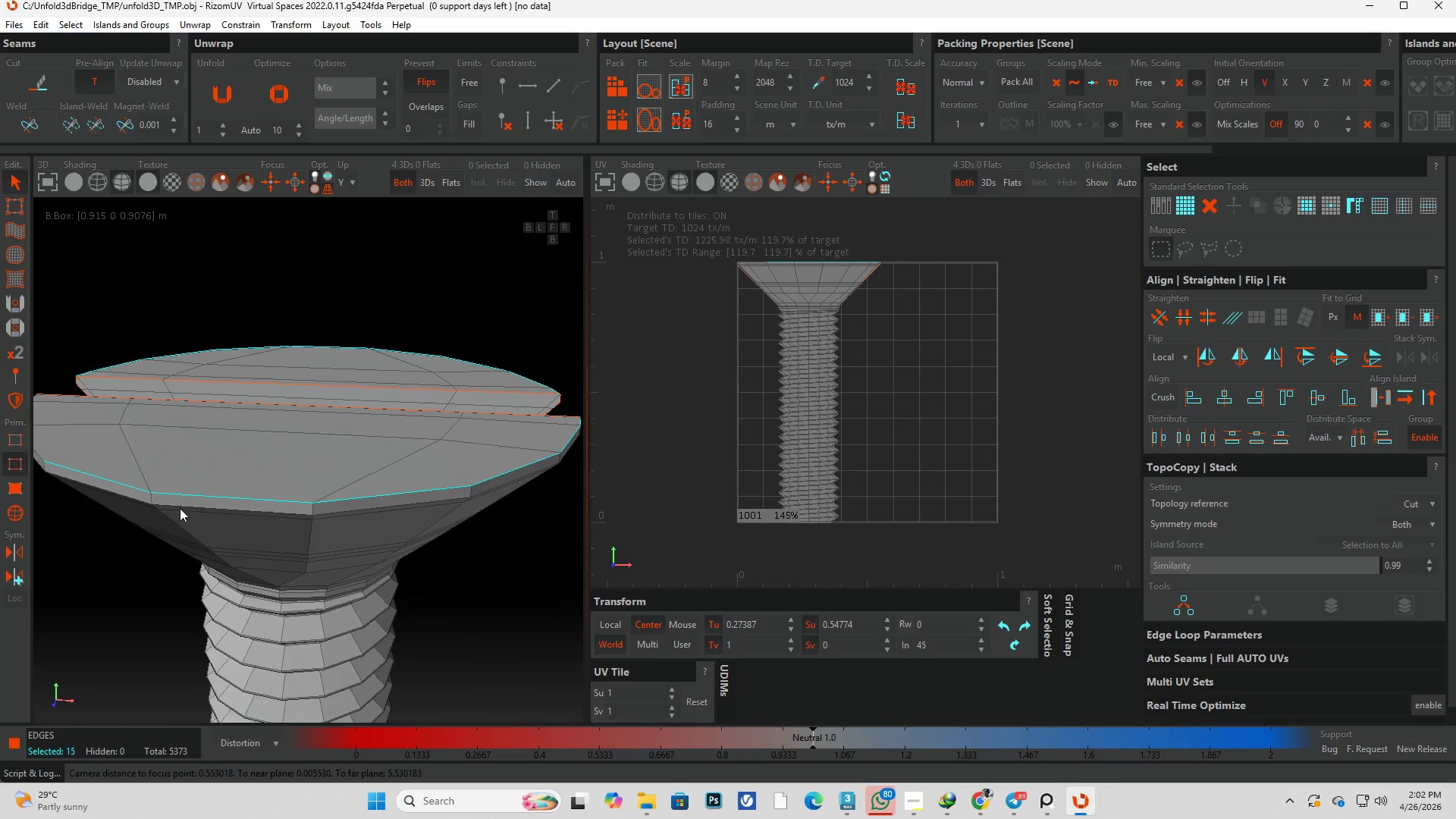 
scroll: coordinate [365, 535], scroll_direction: down, amount: 3.0
 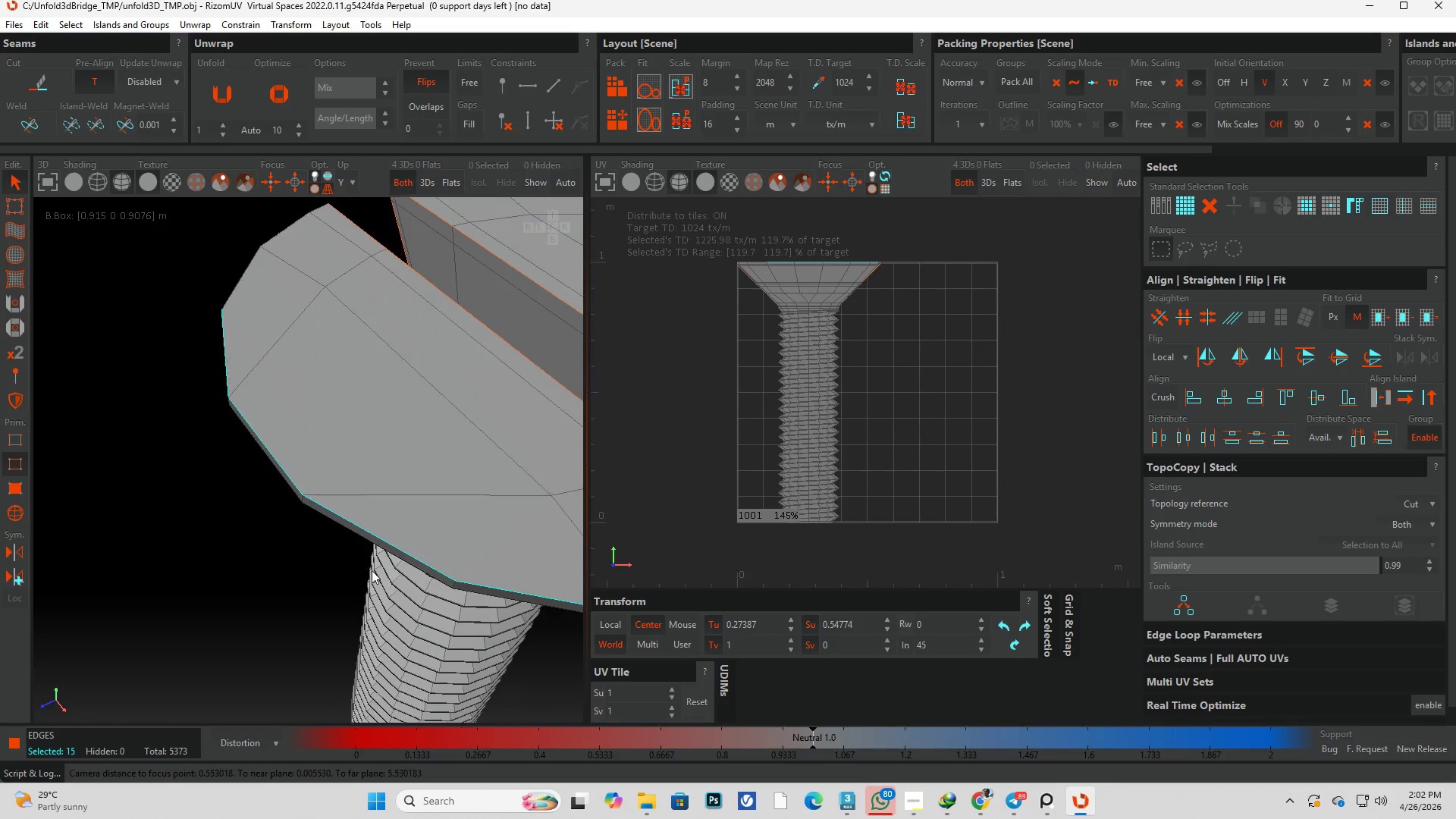 
key(Alt+AltLeft)
 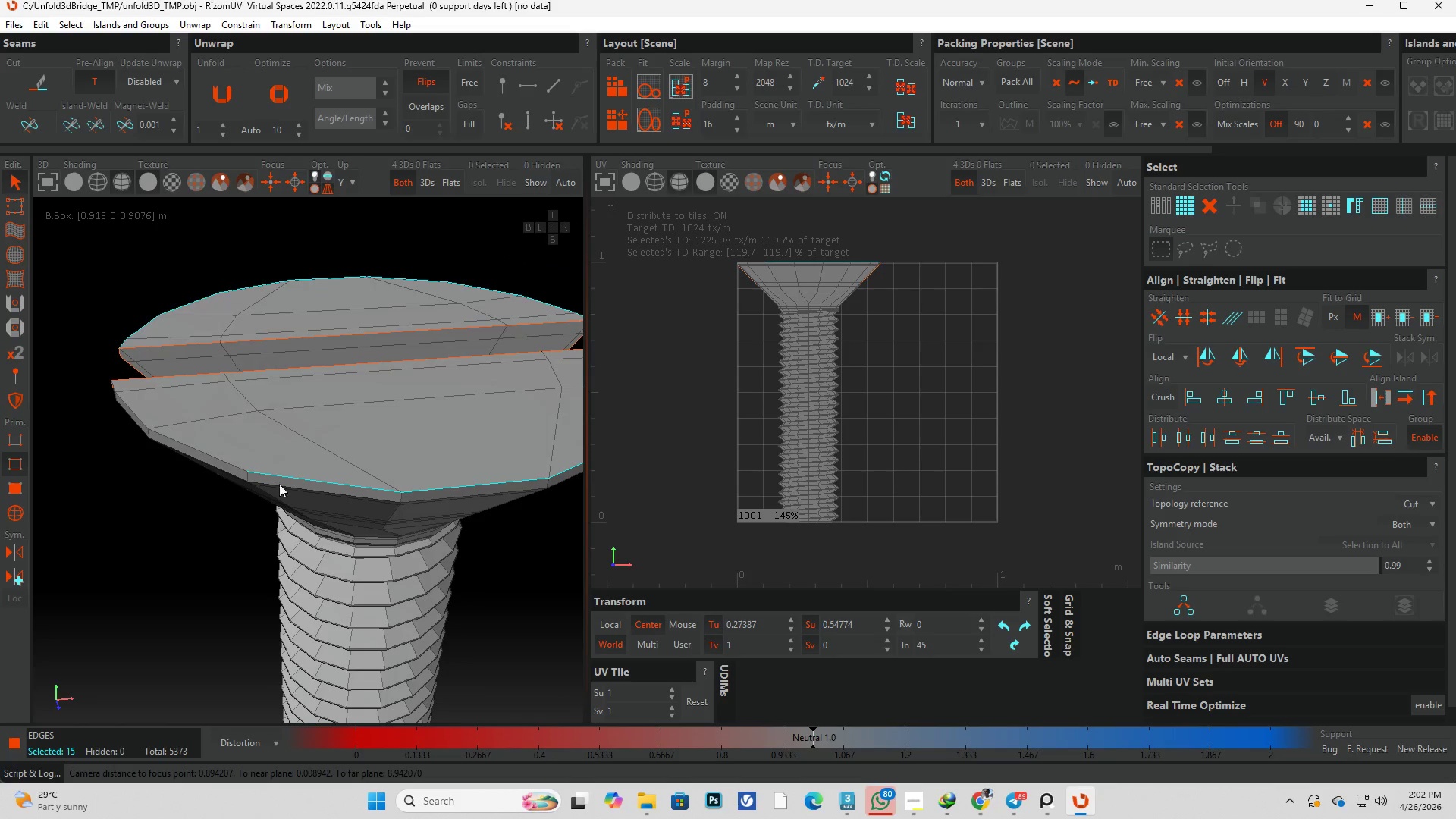 
hold_key(key=ControlLeft, duration=0.59)
left_click([220, 467])
 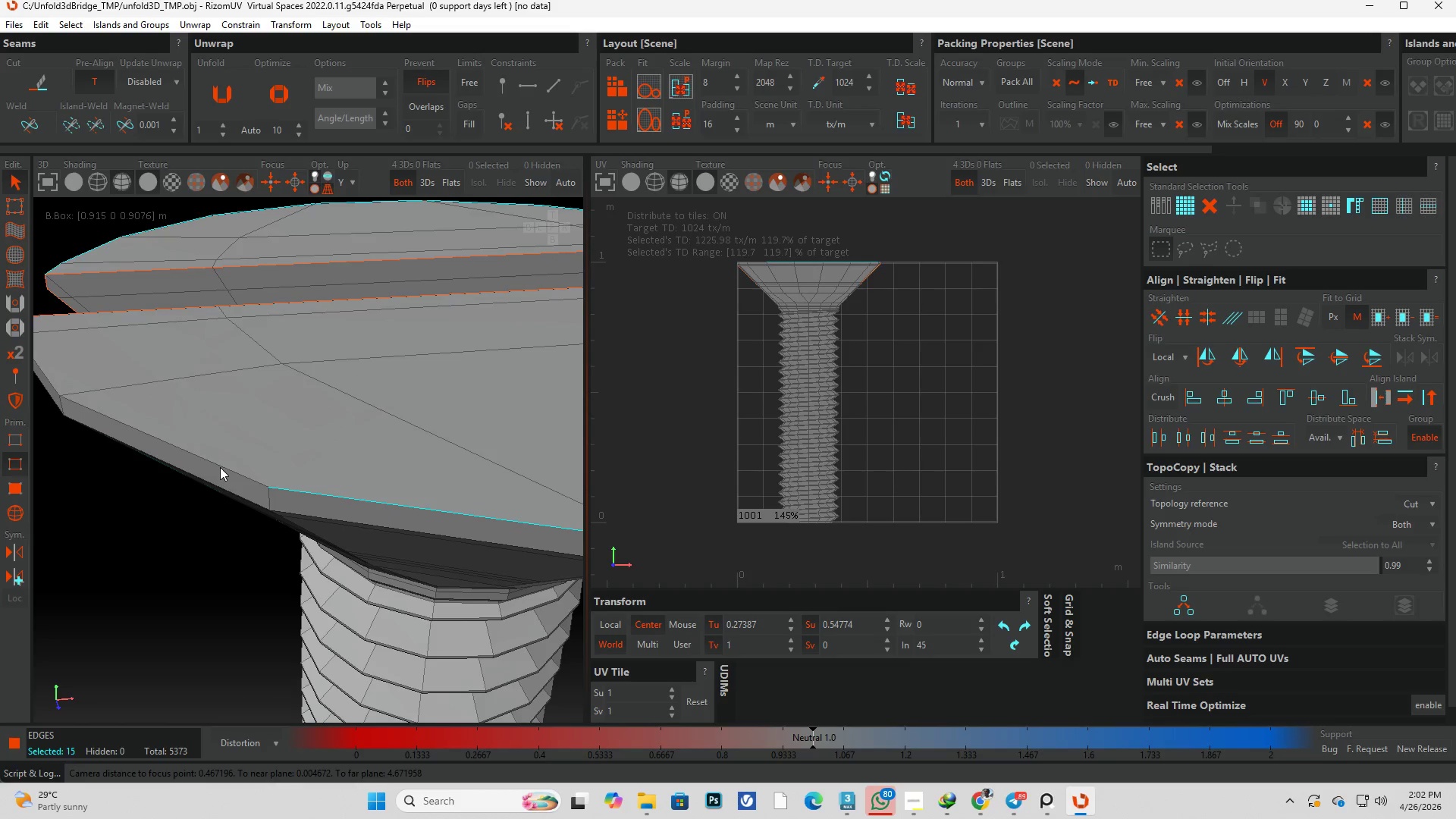 
scroll: coordinate [228, 459], scroll_direction: up, amount: 3.0
 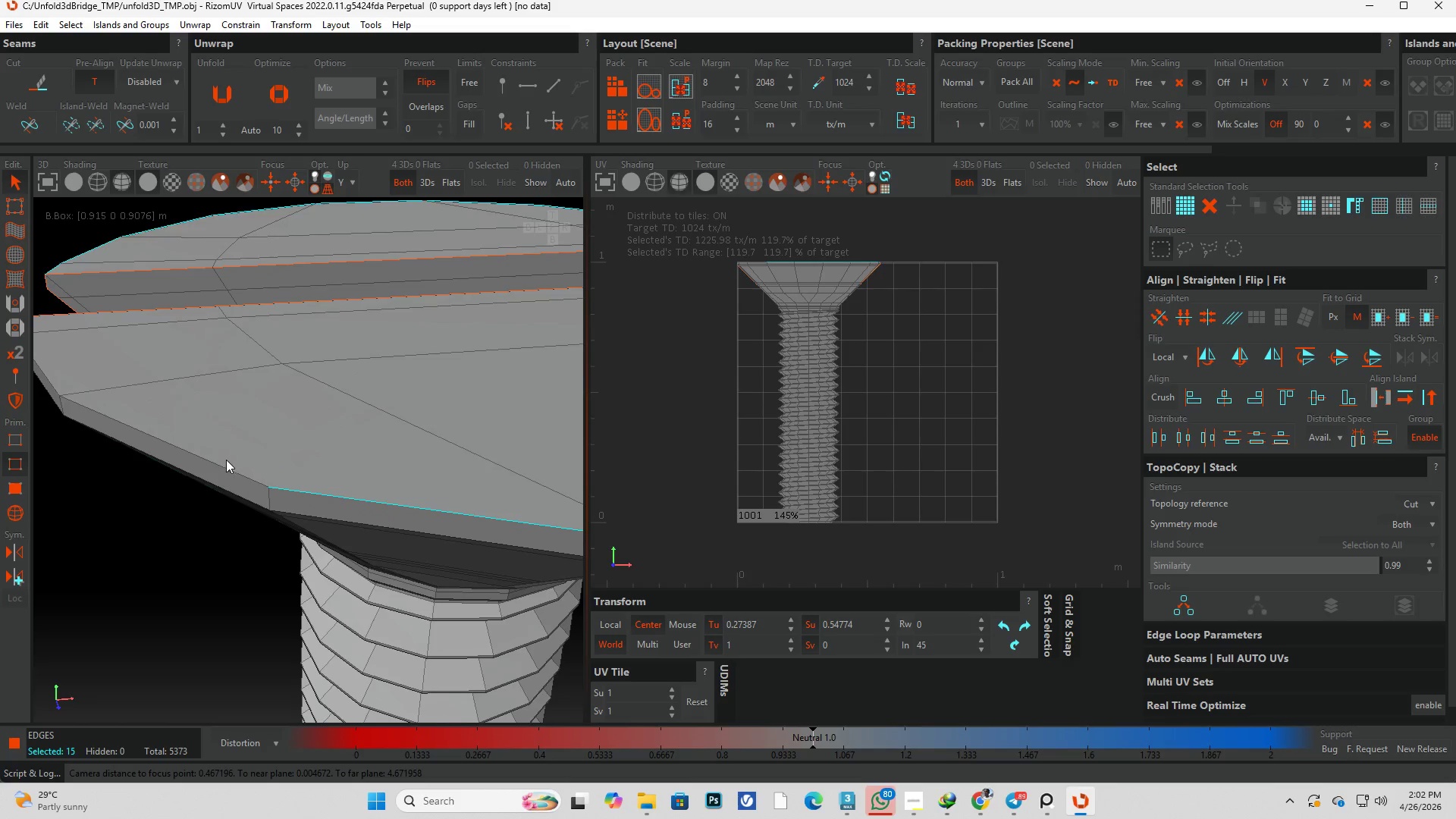 
double_click([220, 467])
 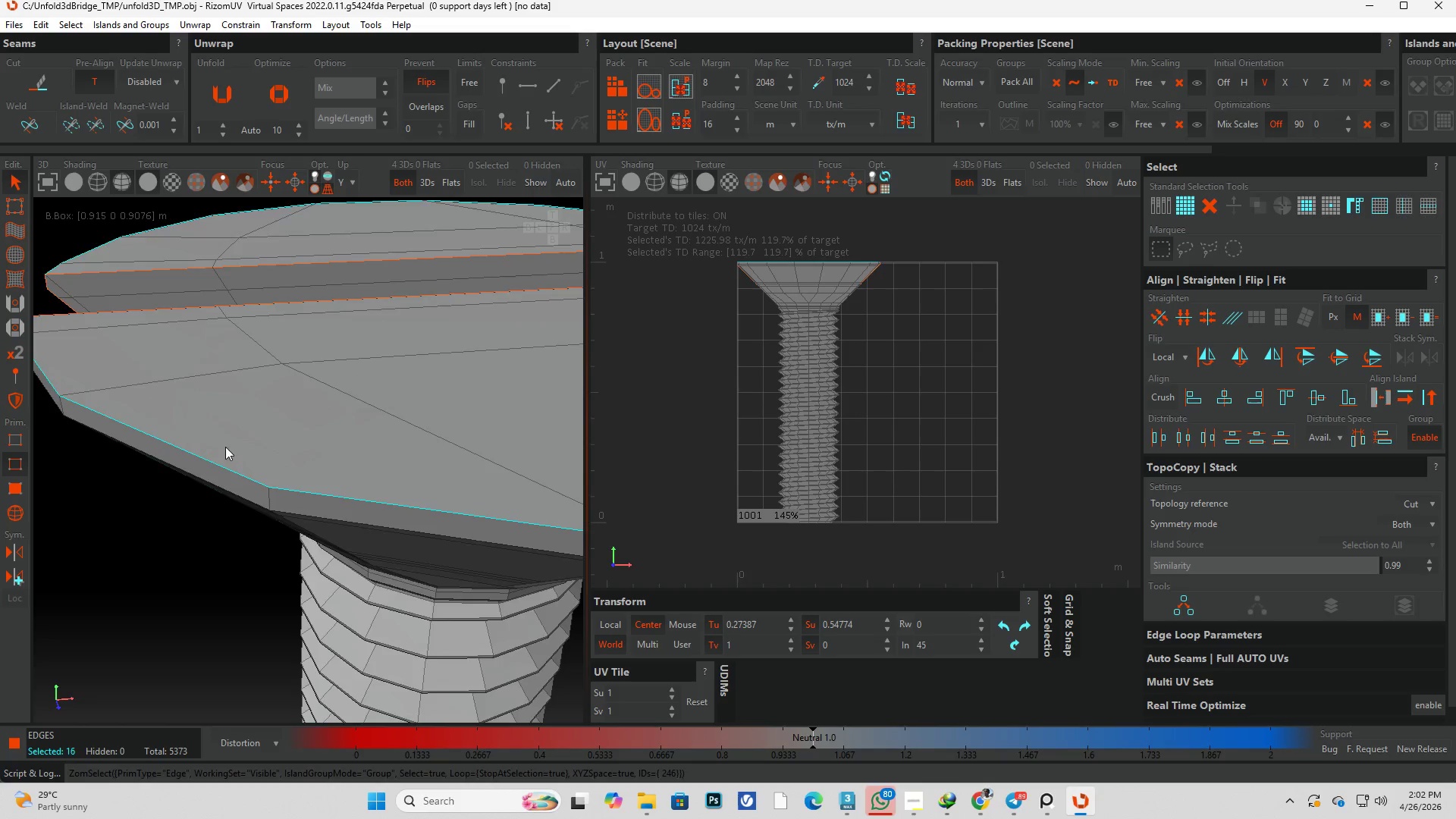 
hold_key(key=AltLeft, duration=0.31)
 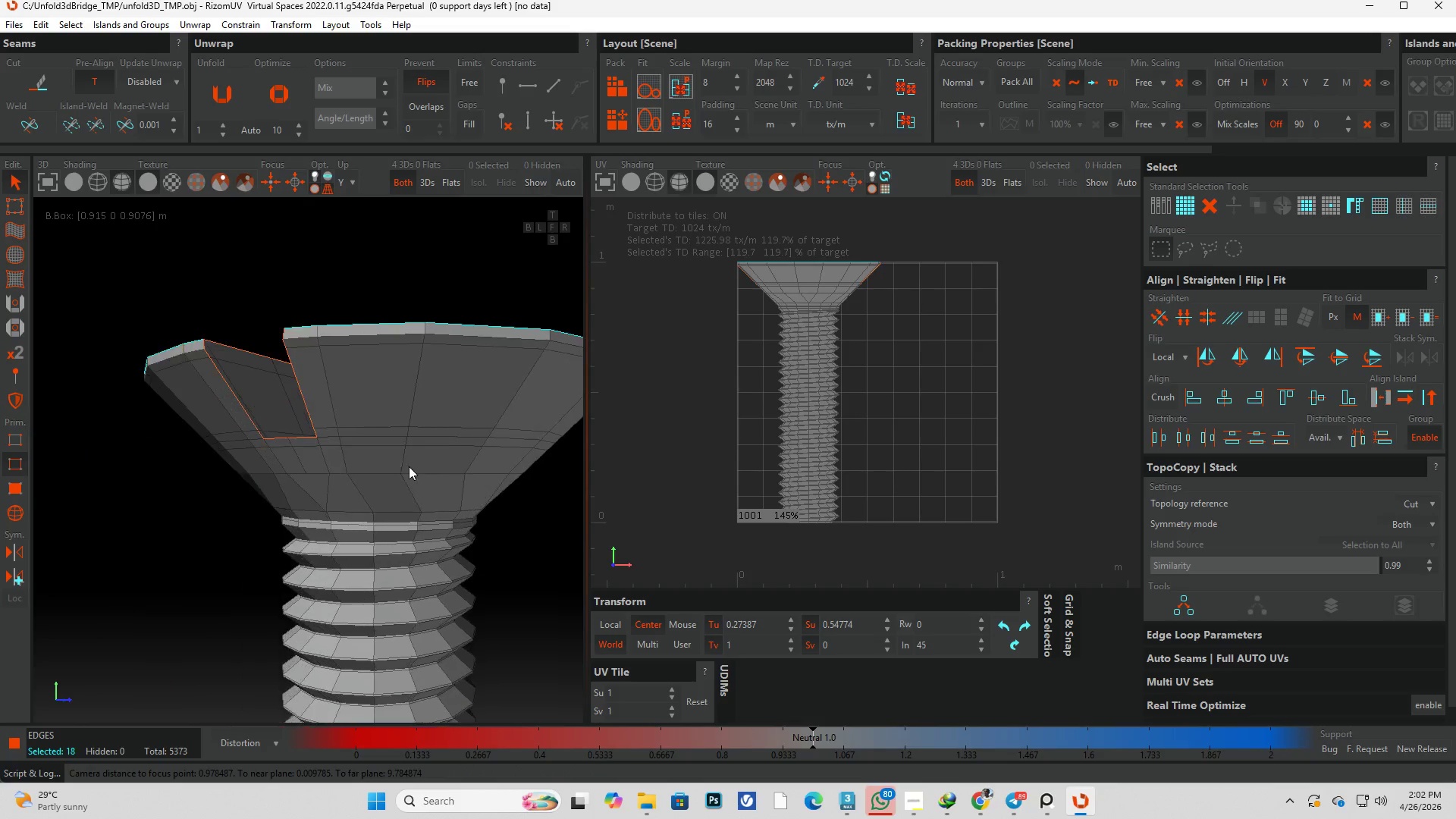 
scroll: coordinate [287, 458], scroll_direction: down, amount: 4.0
 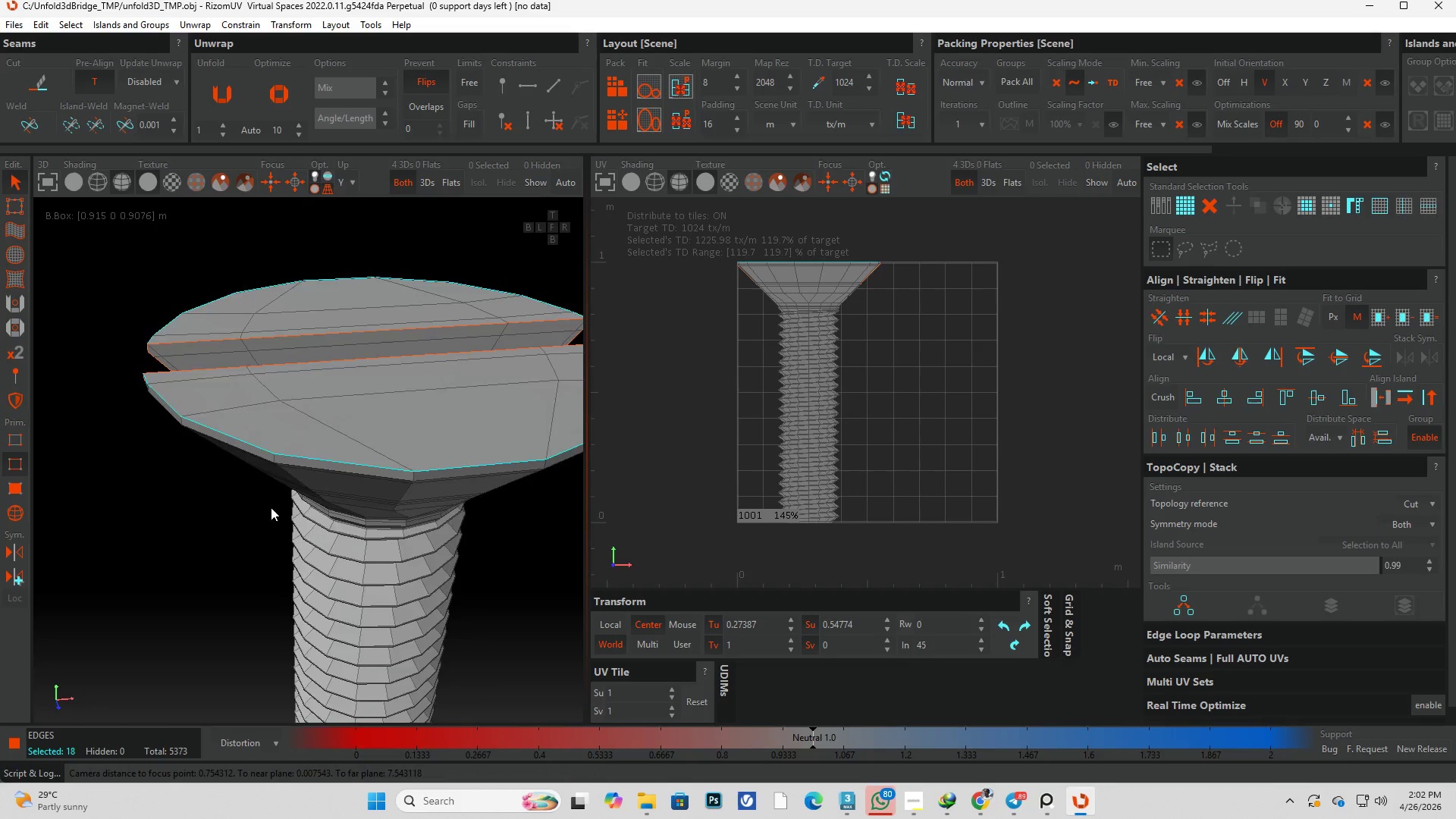 
key(Alt+AltLeft)
 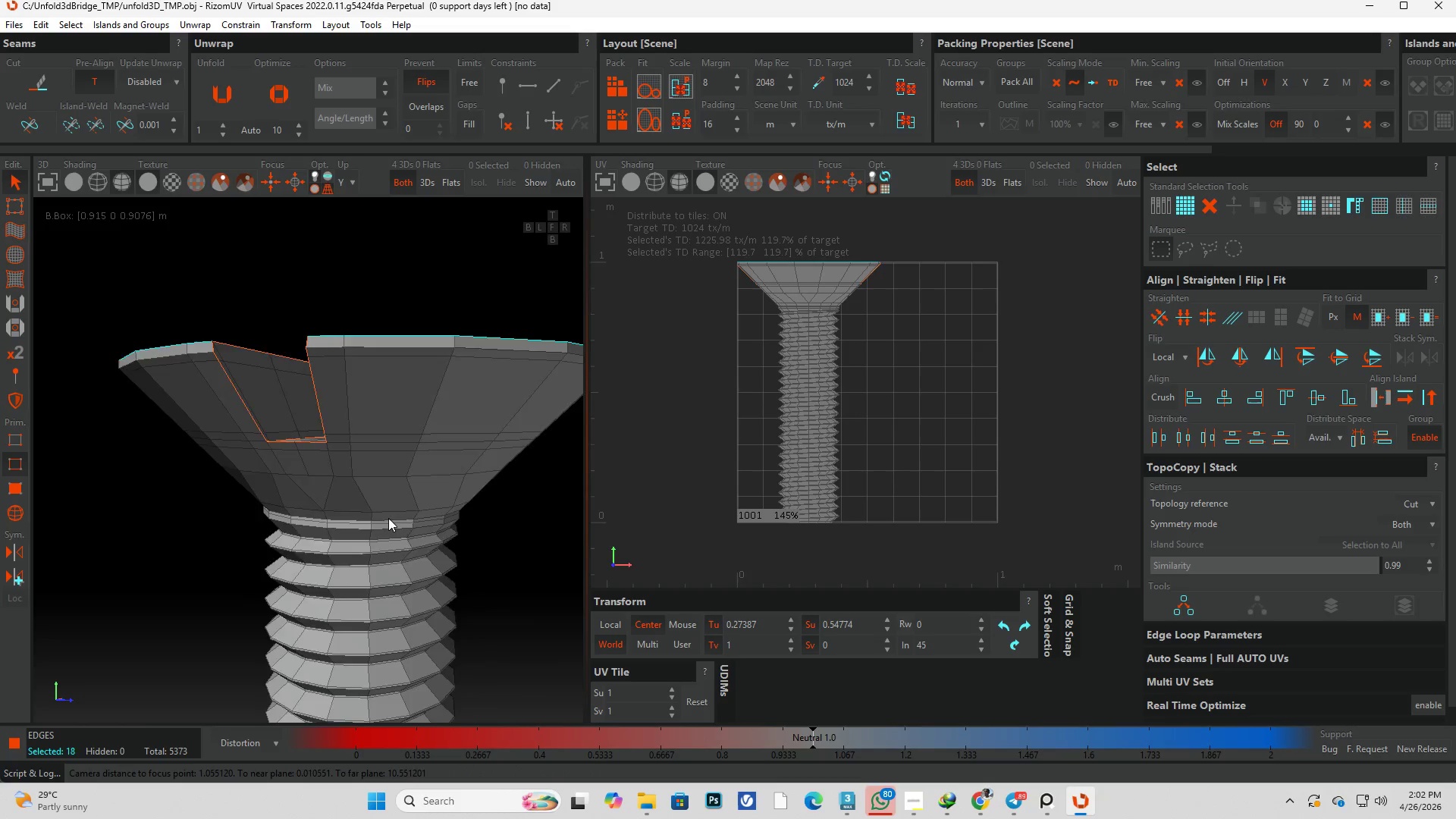 
hold_key(key=ControlLeft, duration=0.56)
 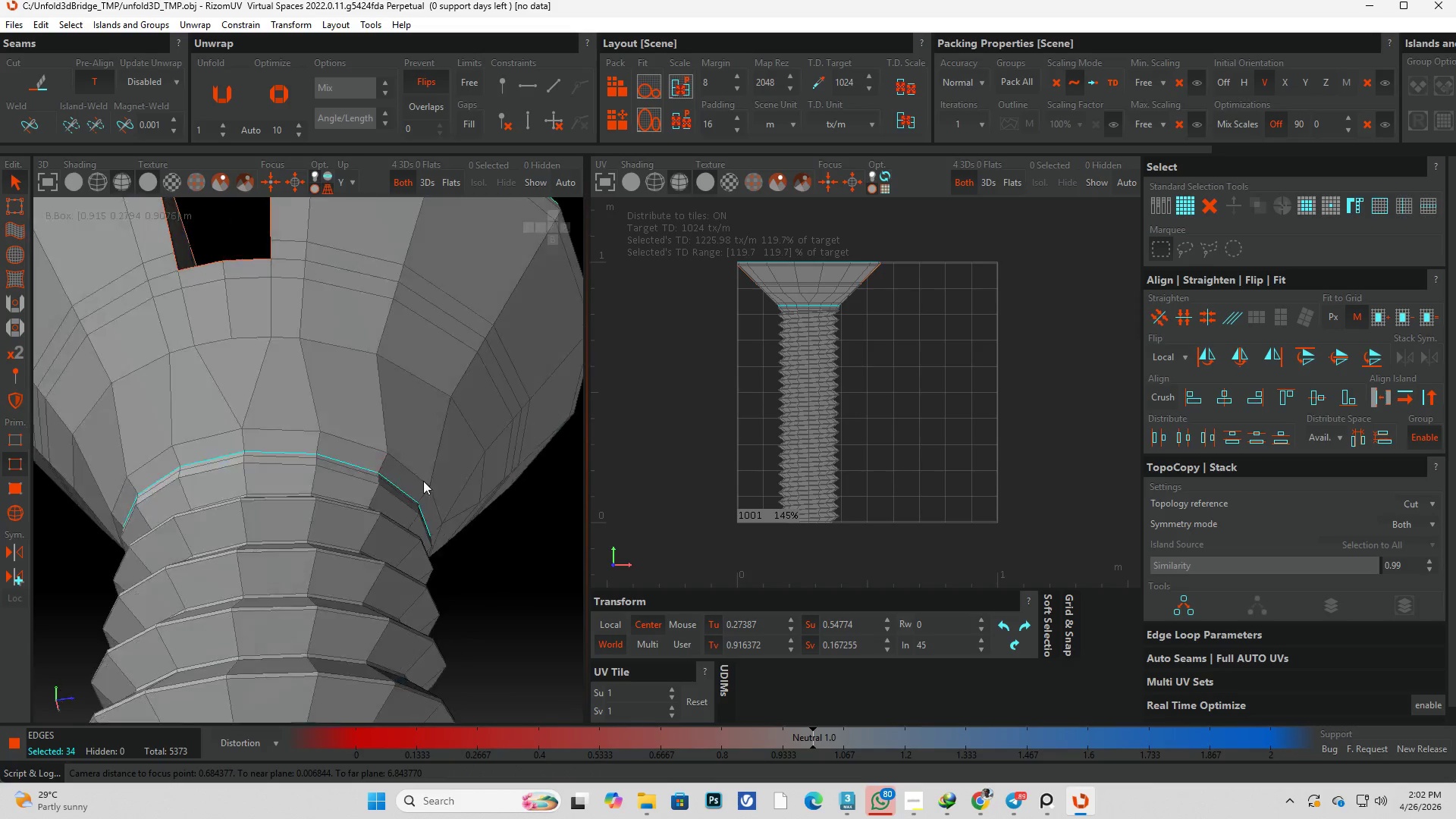 
scroll: coordinate [391, 528], scroll_direction: up, amount: 5.0
 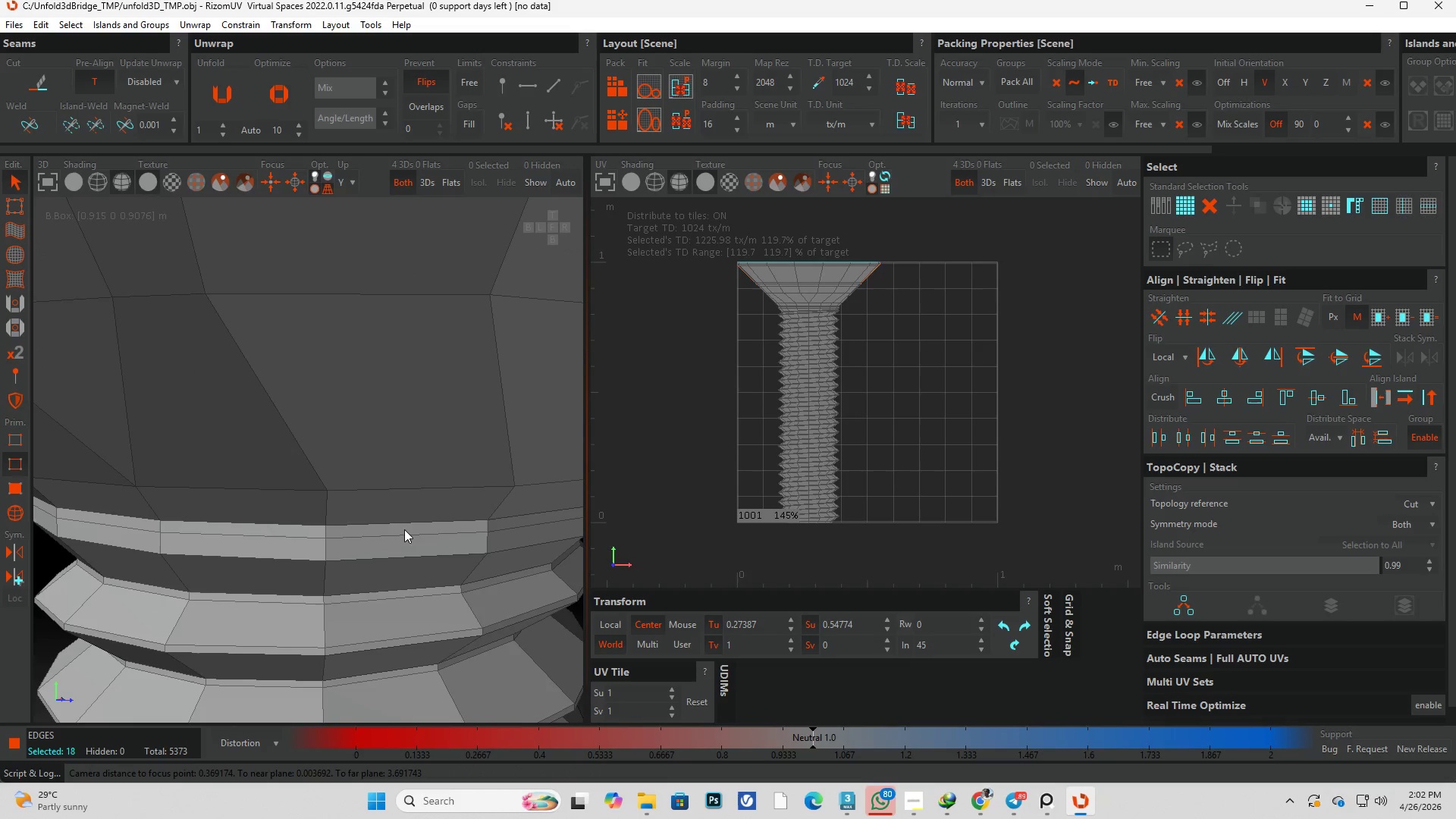 
double_click([405, 527])
 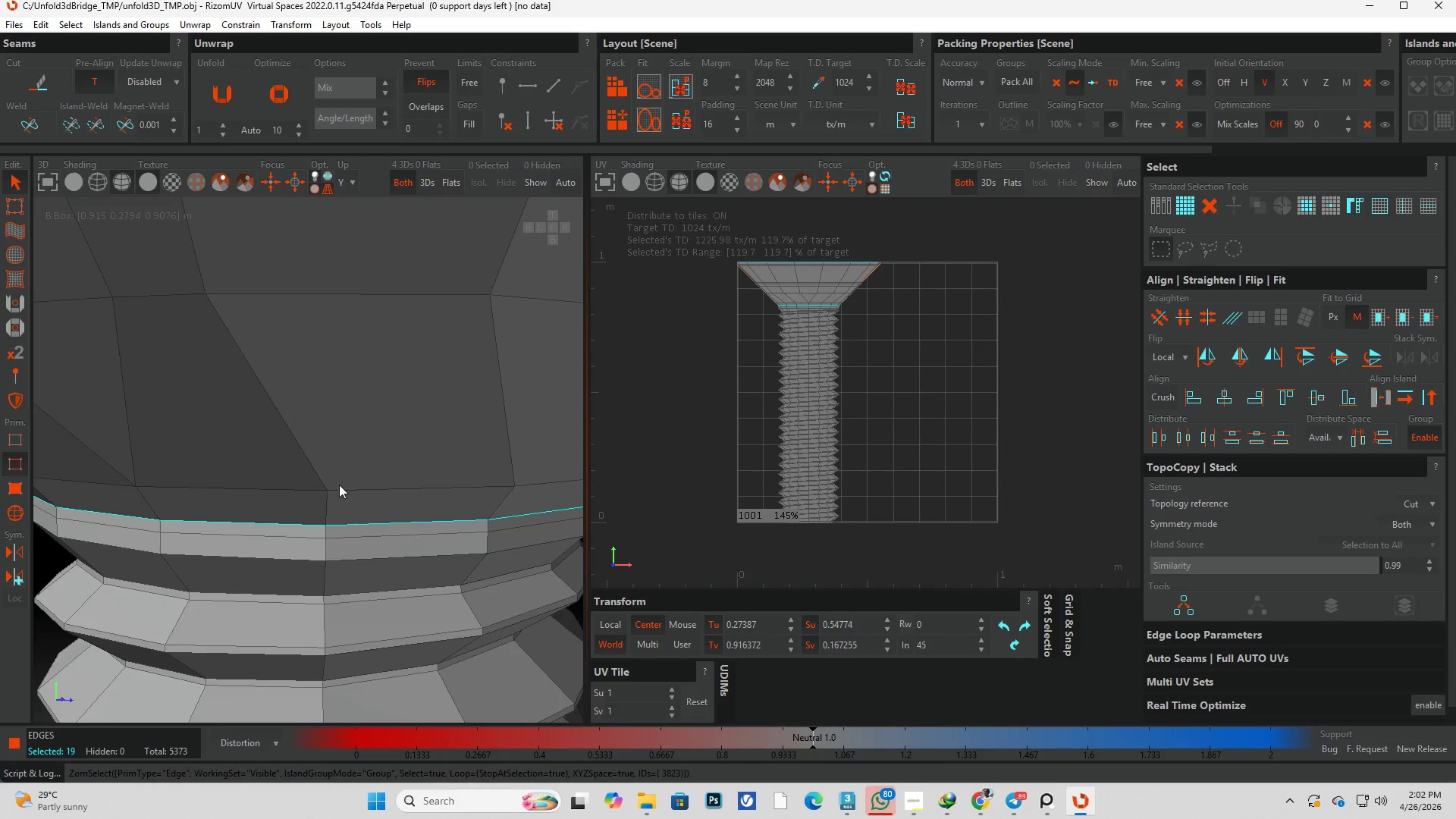 
hold_key(key=AltLeft, duration=0.66)
 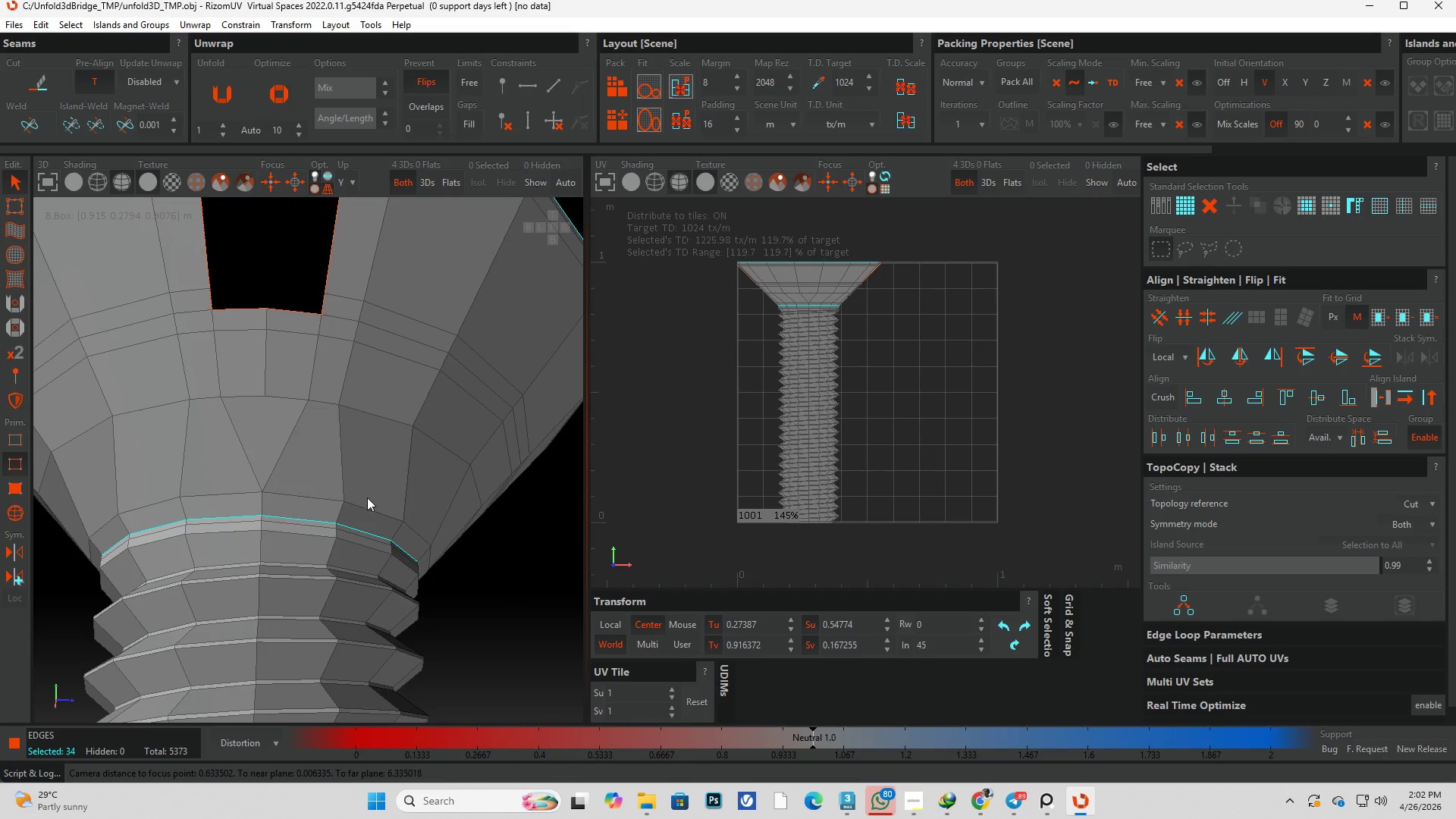 
scroll: coordinate [288, 488], scroll_direction: down, amount: 4.0
 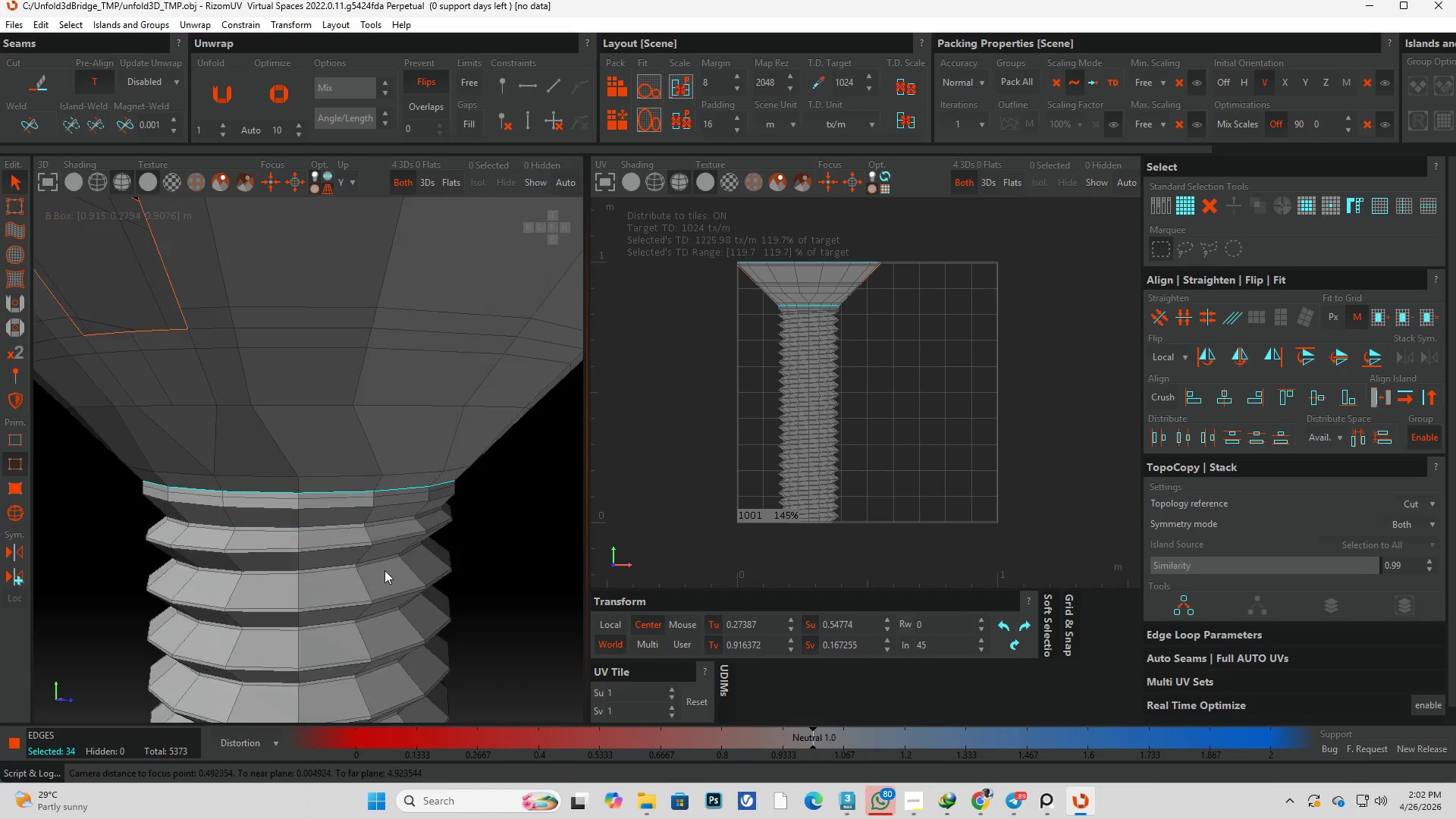 
hold_key(key=AltLeft, duration=0.44)
 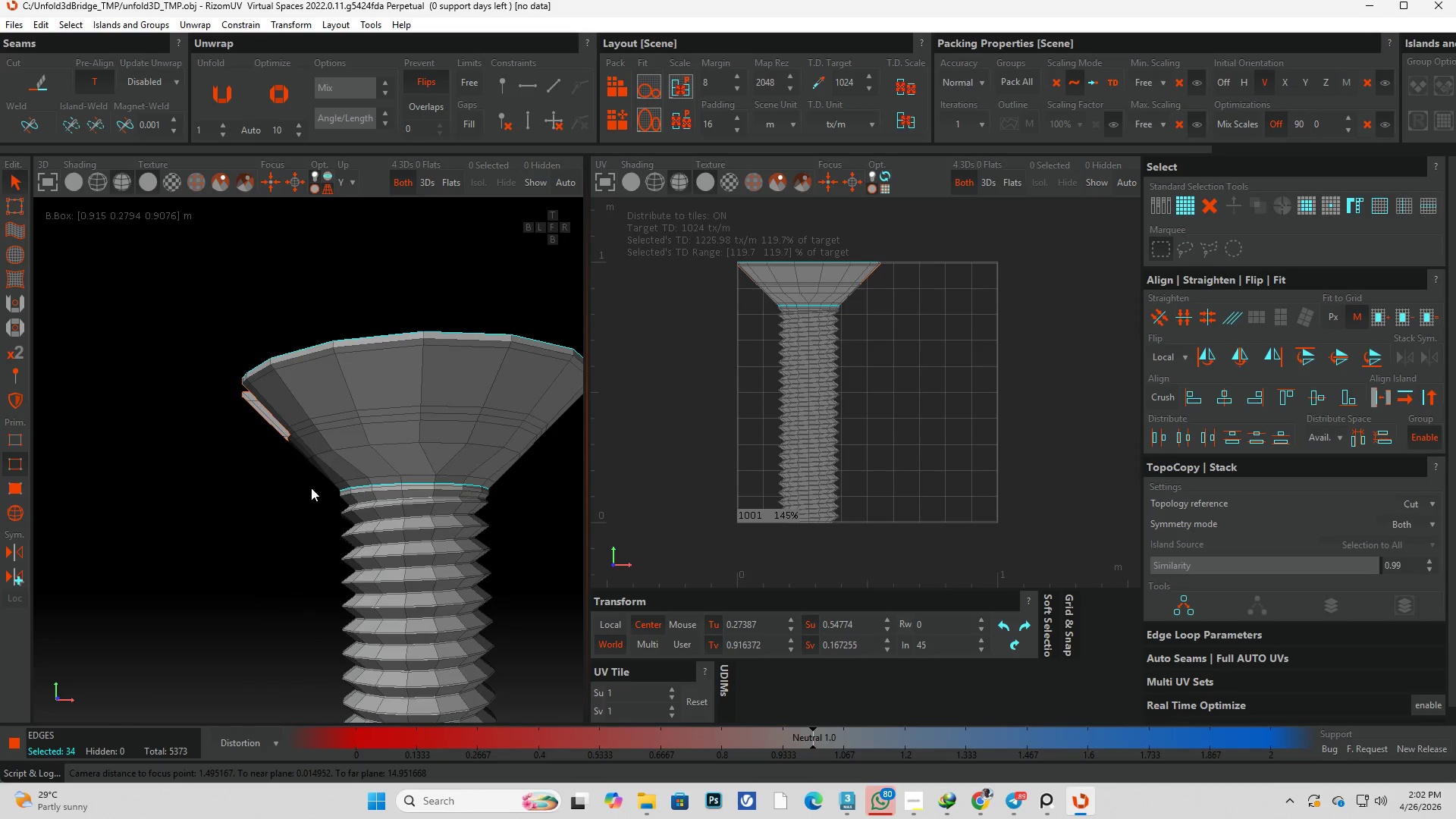 
scroll: coordinate [275, 444], scroll_direction: down, amount: 4.0
 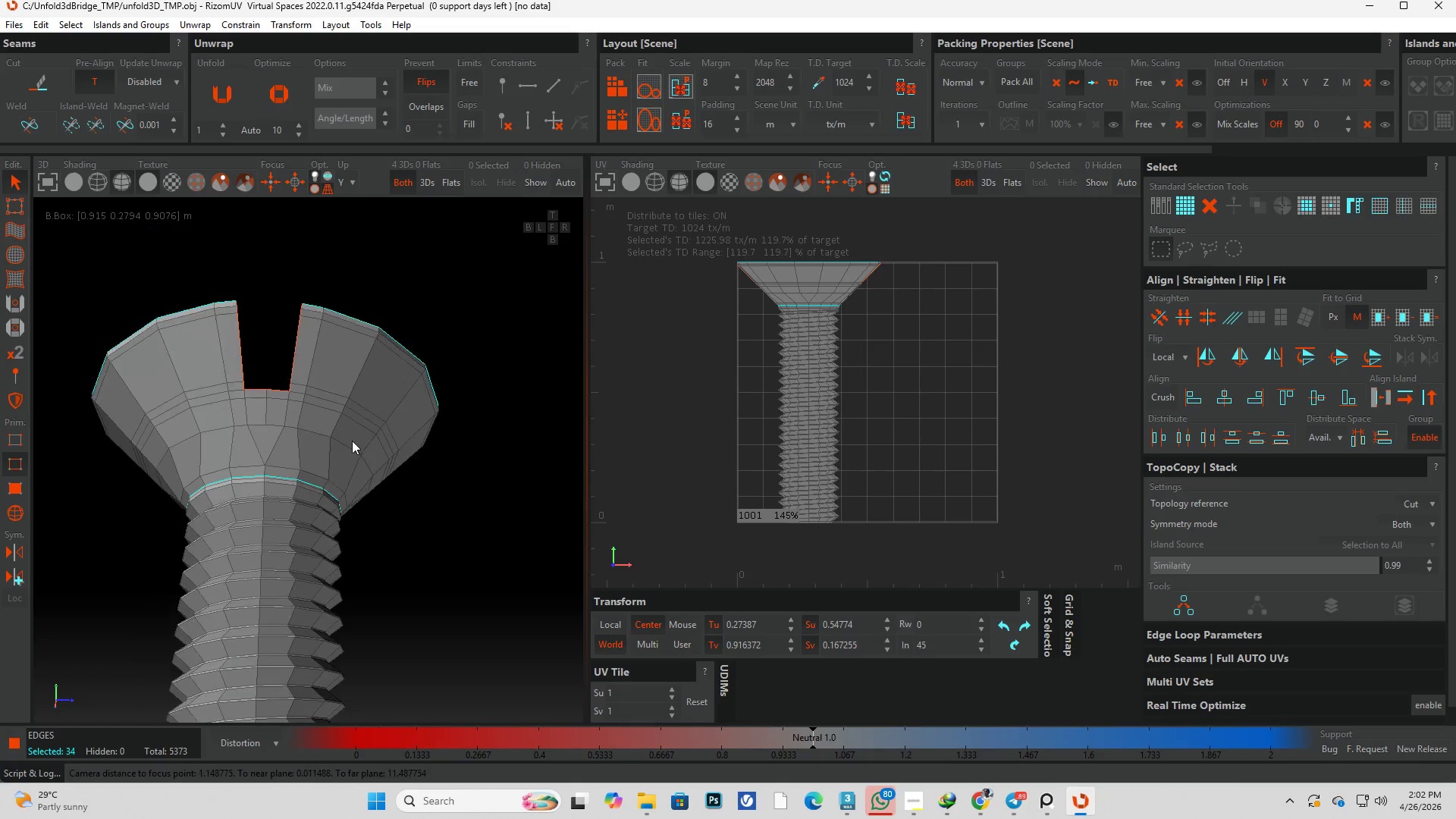 
key(Alt+AltLeft)
 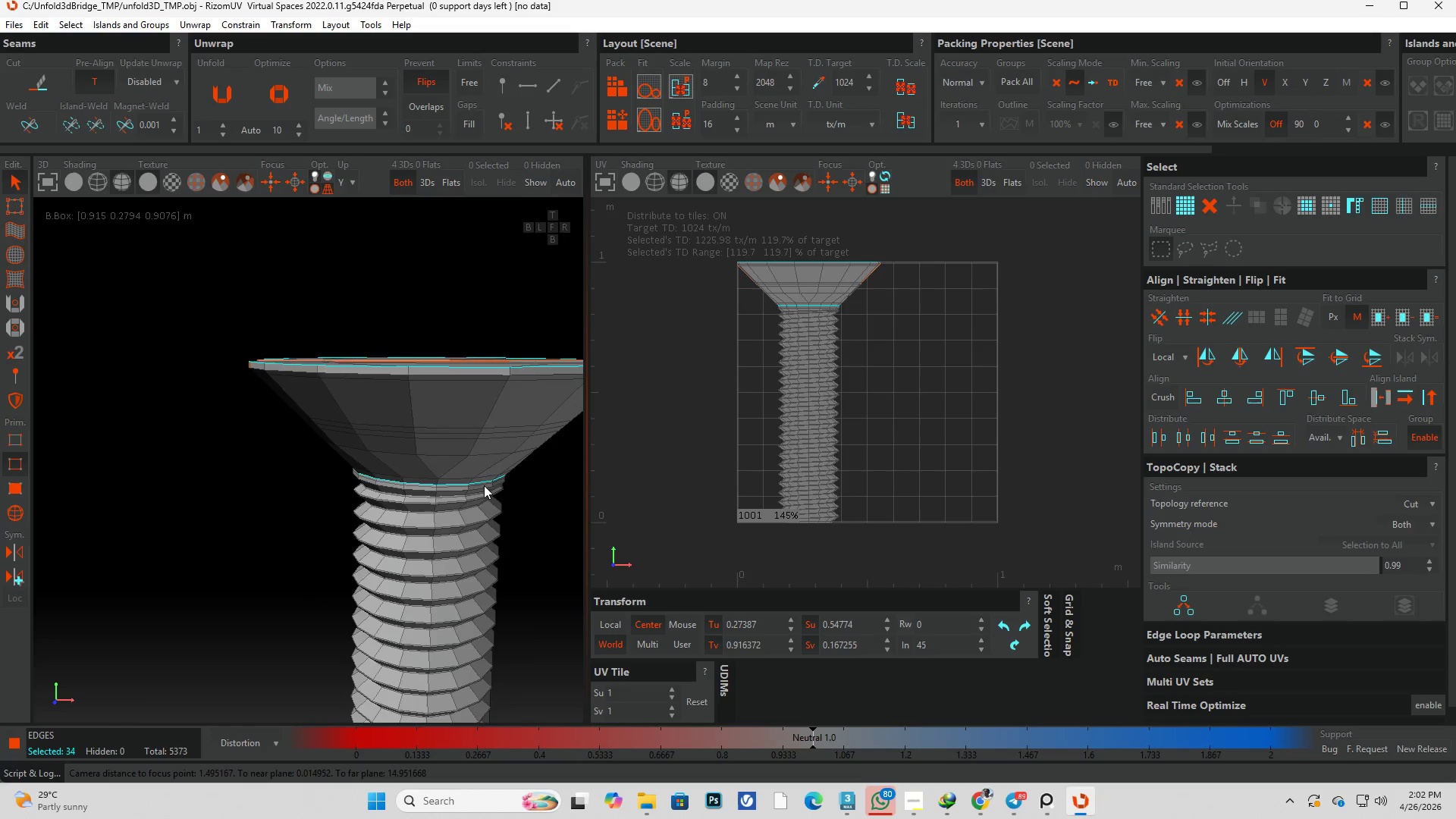 
hold_key(key=AltLeft, duration=0.84)
 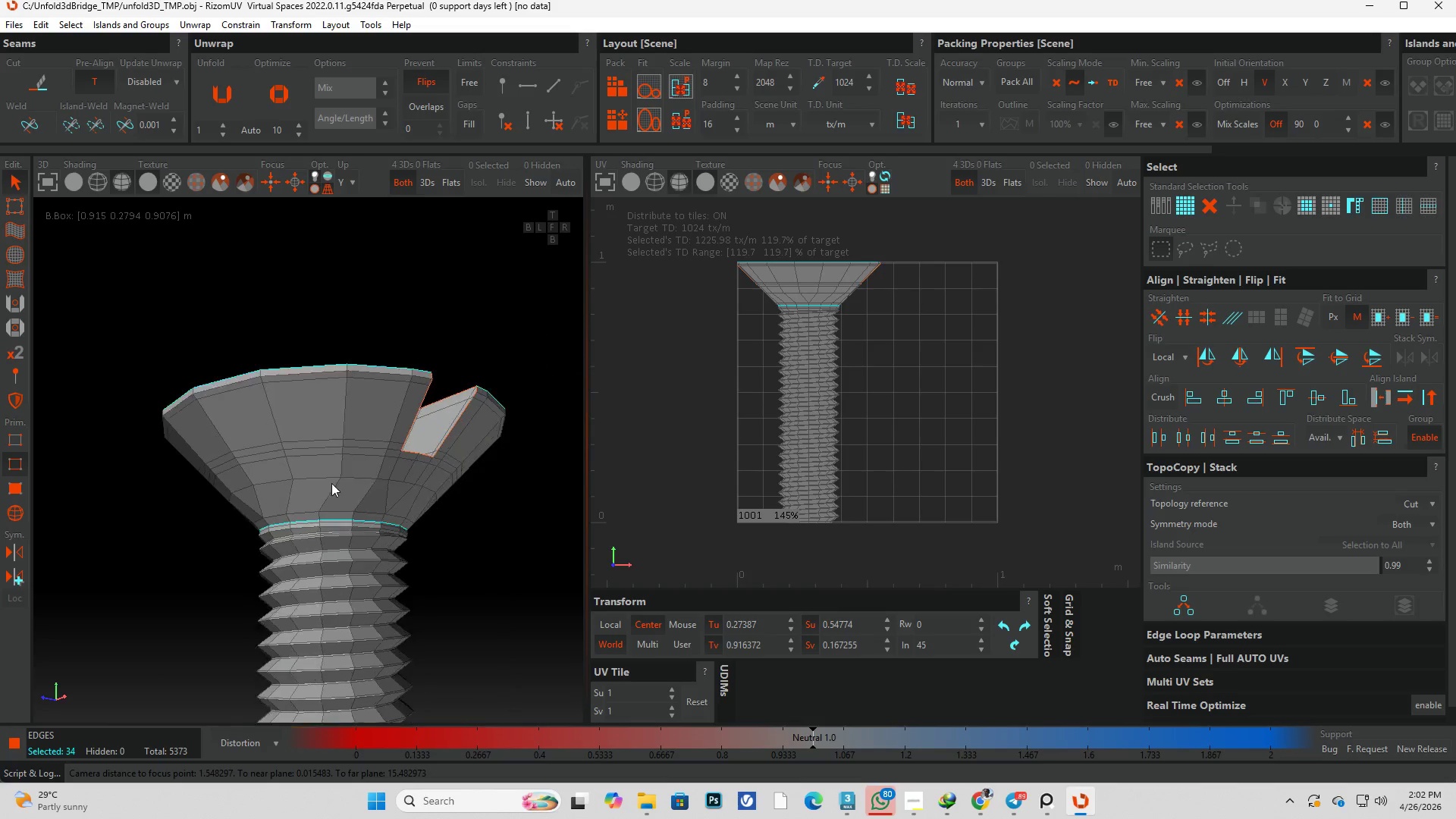 
hold_key(key=AltLeft, duration=0.41)
 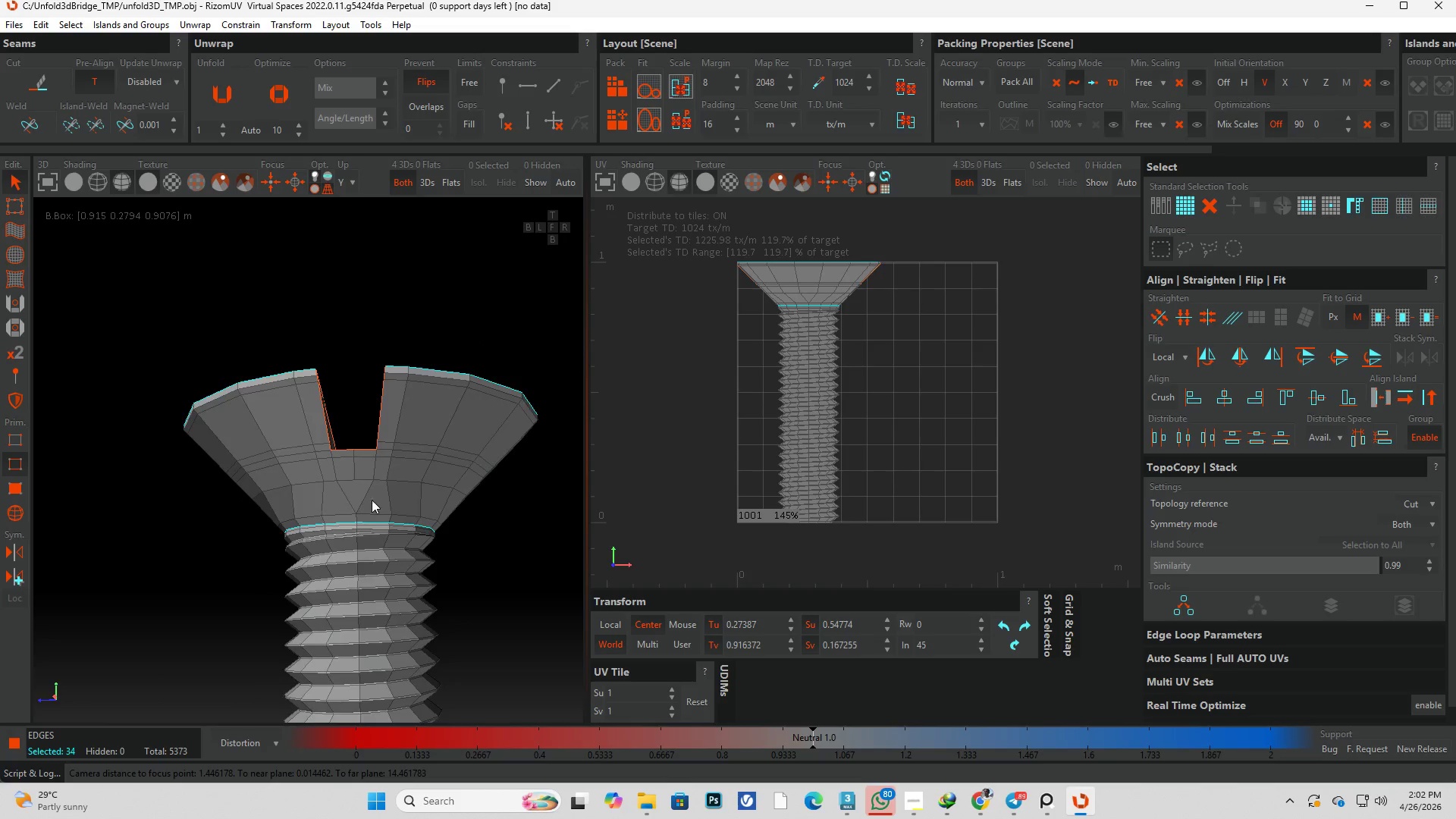 
hold_key(key=AltLeft, duration=3.09)
 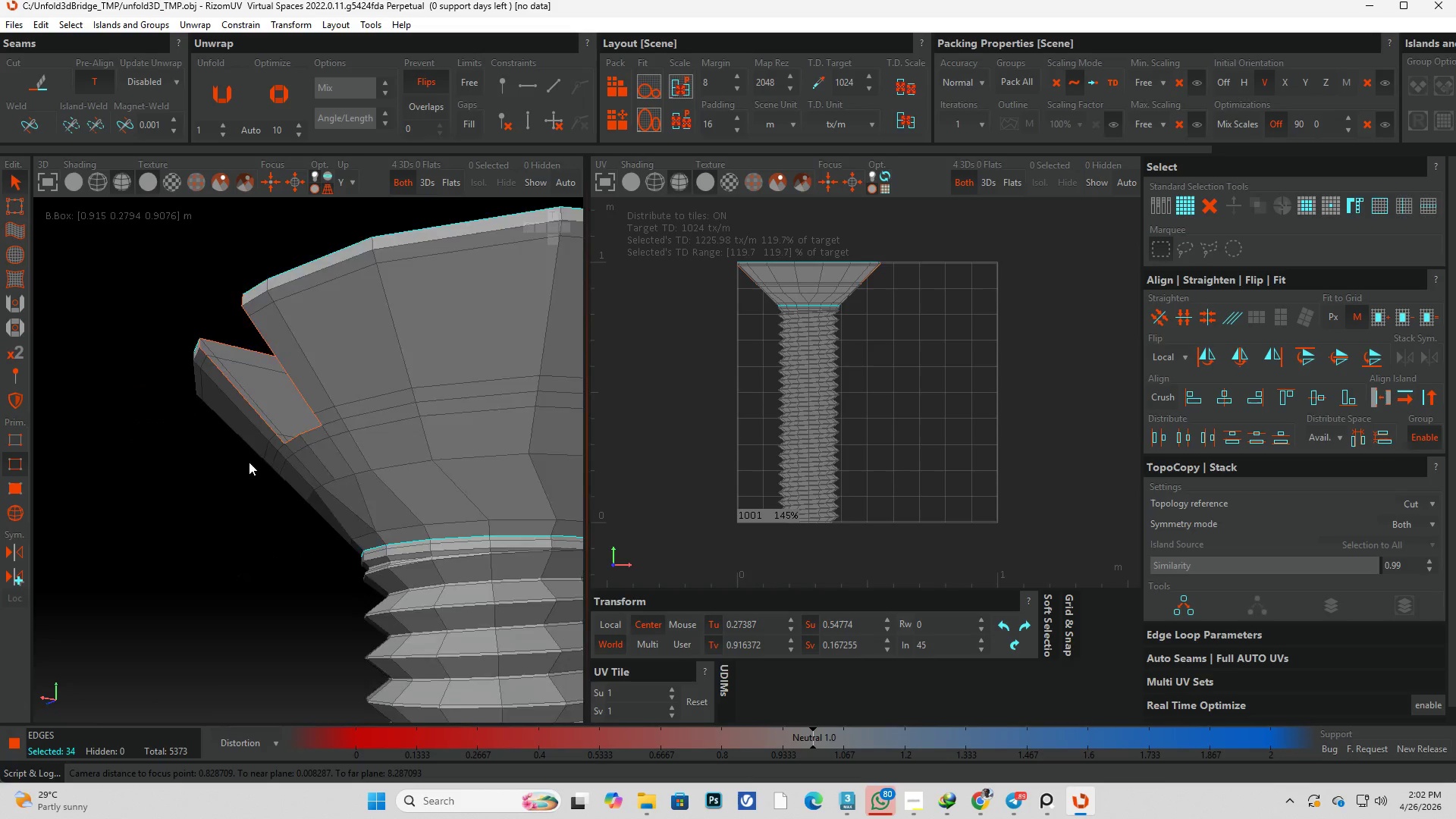 
scroll: coordinate [382, 494], scroll_direction: up, amount: 2.0
 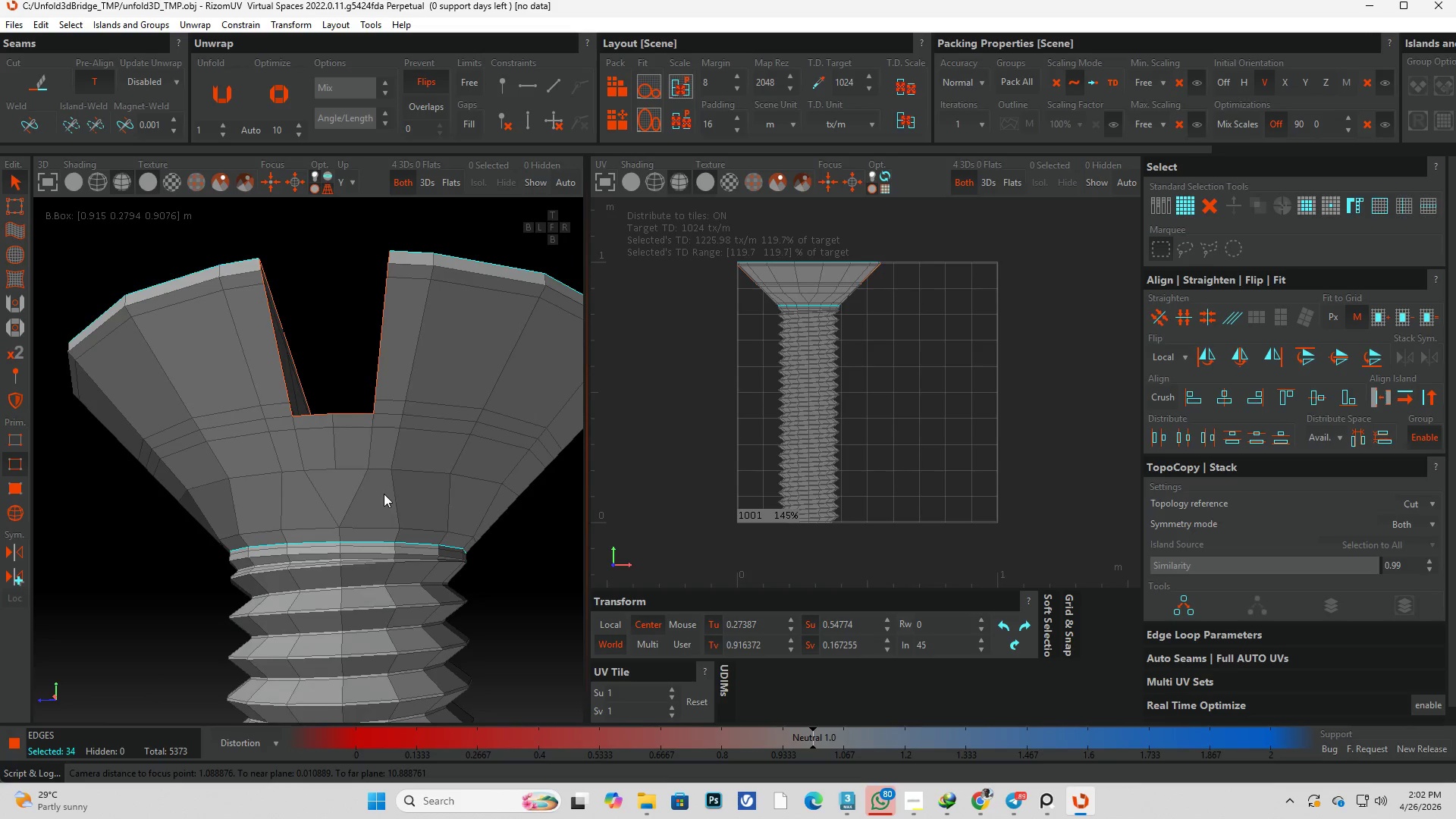 
hold_key(key=AltLeft, duration=0.61)
 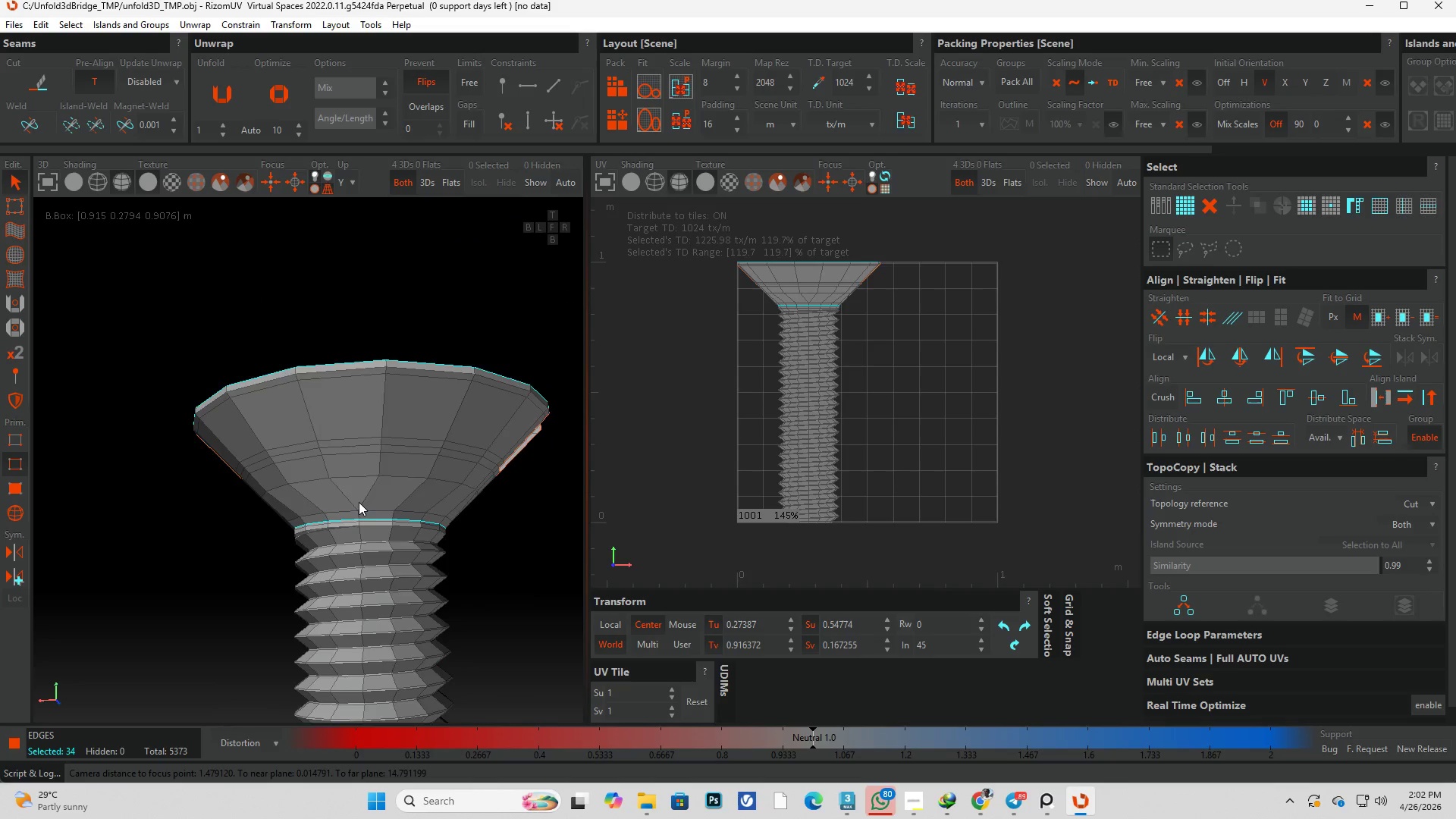 
scroll: coordinate [251, 462], scroll_direction: down, amount: 3.0
 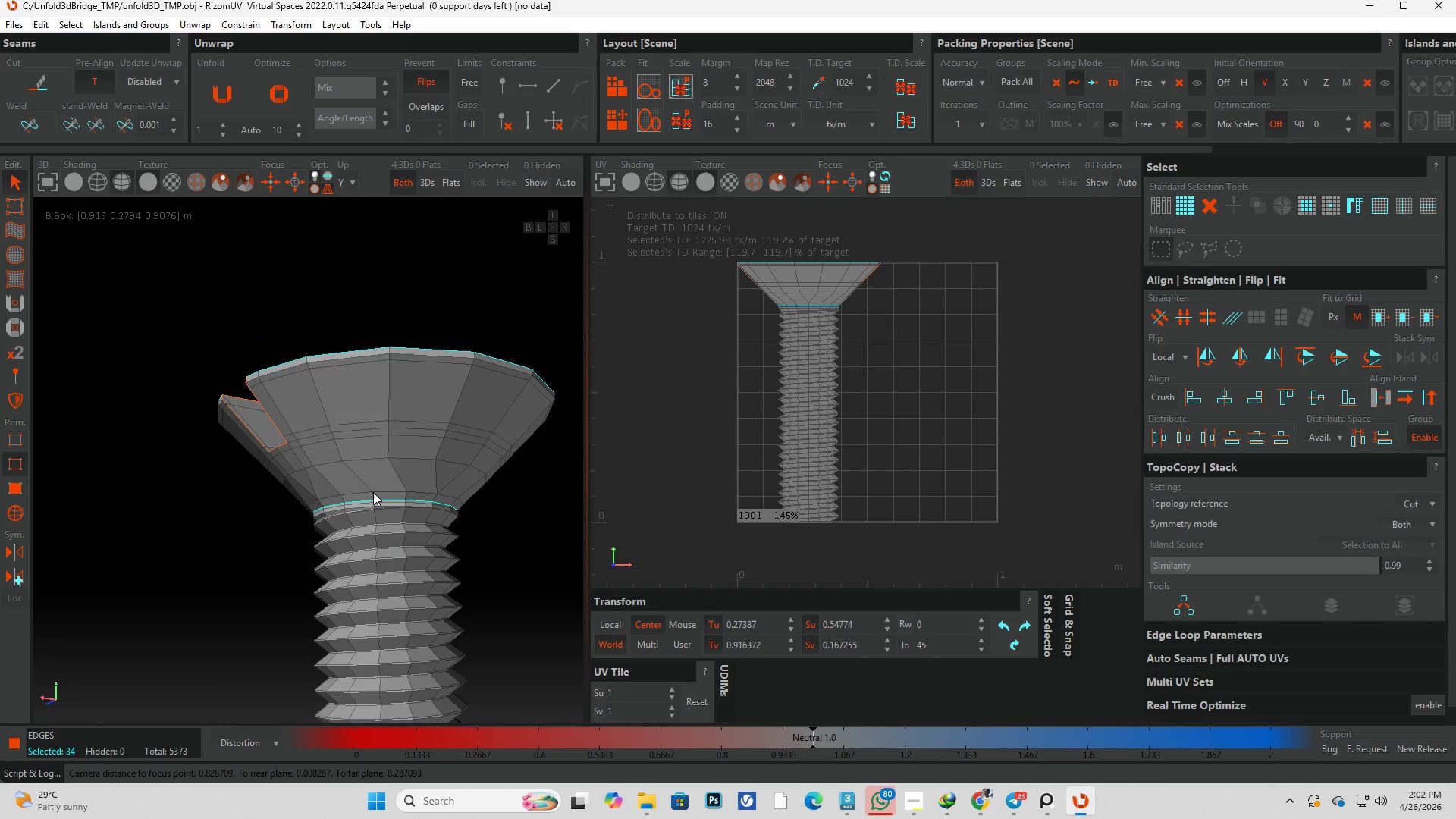 
hold_key(key=AltLeft, duration=0.73)
 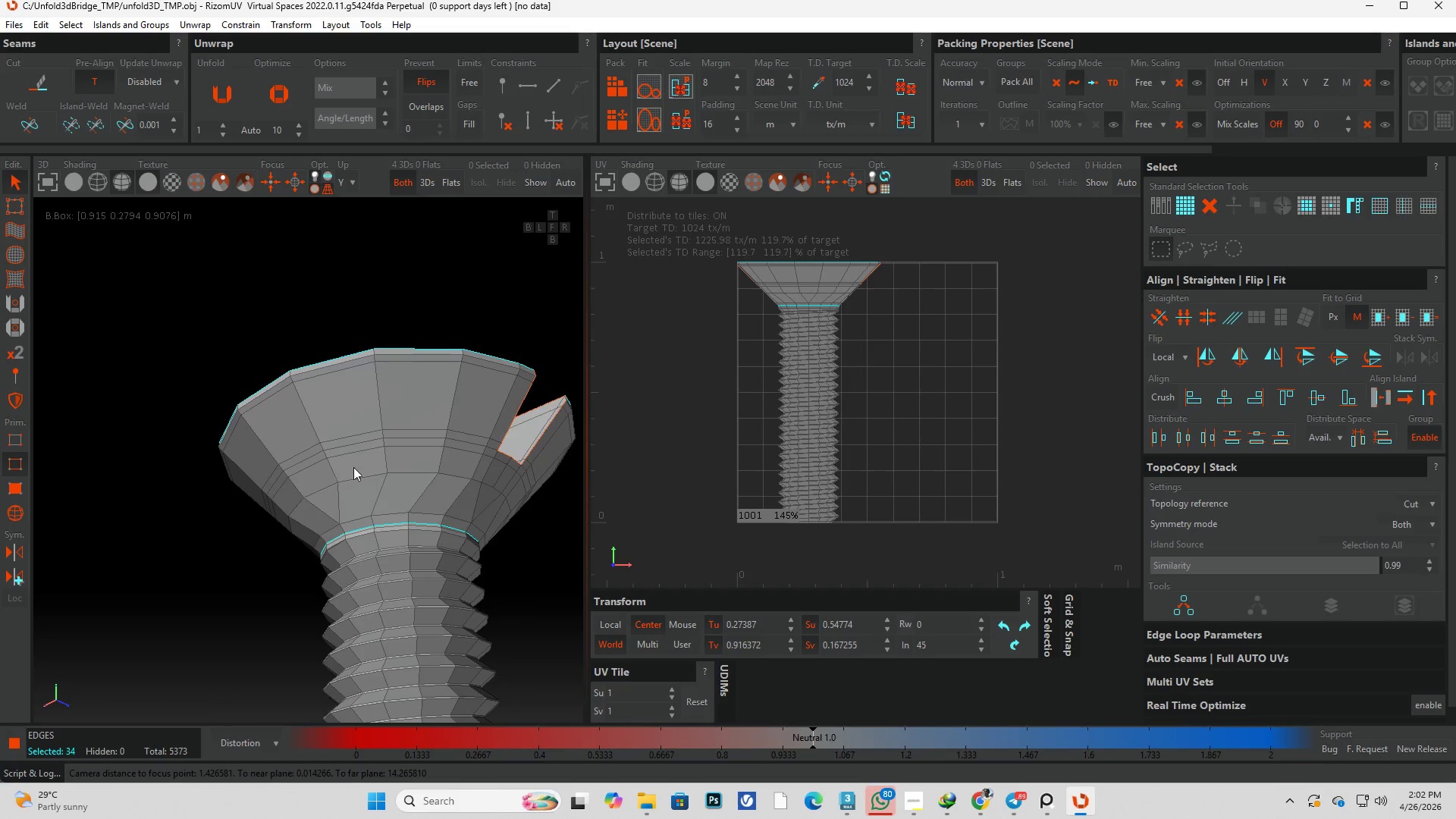 
hold_key(key=ControlLeft, duration=0.86)
 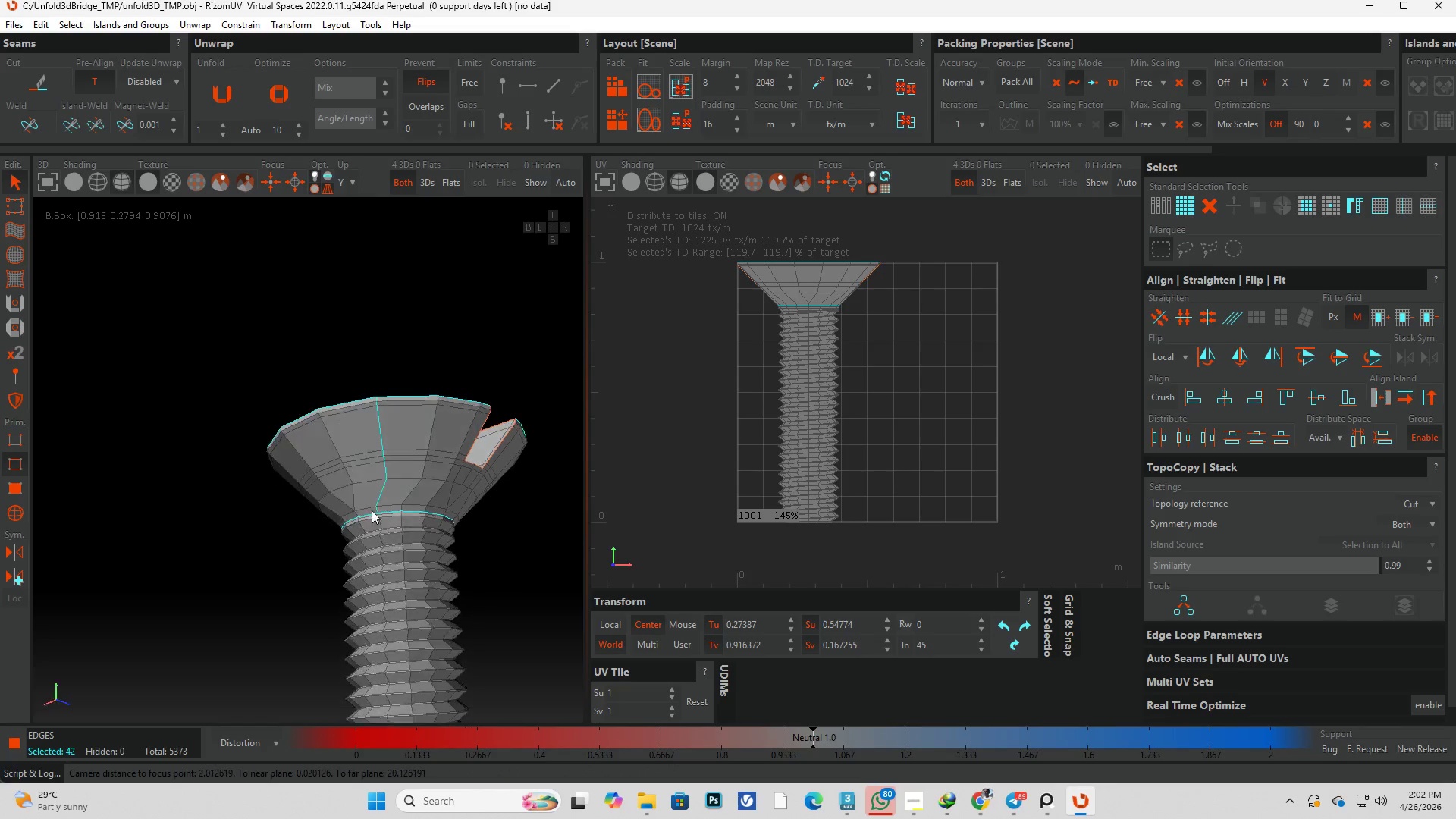 
scroll: coordinate [362, 466], scroll_direction: up, amount: 1.0
 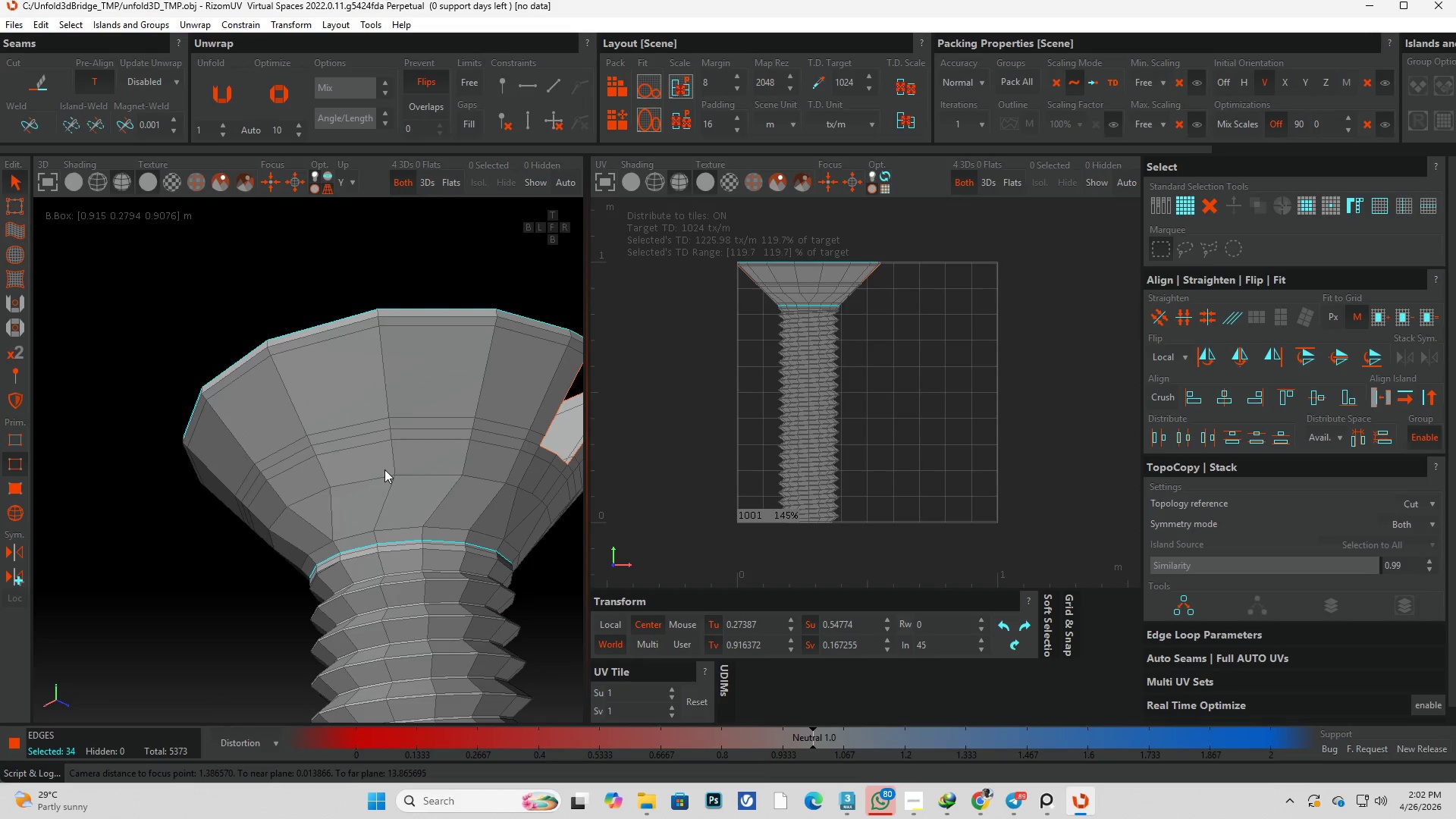 
double_click([393, 463])
 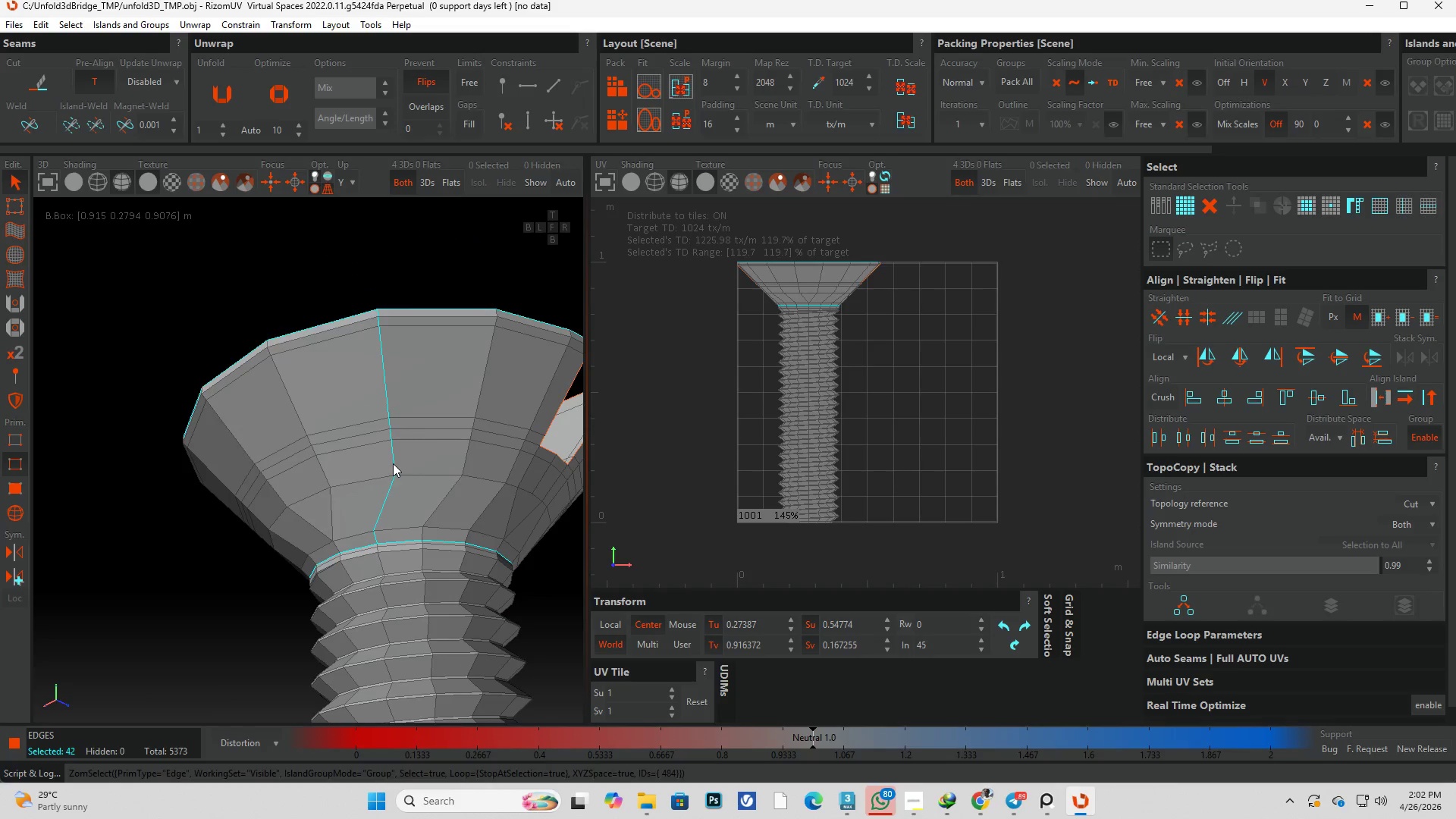 
hold_key(key=AltLeft, duration=0.58)
 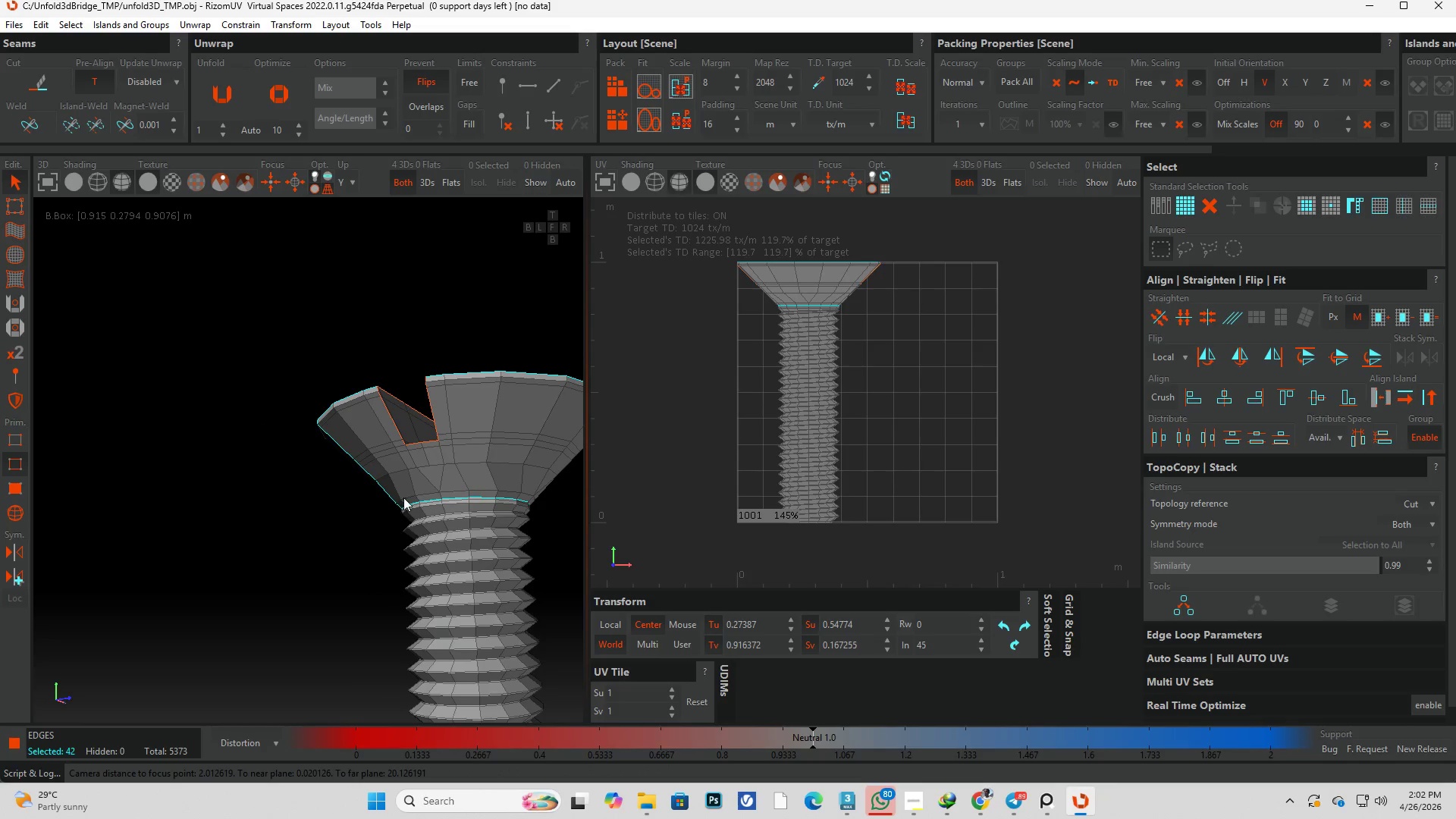 
scroll: coordinate [378, 485], scroll_direction: down, amount: 3.0
 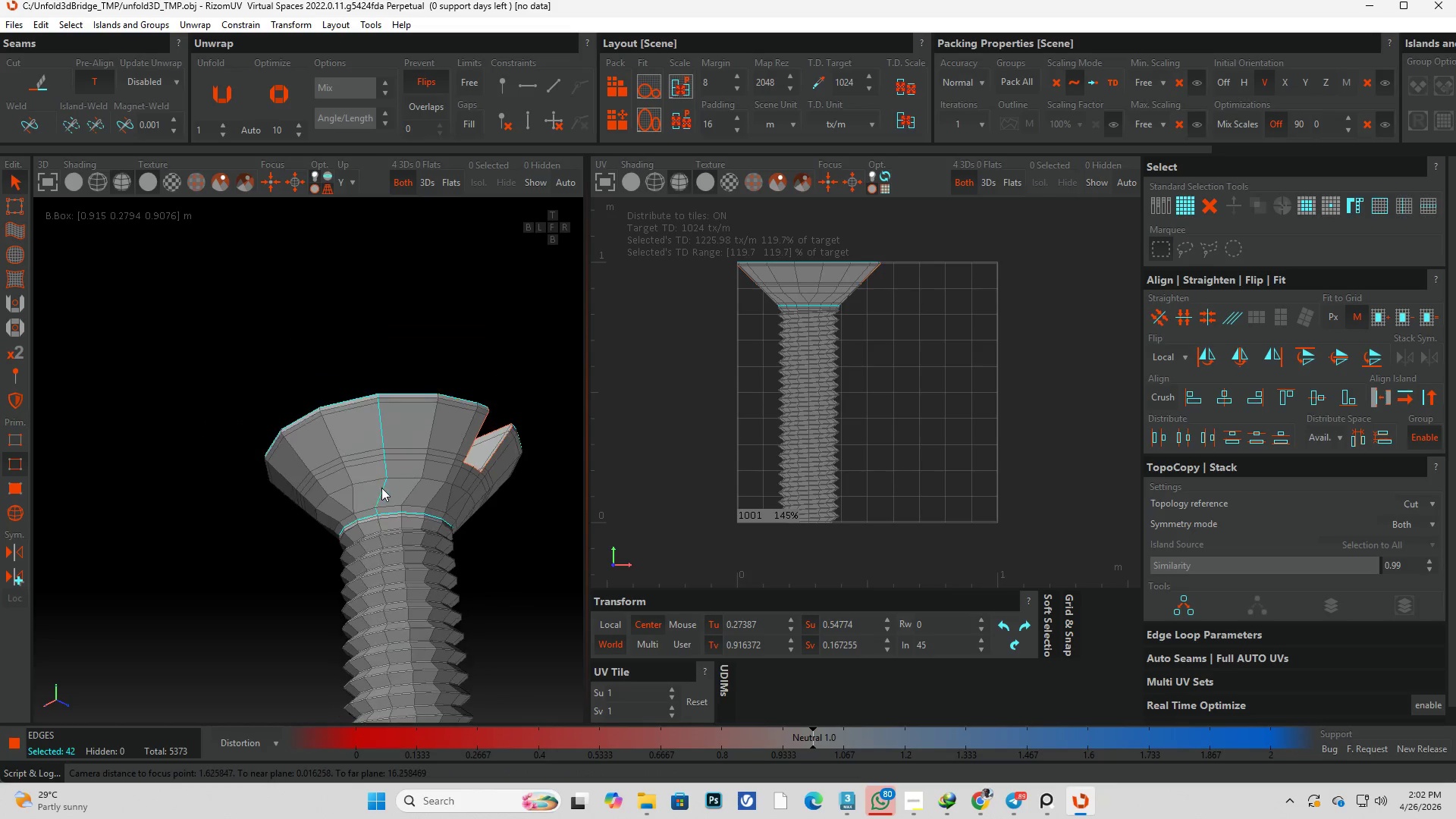 
hold_key(key=AltLeft, duration=0.36)
 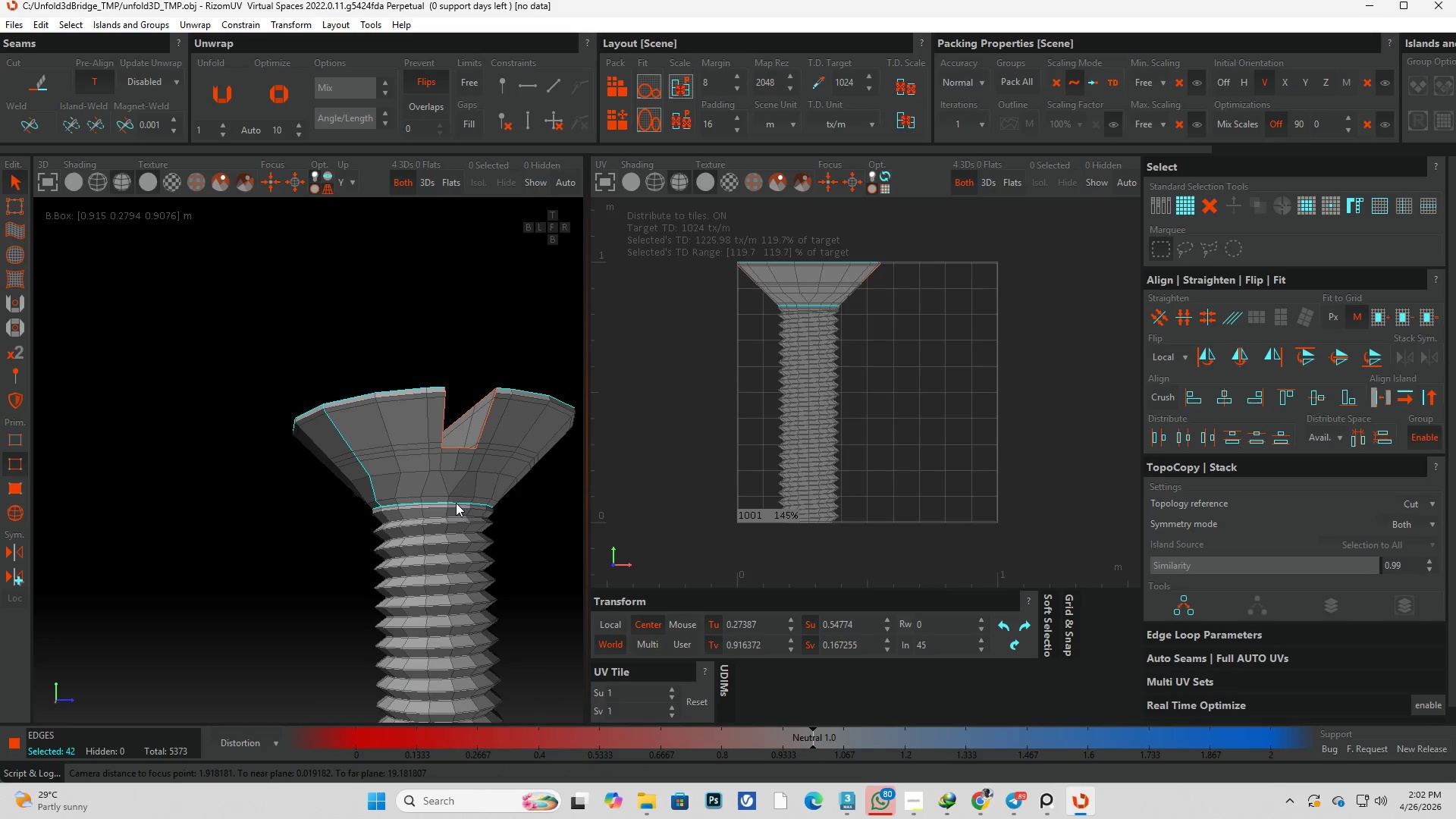 
type(xc)
 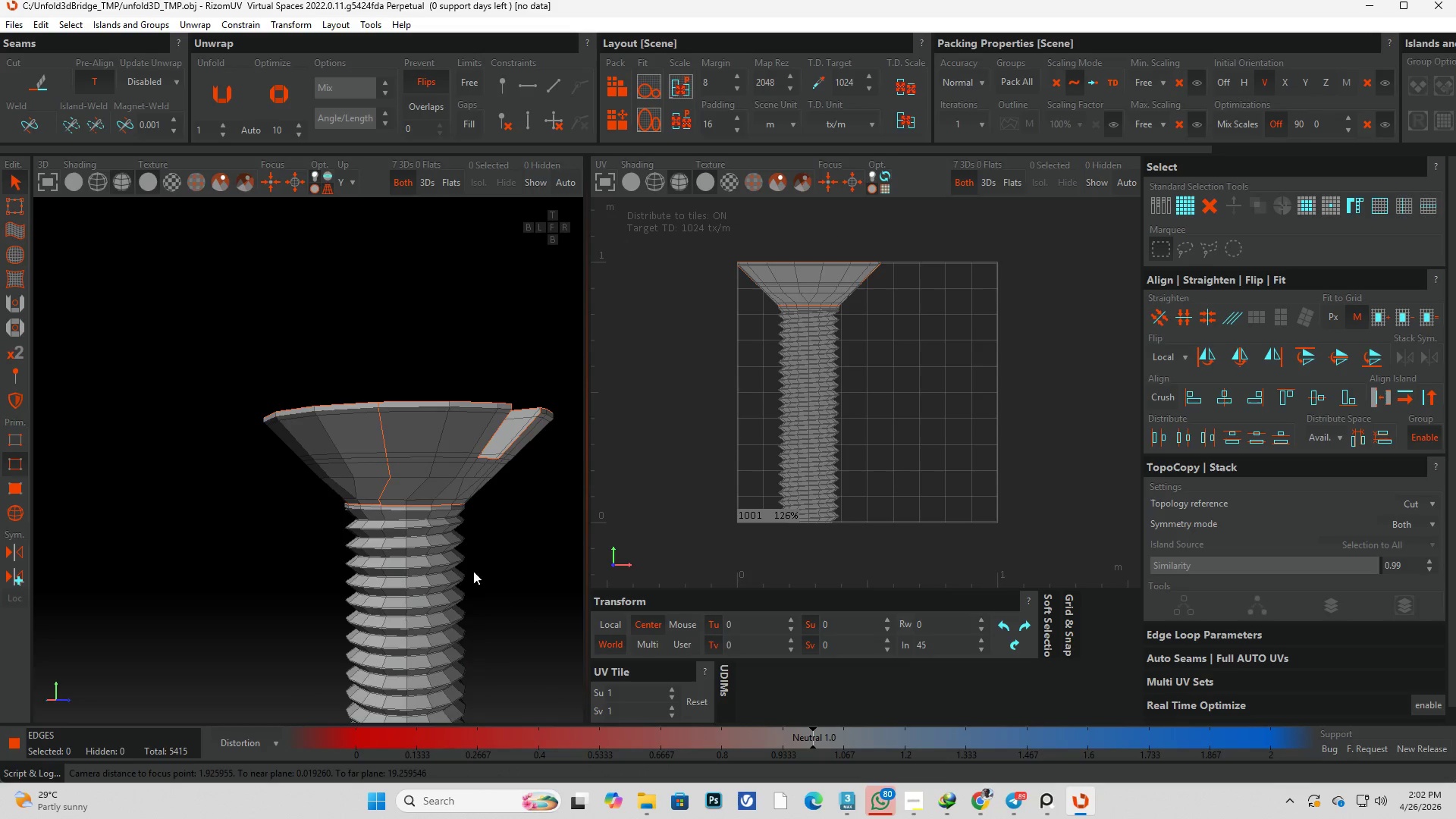 
hold_key(key=AltLeft, duration=0.44)
 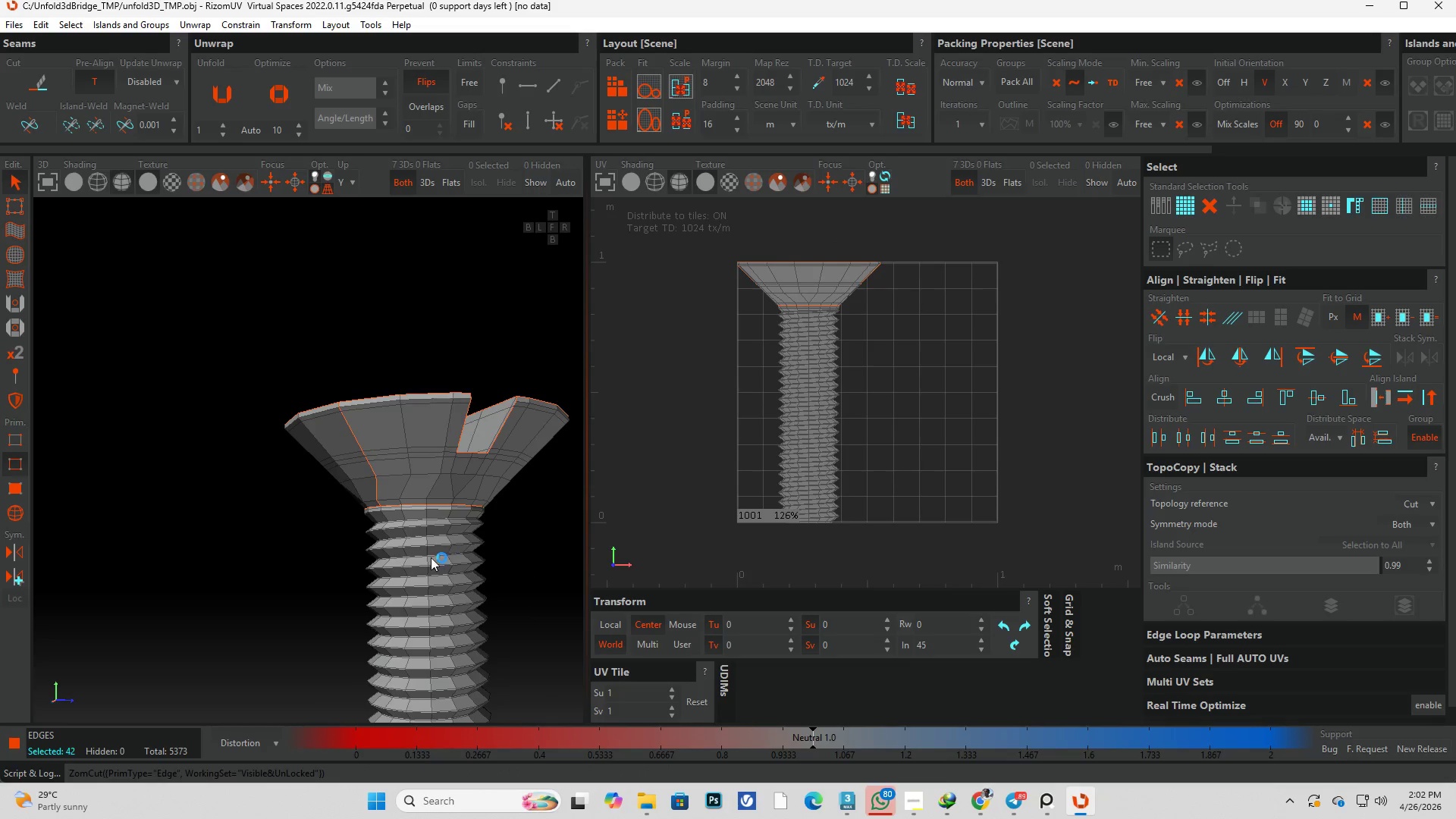 
key(Alt+AltLeft)
 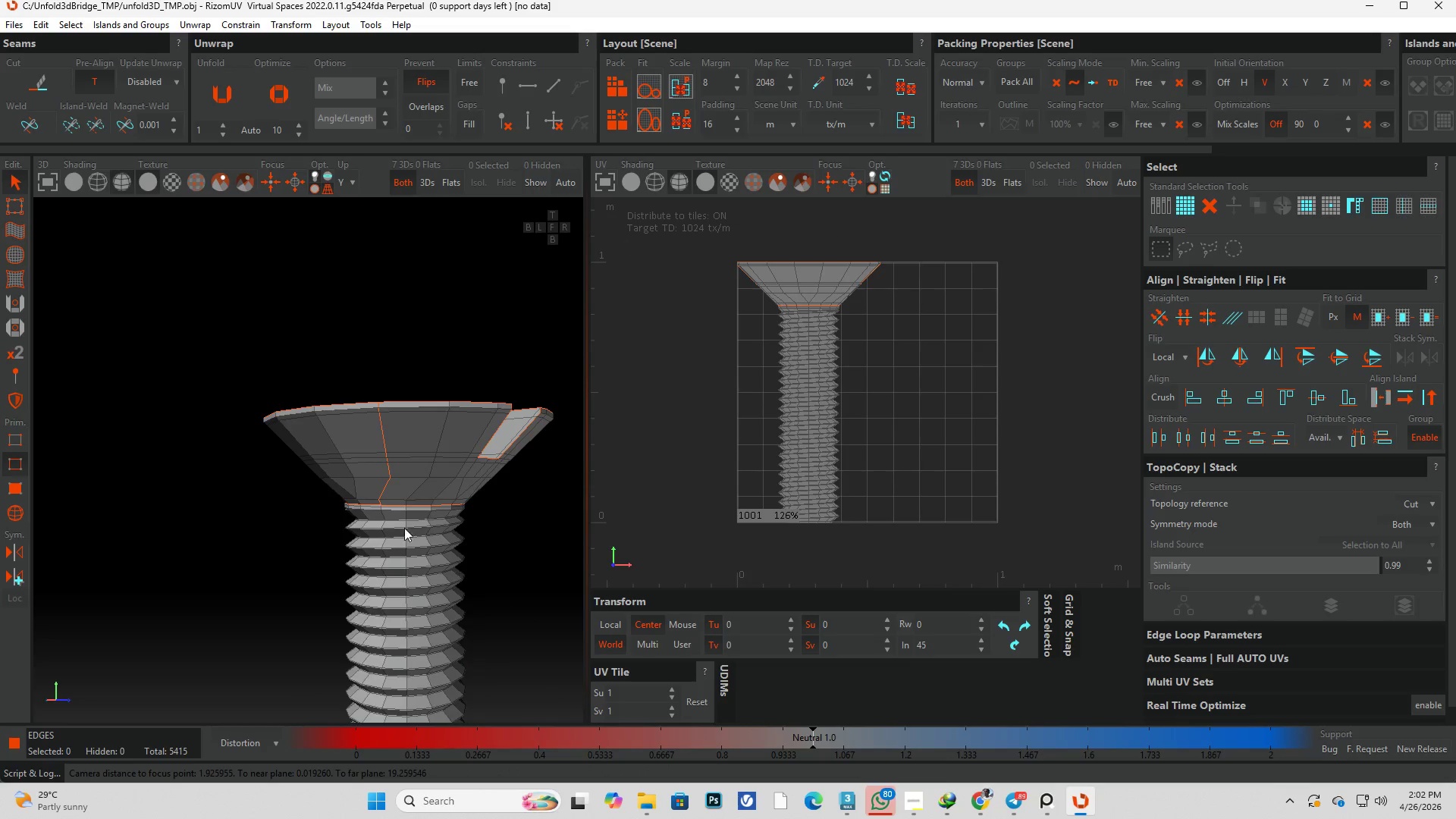 
scroll: coordinate [384, 513], scroll_direction: up, amount: 6.0
 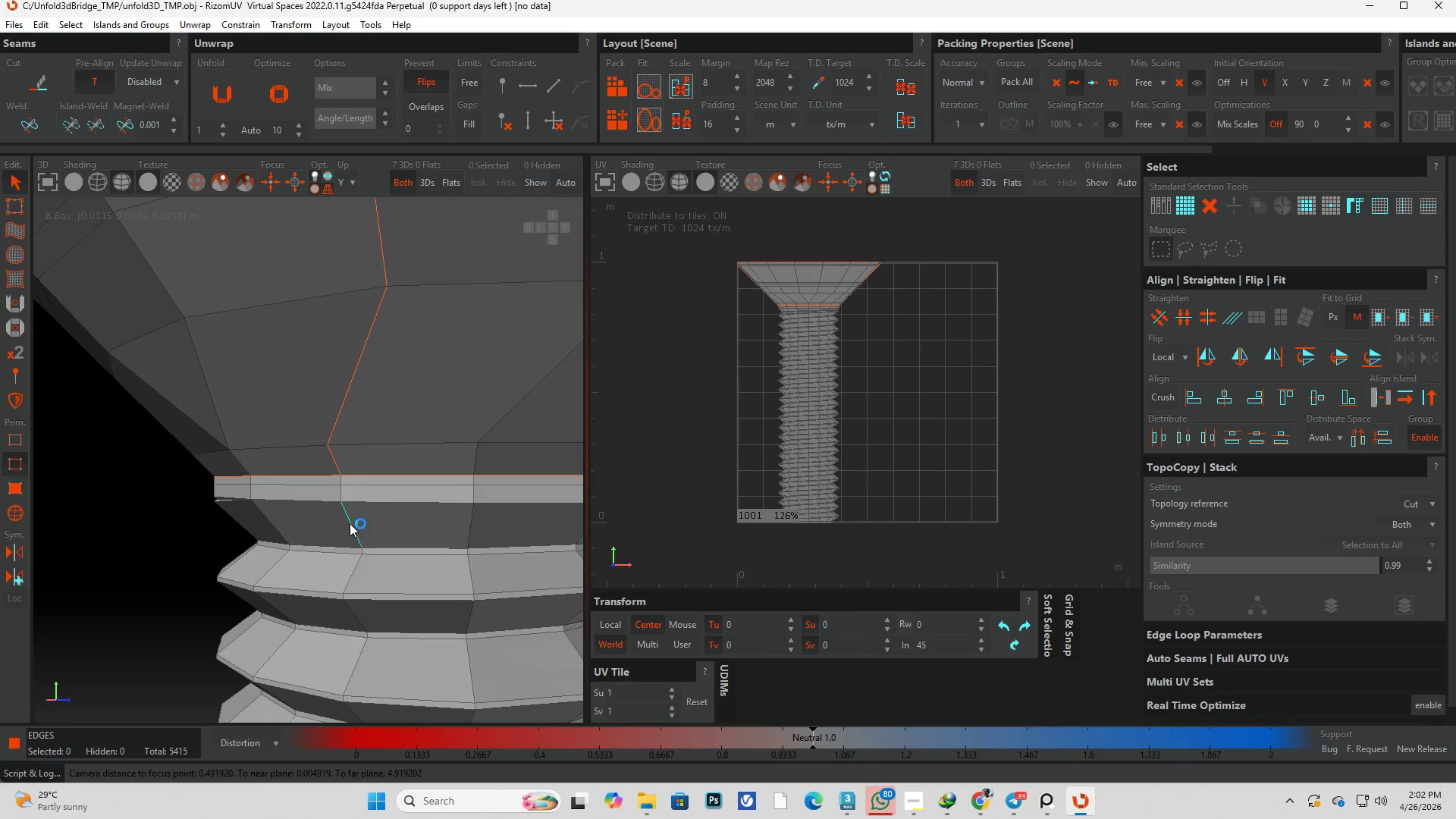 
double_click([350, 523])
 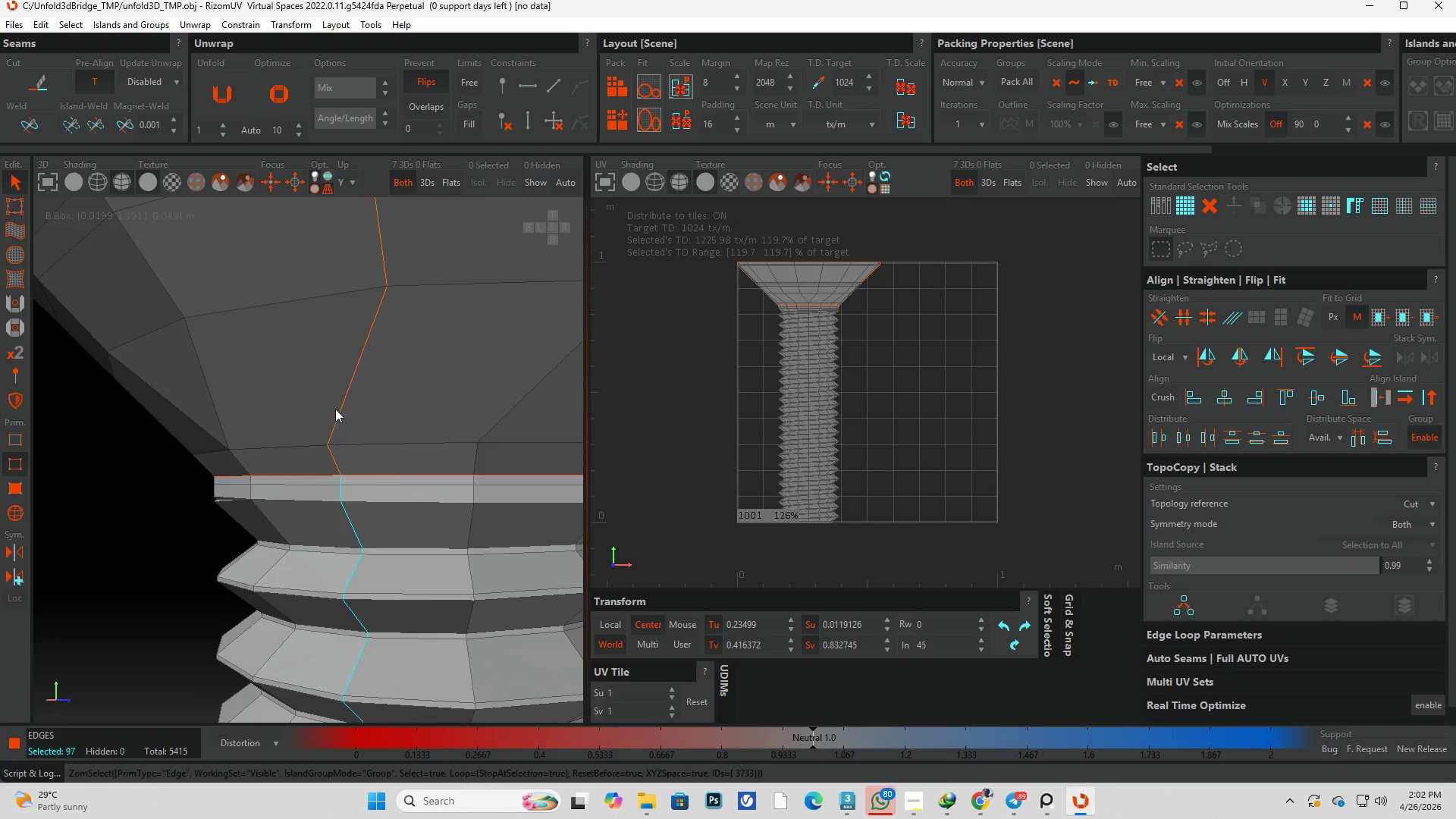 
key(Alt+AltLeft)
 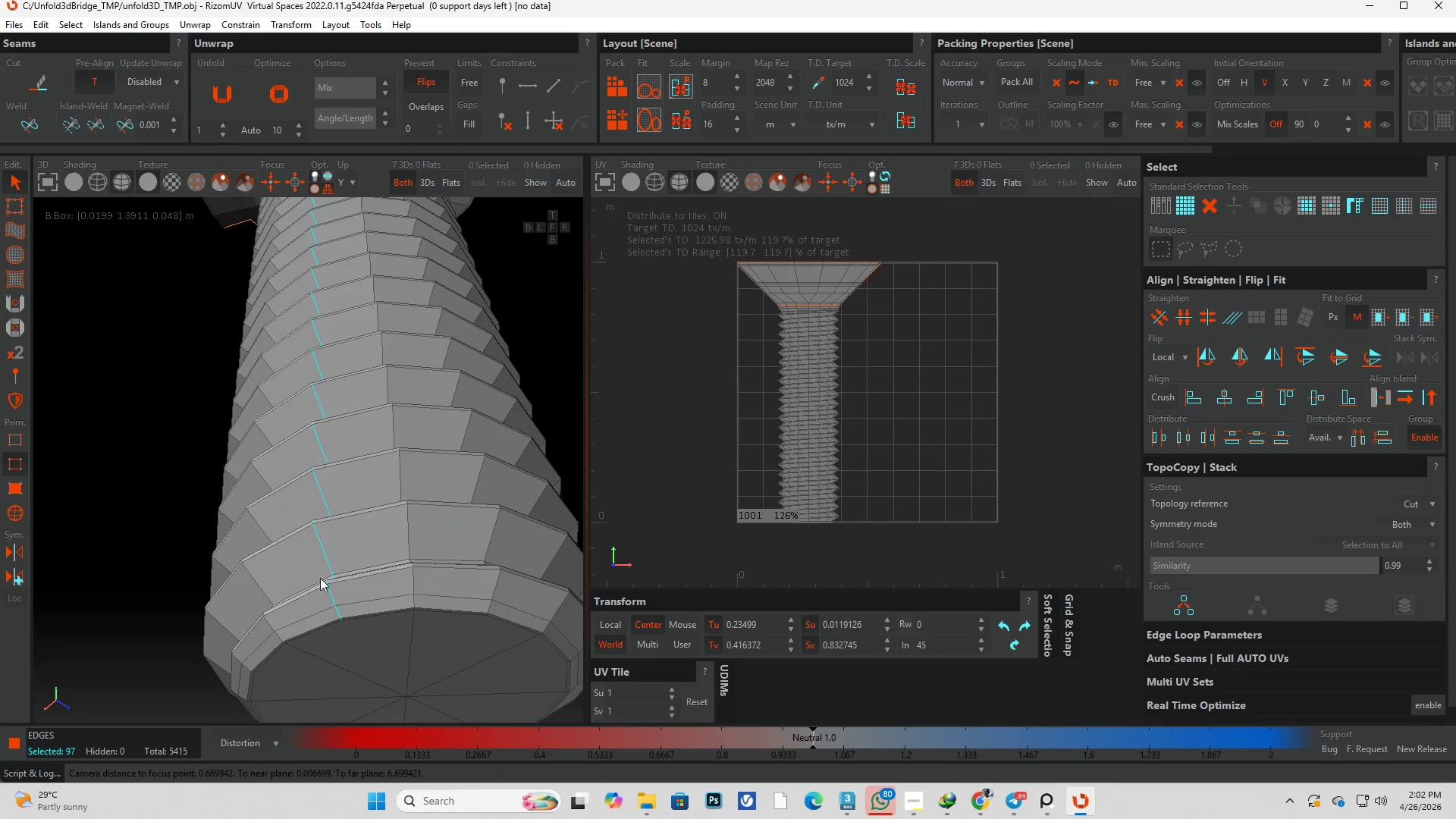 
key(Alt+AltLeft)
 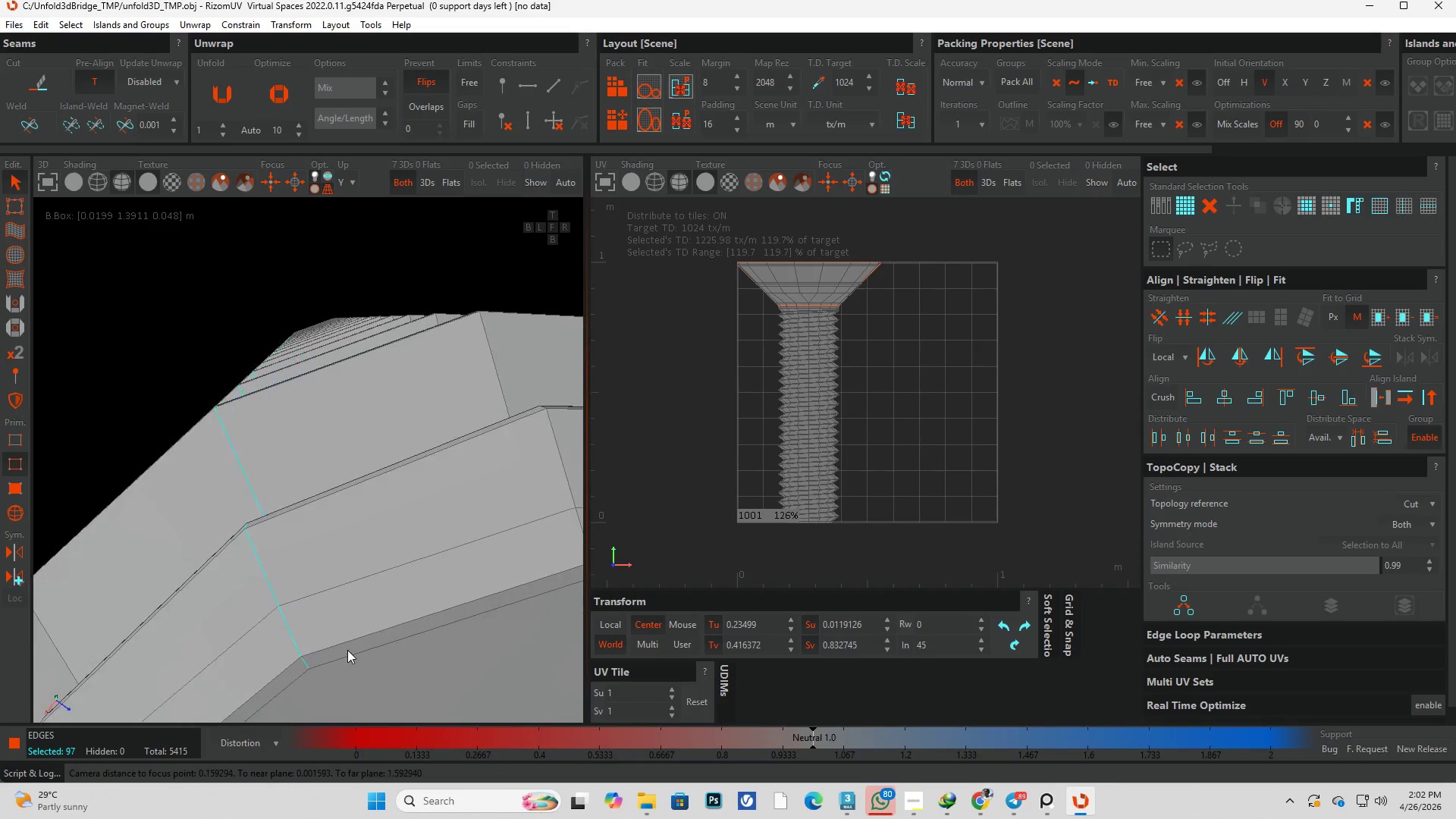 
left_click([350, 638])
 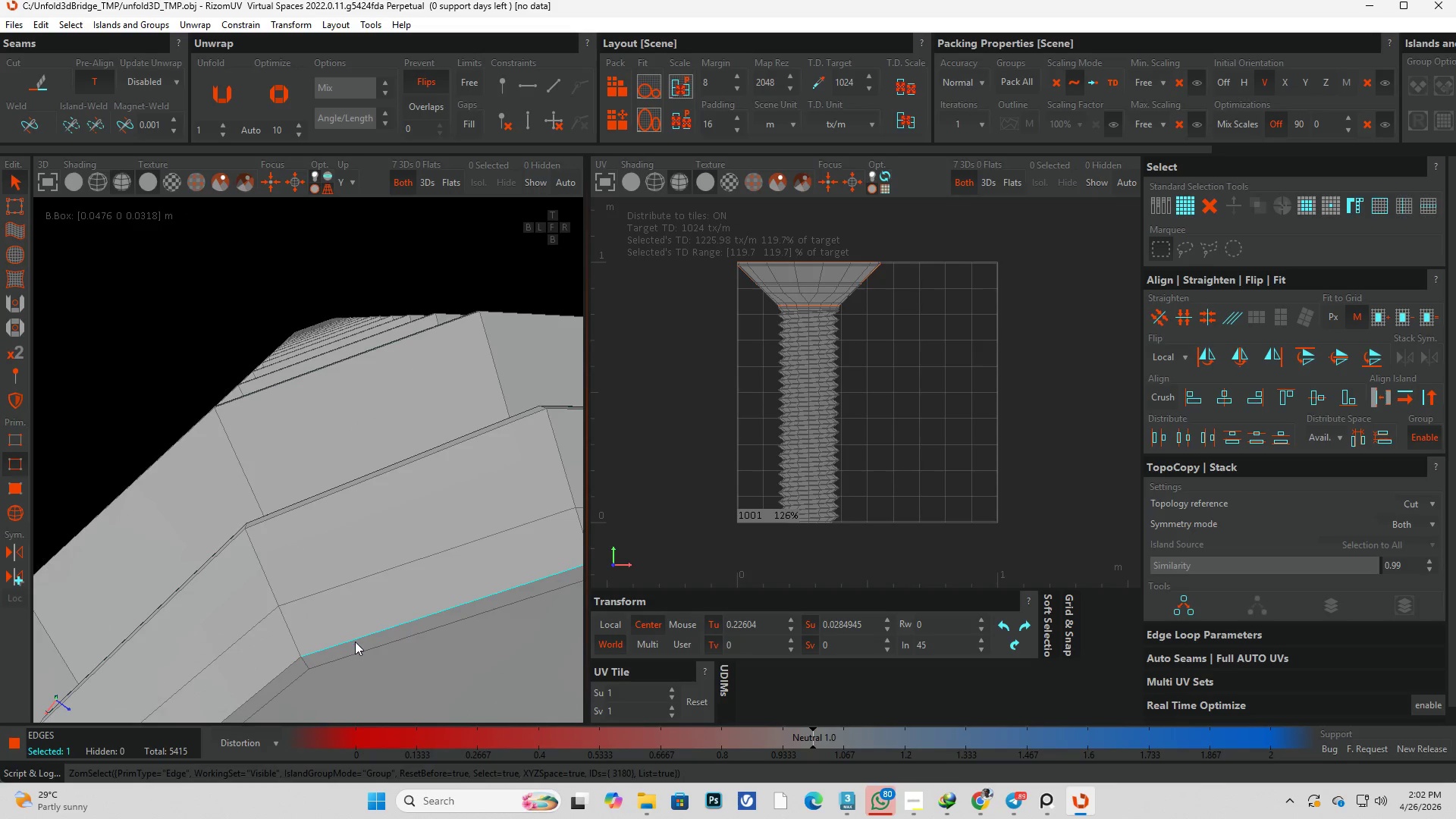 
scroll: coordinate [347, 650], scroll_direction: none, amount: 0.0
 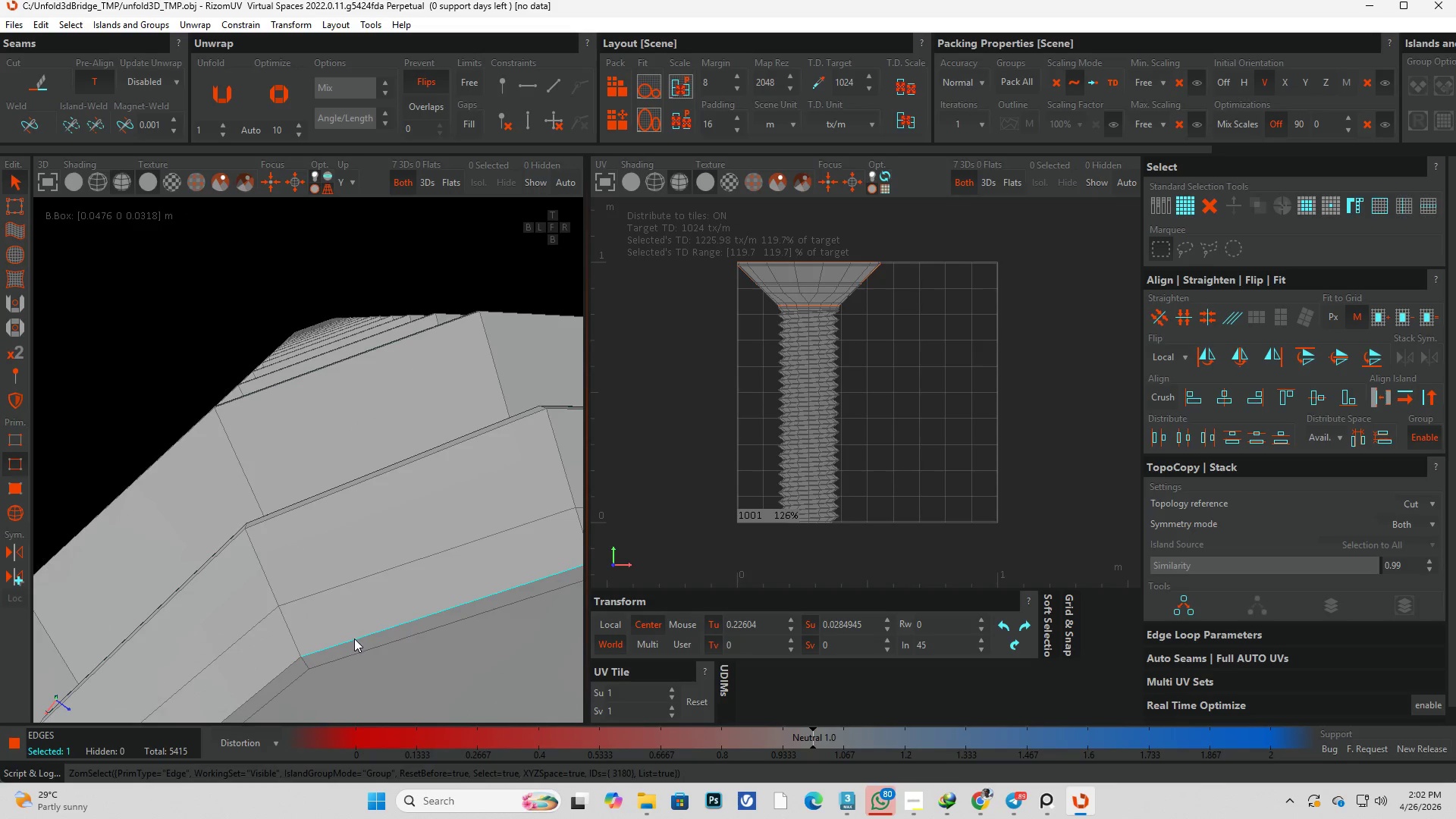 
double_click([355, 642])
 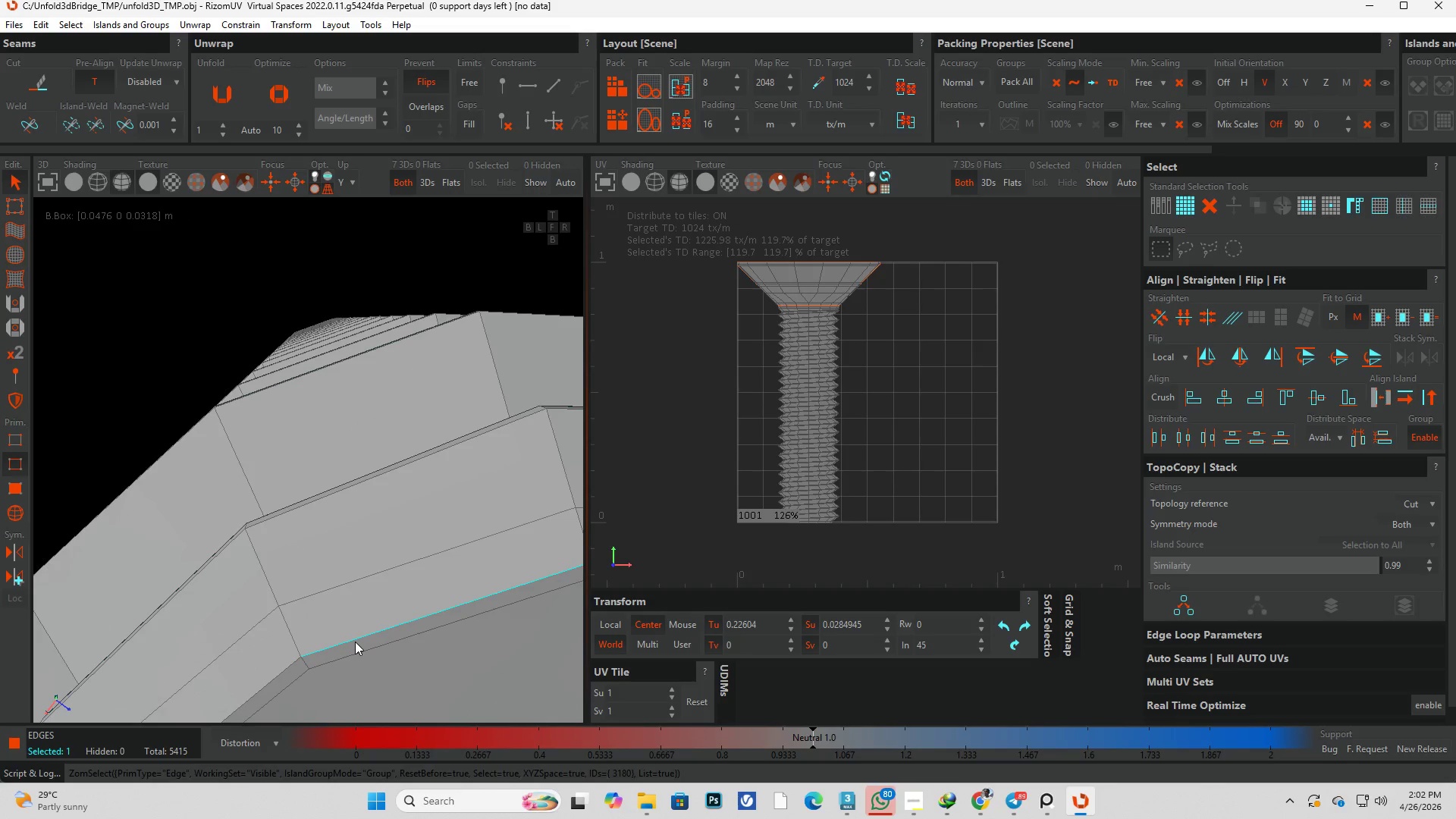 
triple_click([355, 642])
 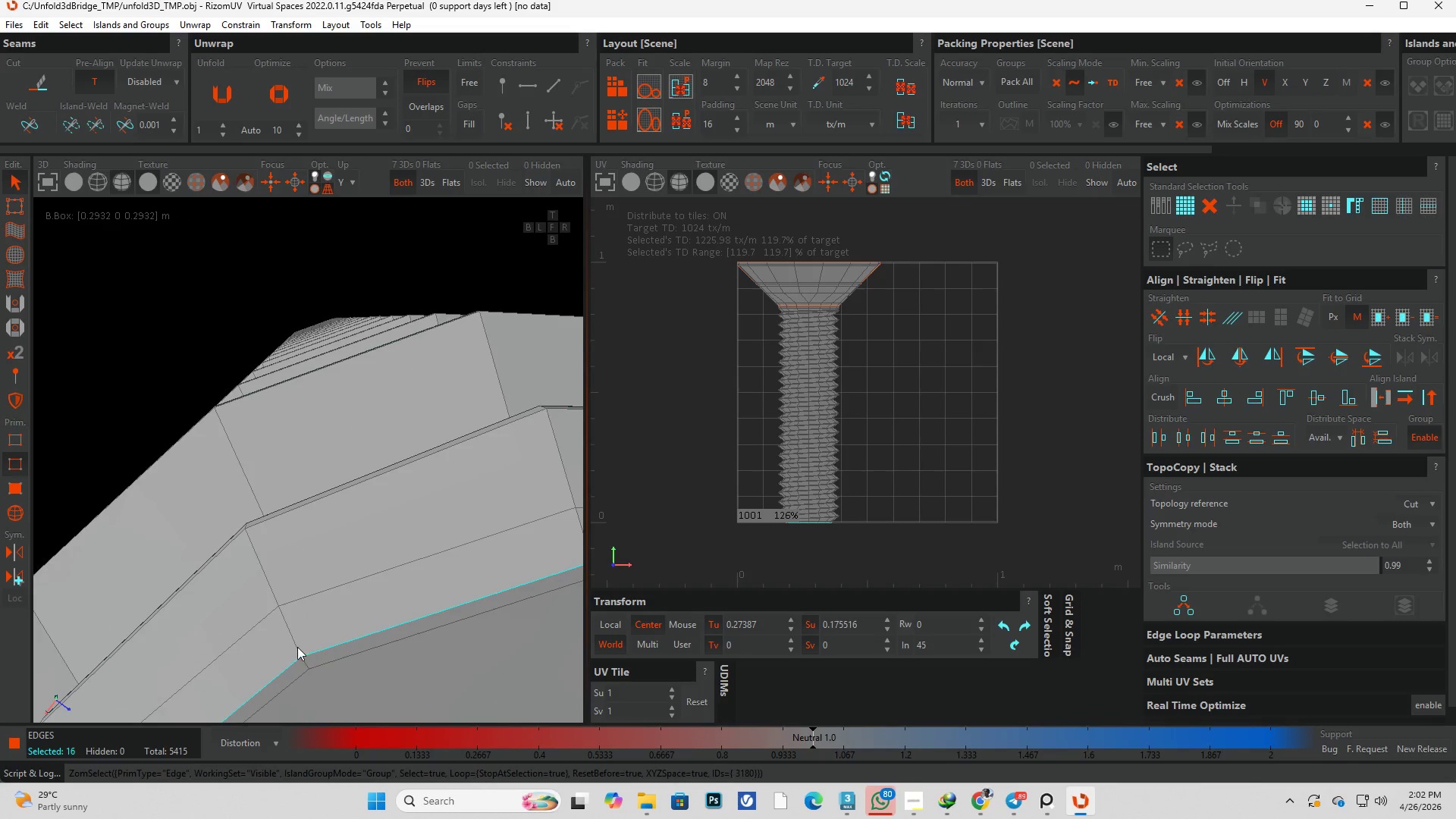 
hold_key(key=ControlLeft, duration=0.44)
double_click([296, 643])
 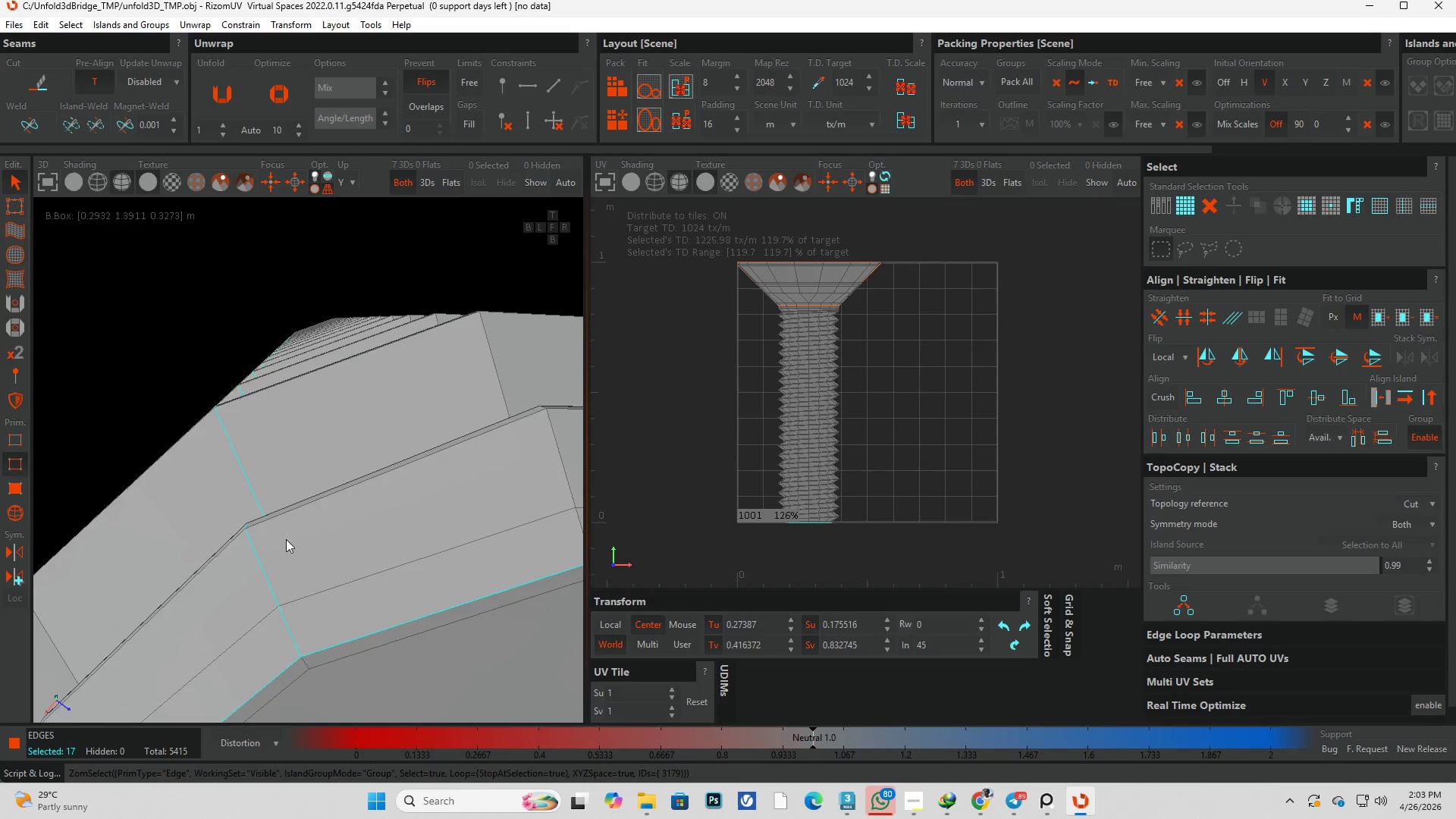 
key(Alt+AltLeft)
 